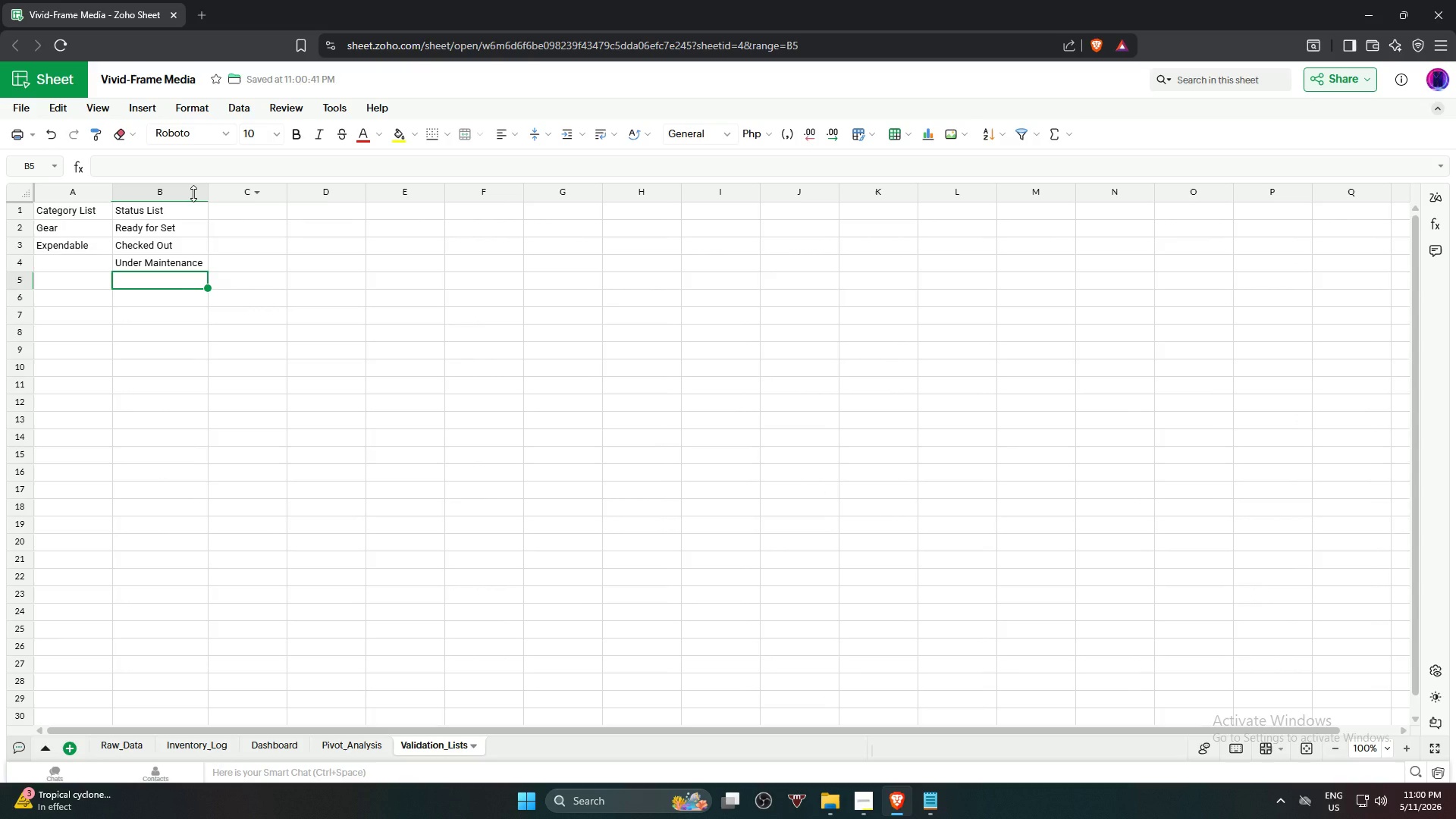 
type(Insto)
key(Backspace)
key(Backspace)
key(Backspace)
type( Stock)
 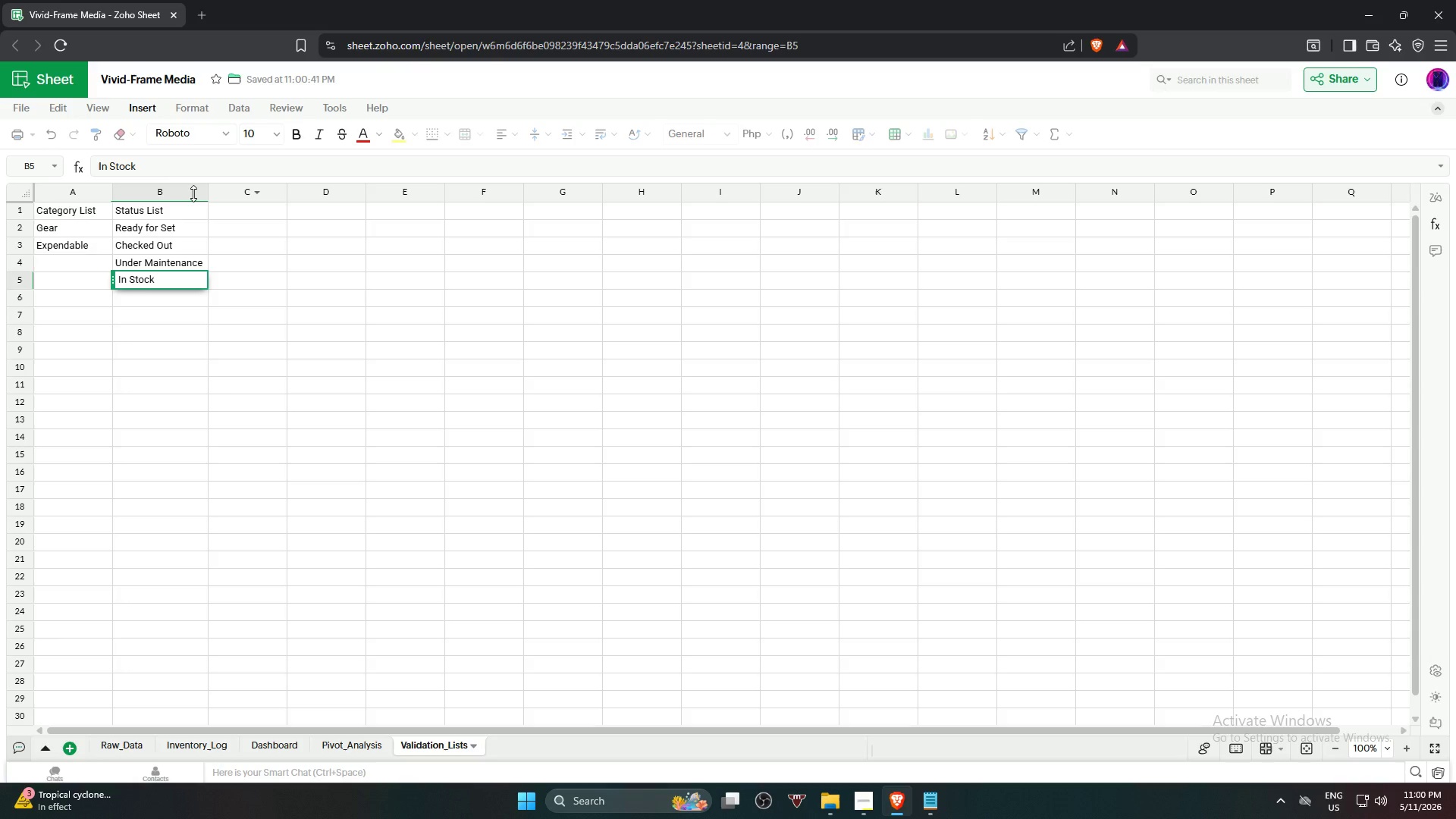 
key(Enter)
 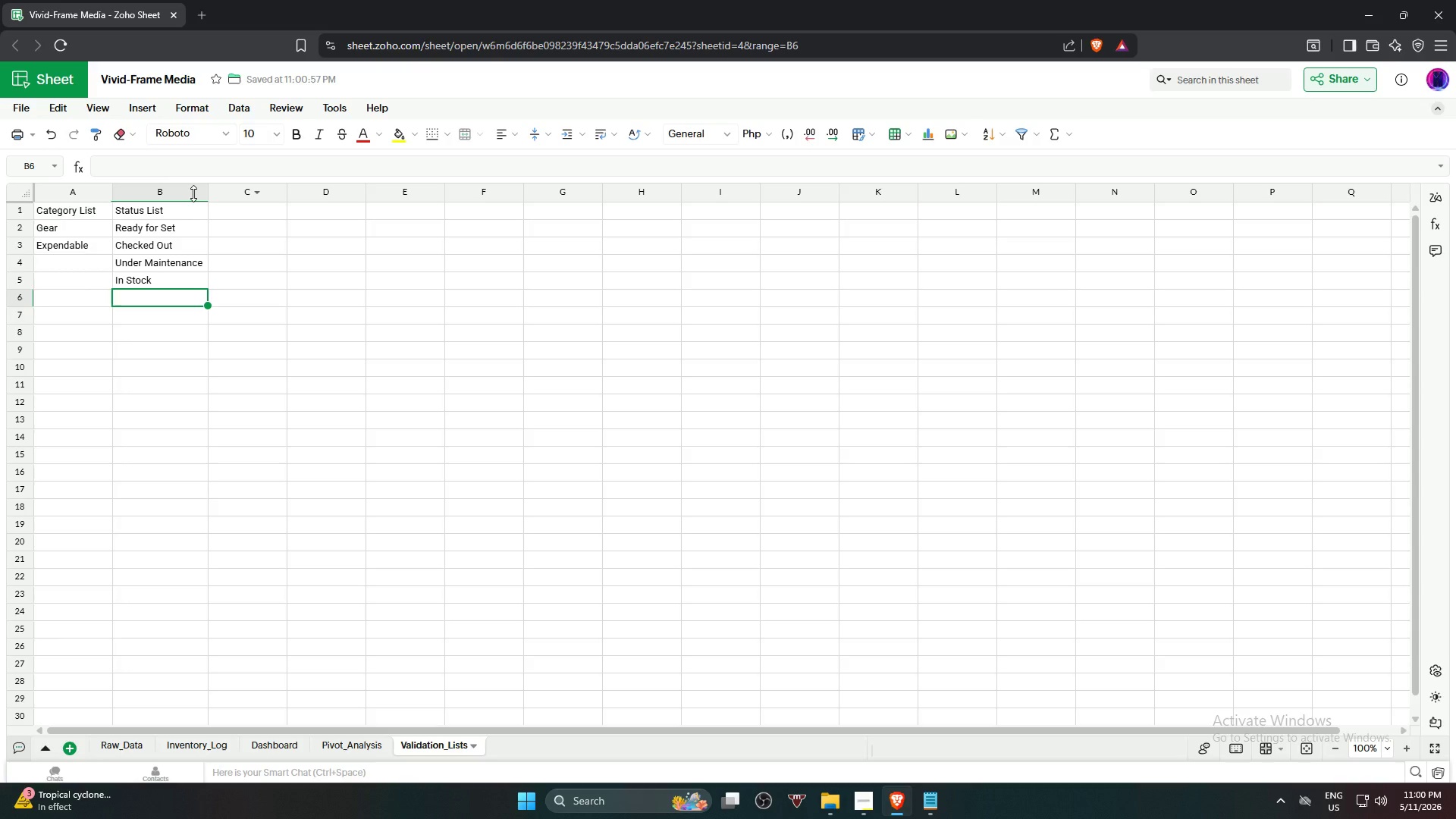 
type(Low Stock)
 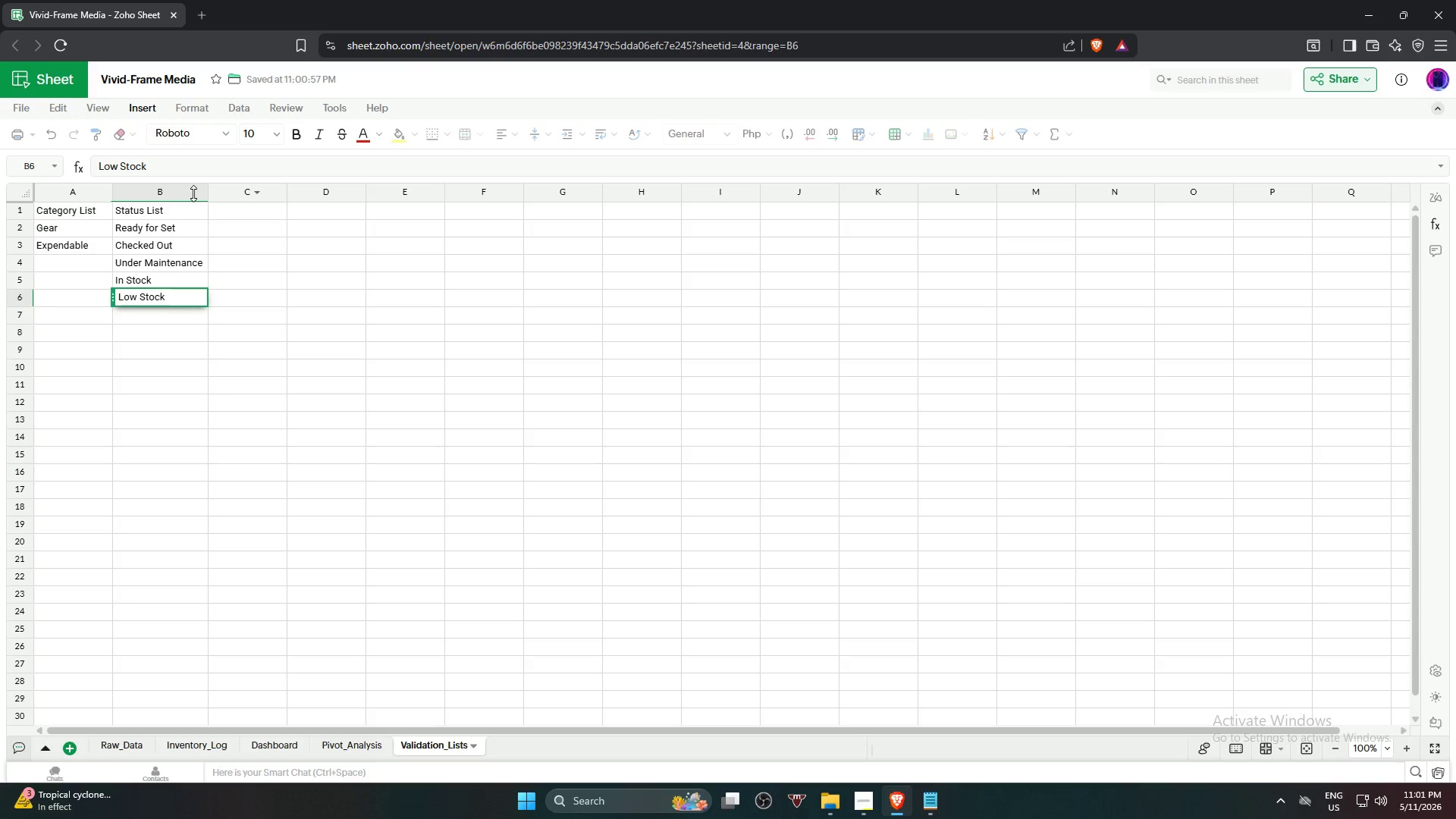 
wait(12.08)
 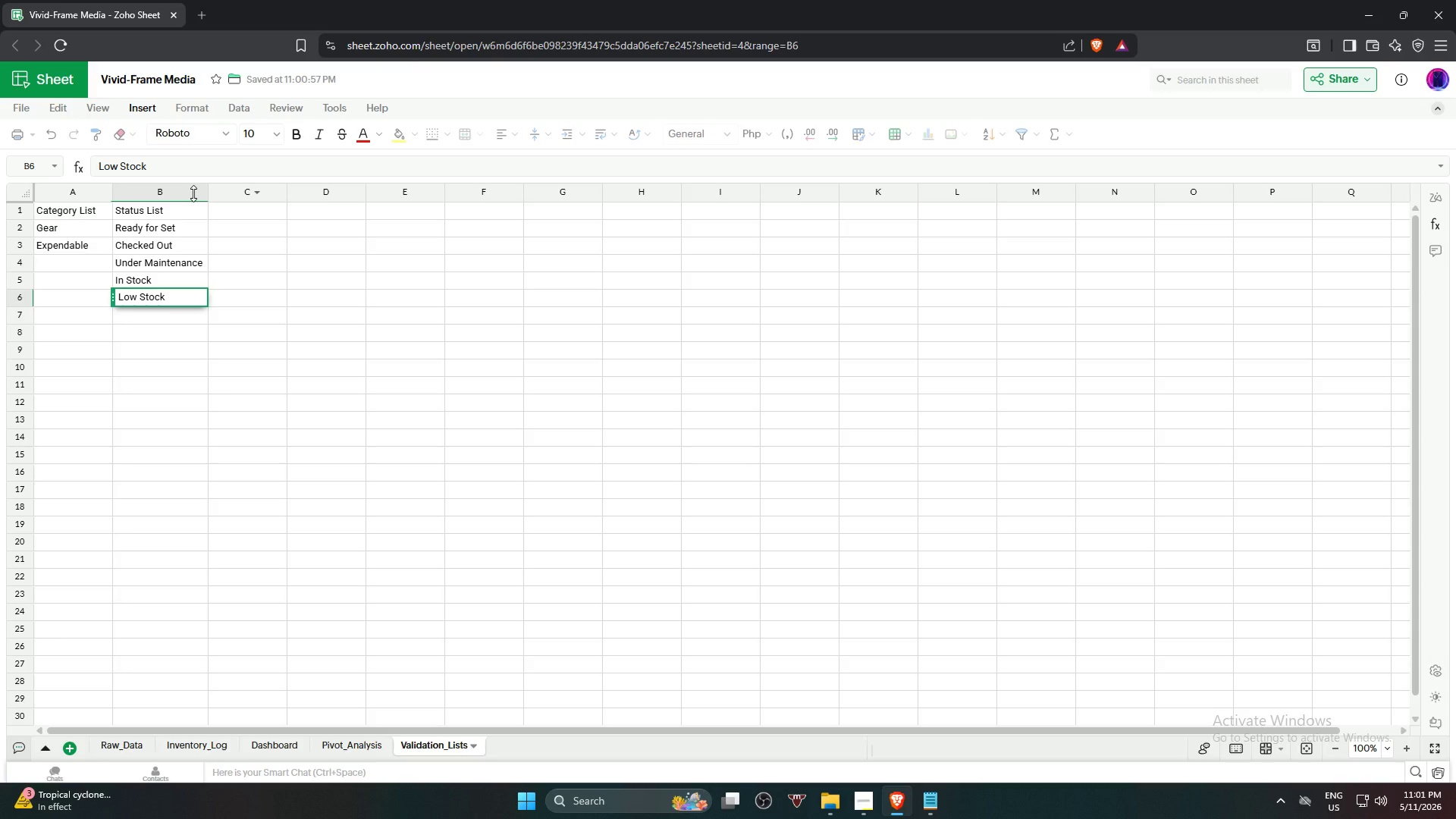 
key(Enter)
 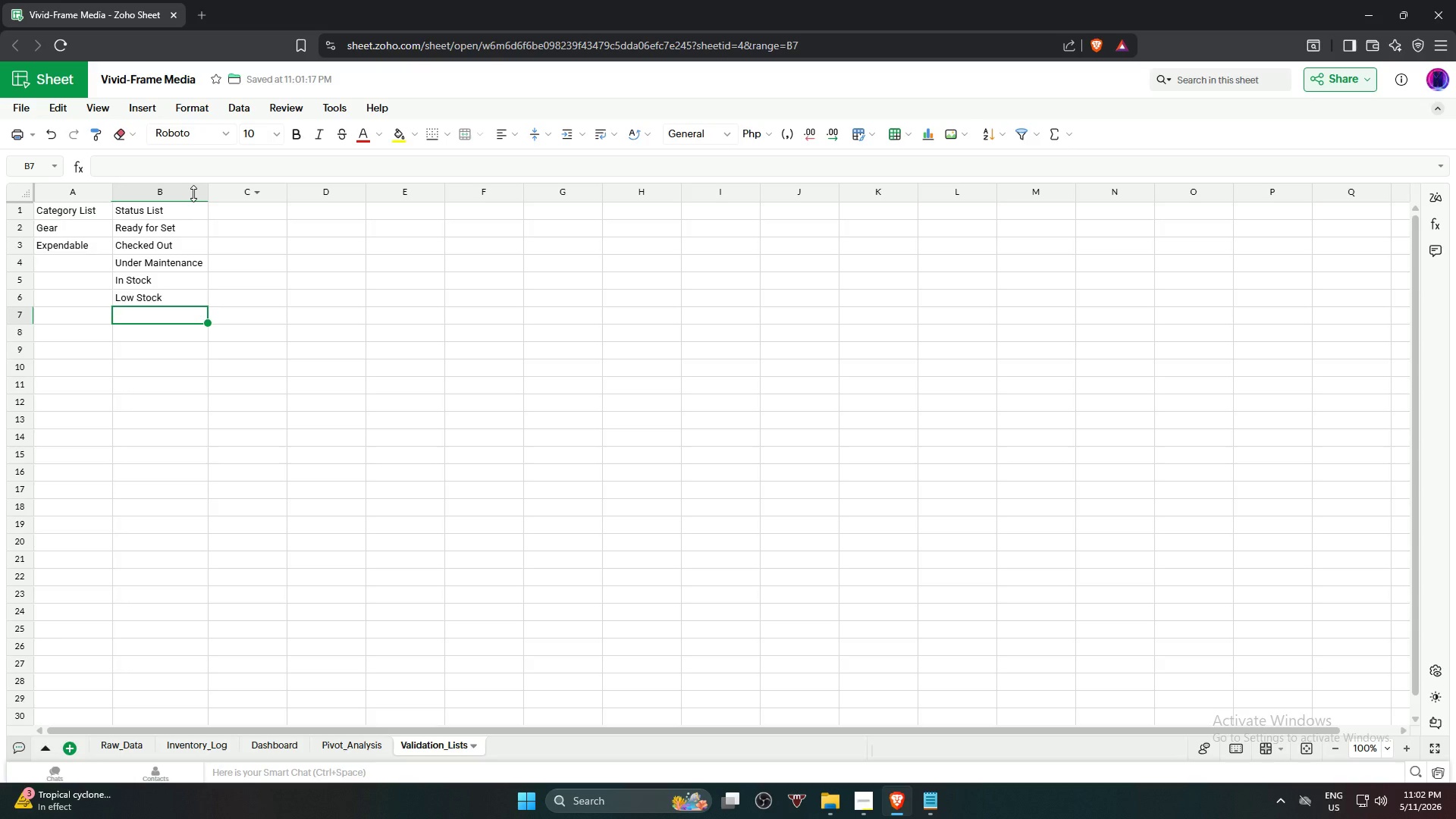 
wait(71.7)
 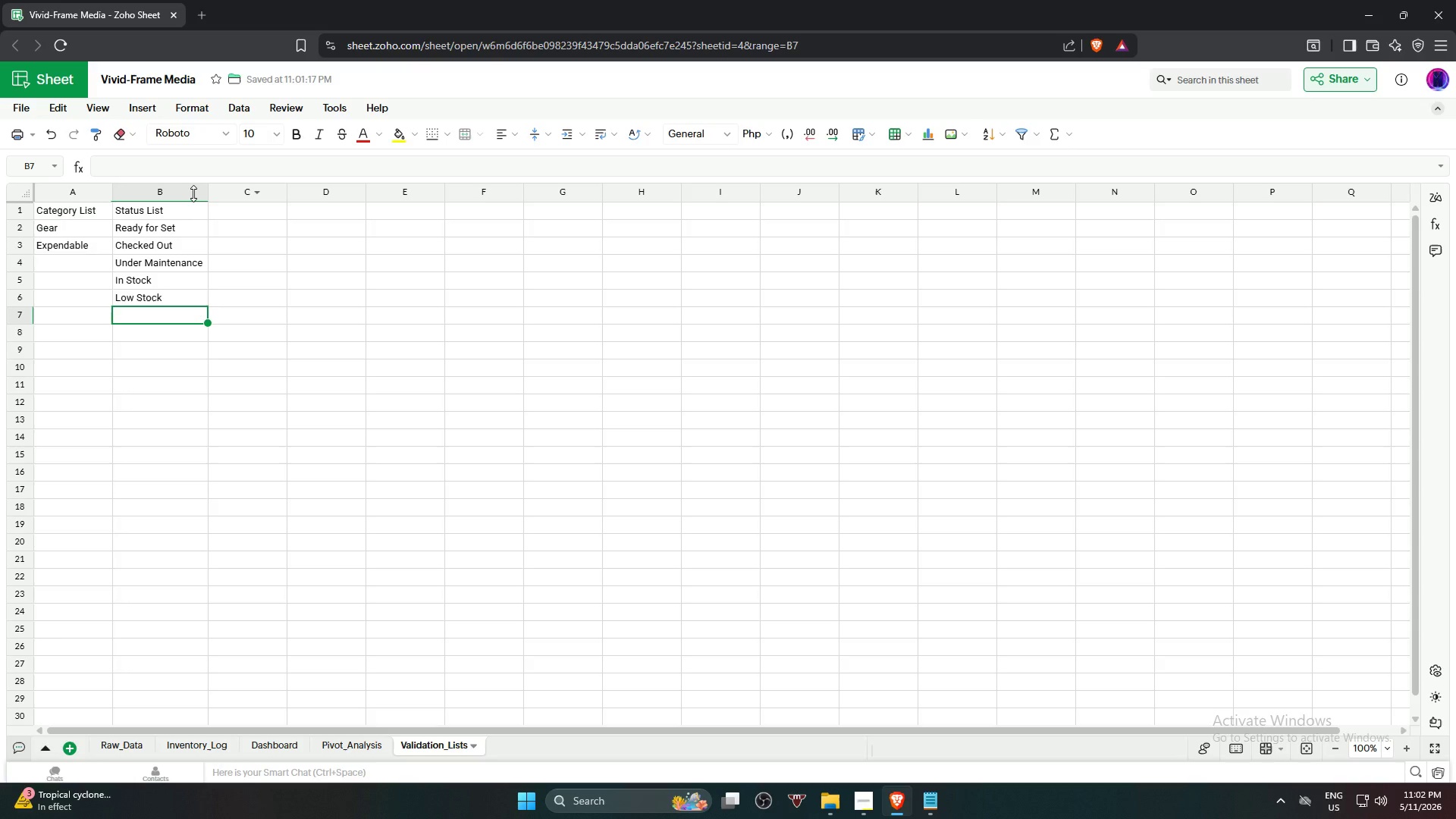 
type(Decommissioned)
 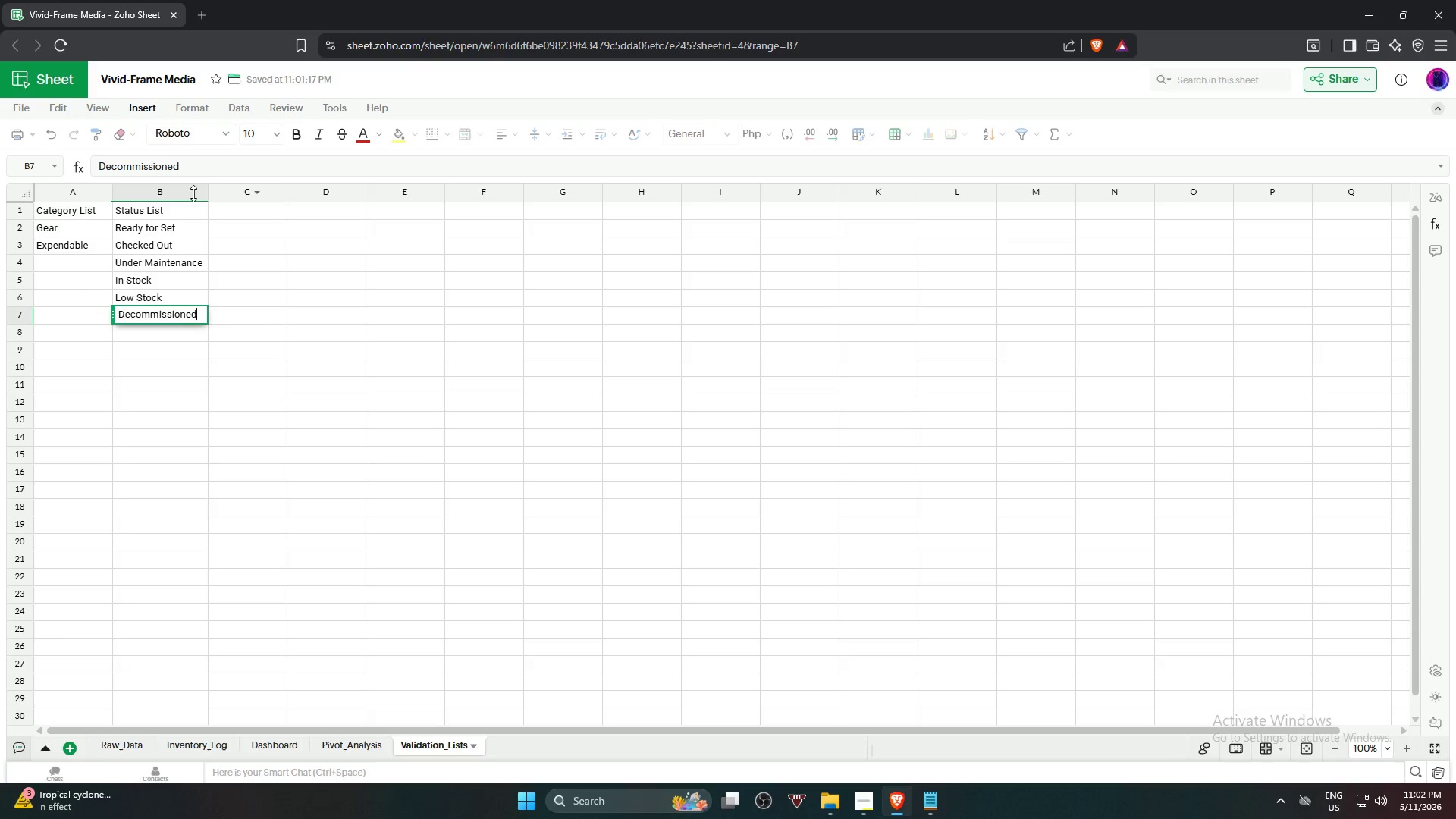 
key(Enter)
 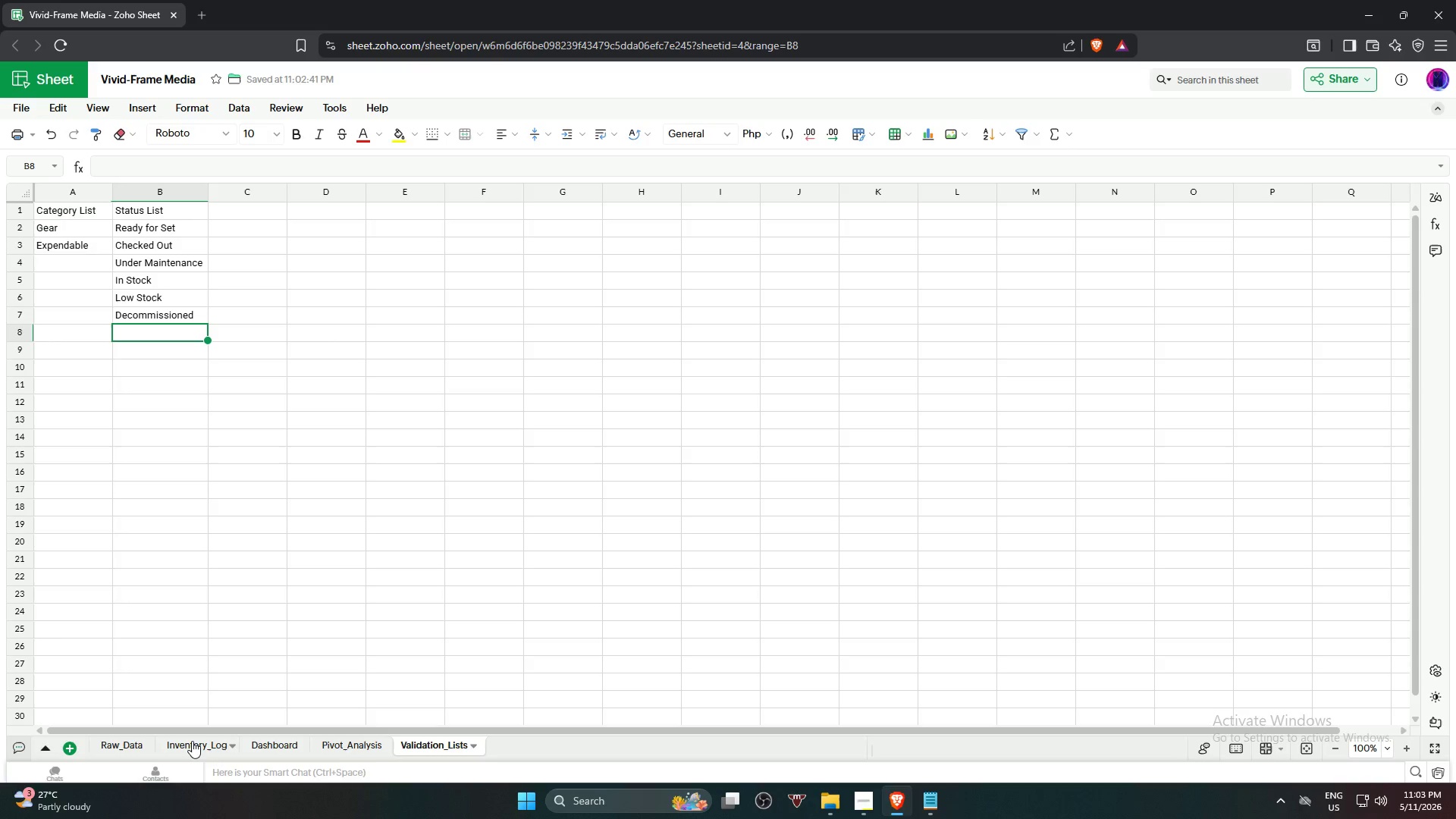 
wait(75.94)
 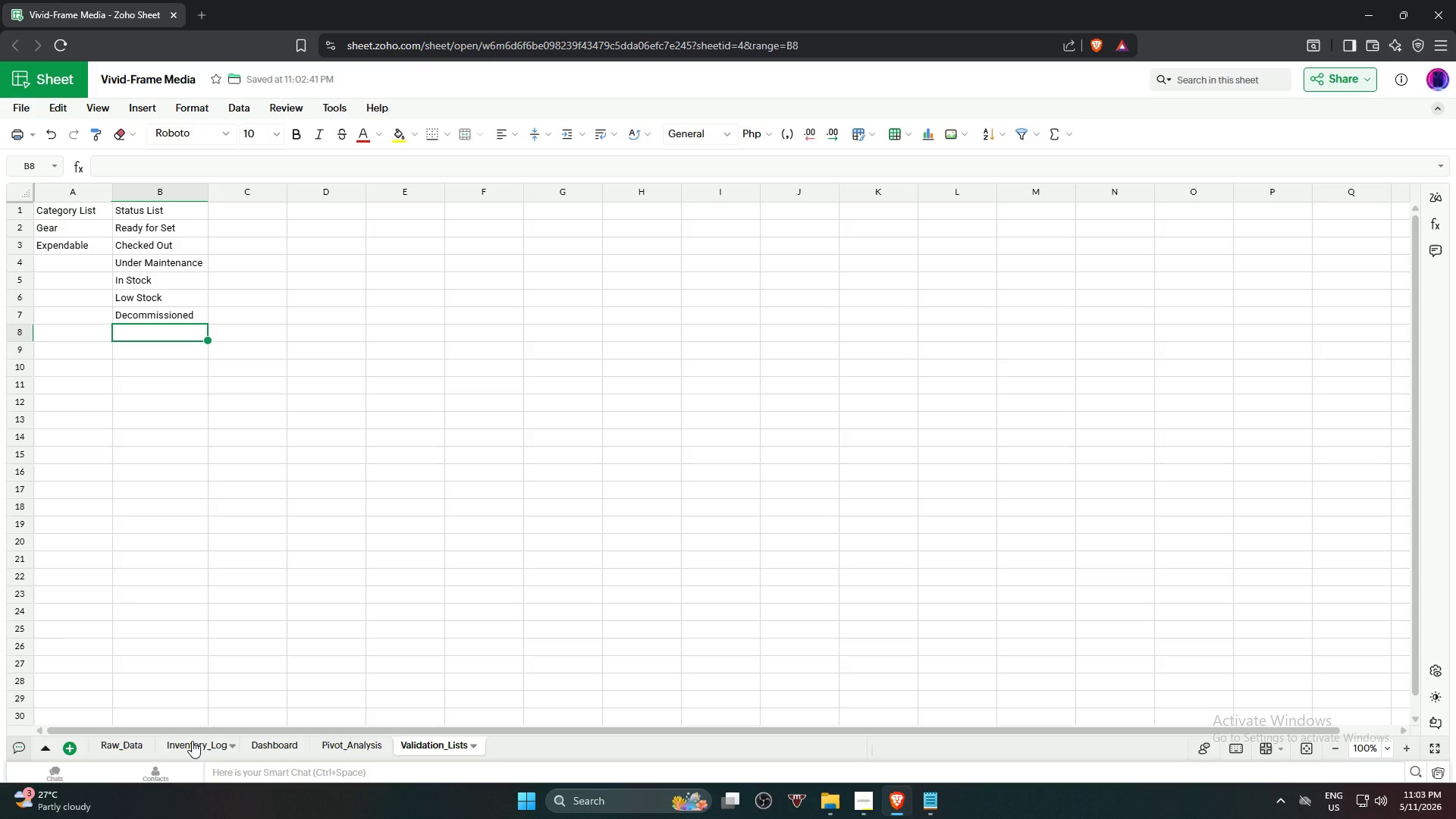 
left_click([197, 749])
 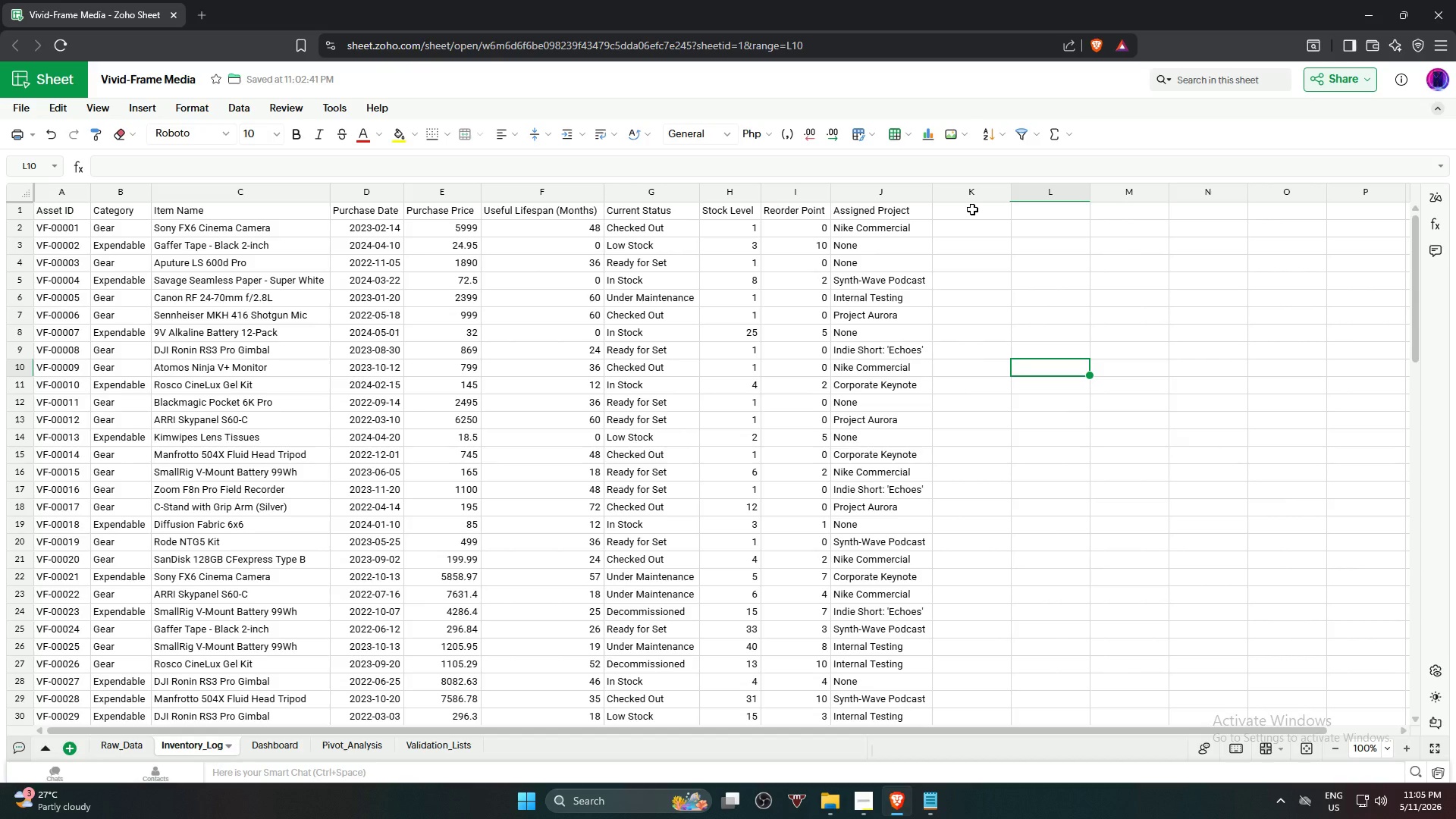 
wait(73.91)
 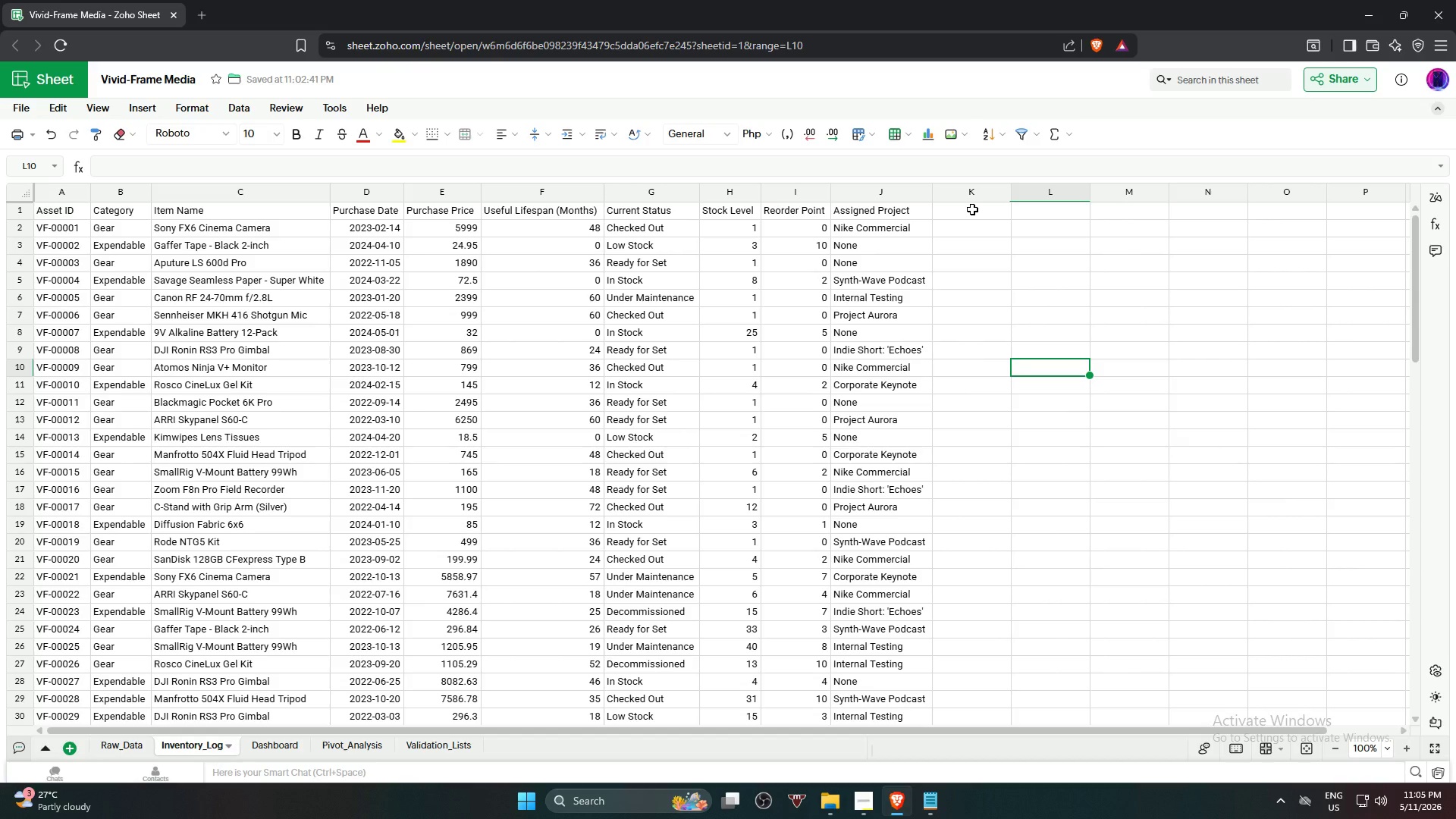 
left_click([972, 212])
 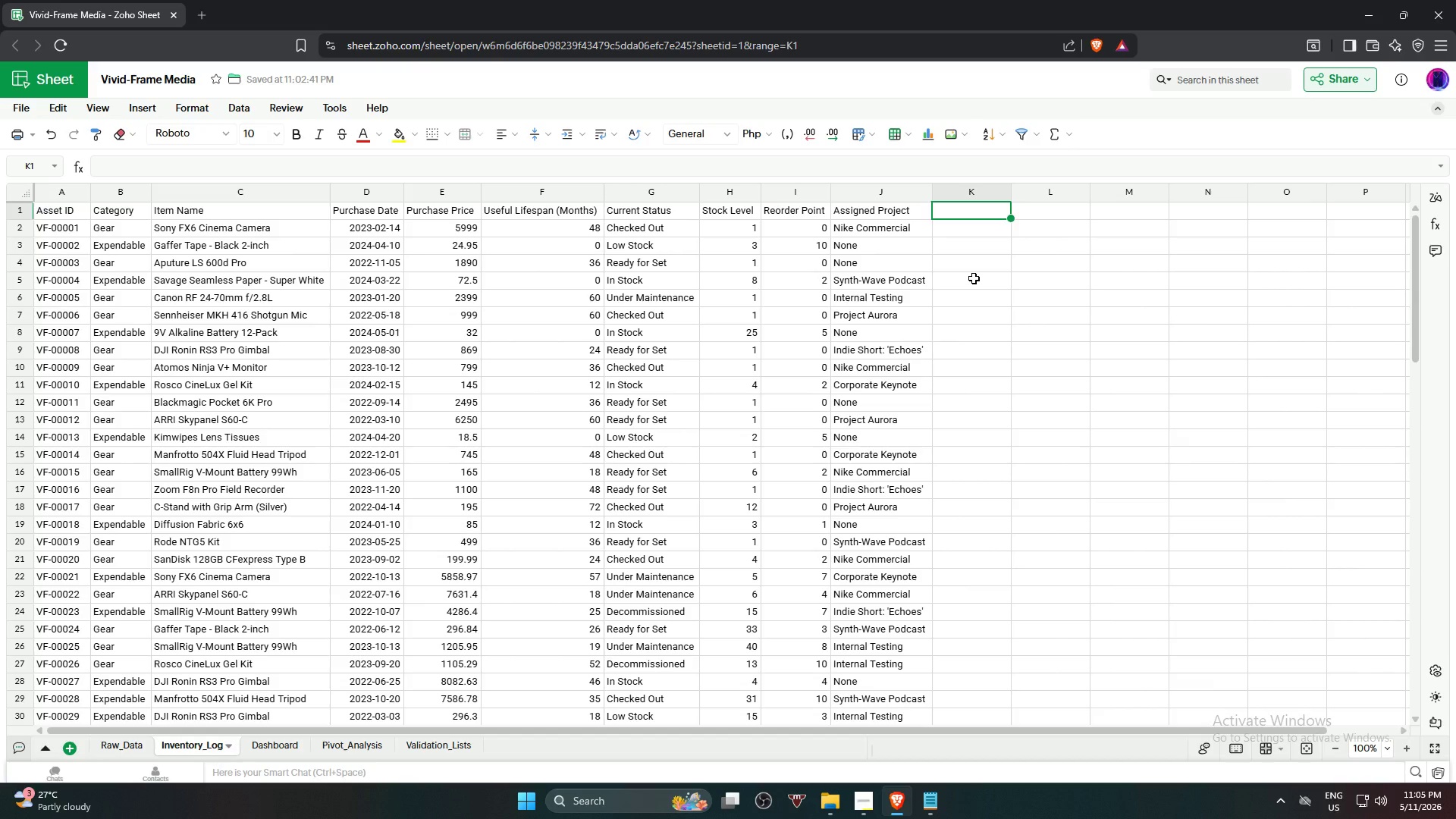 
wait(9.0)
 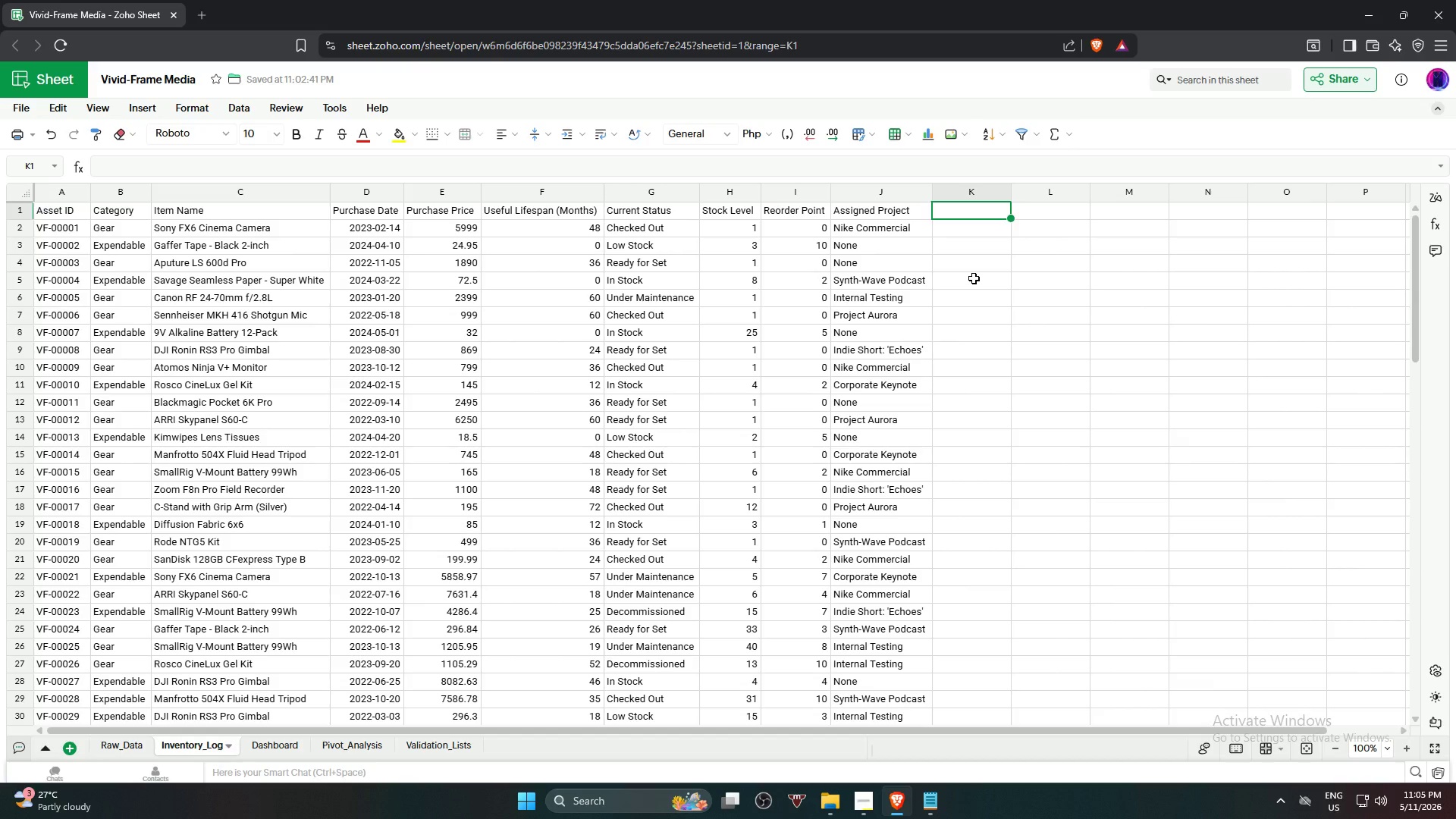 
type(Month)
 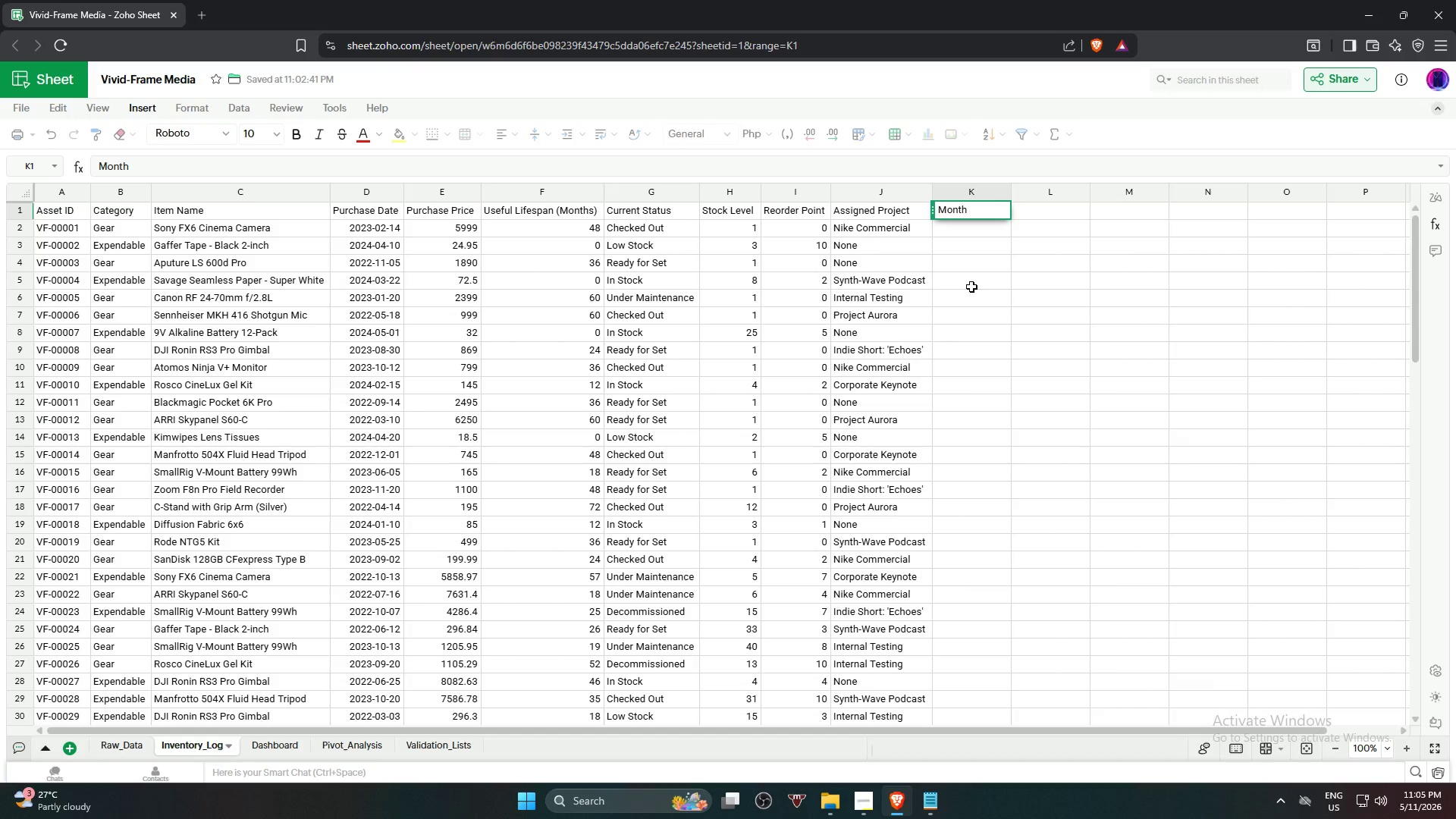 
wait(6.41)
 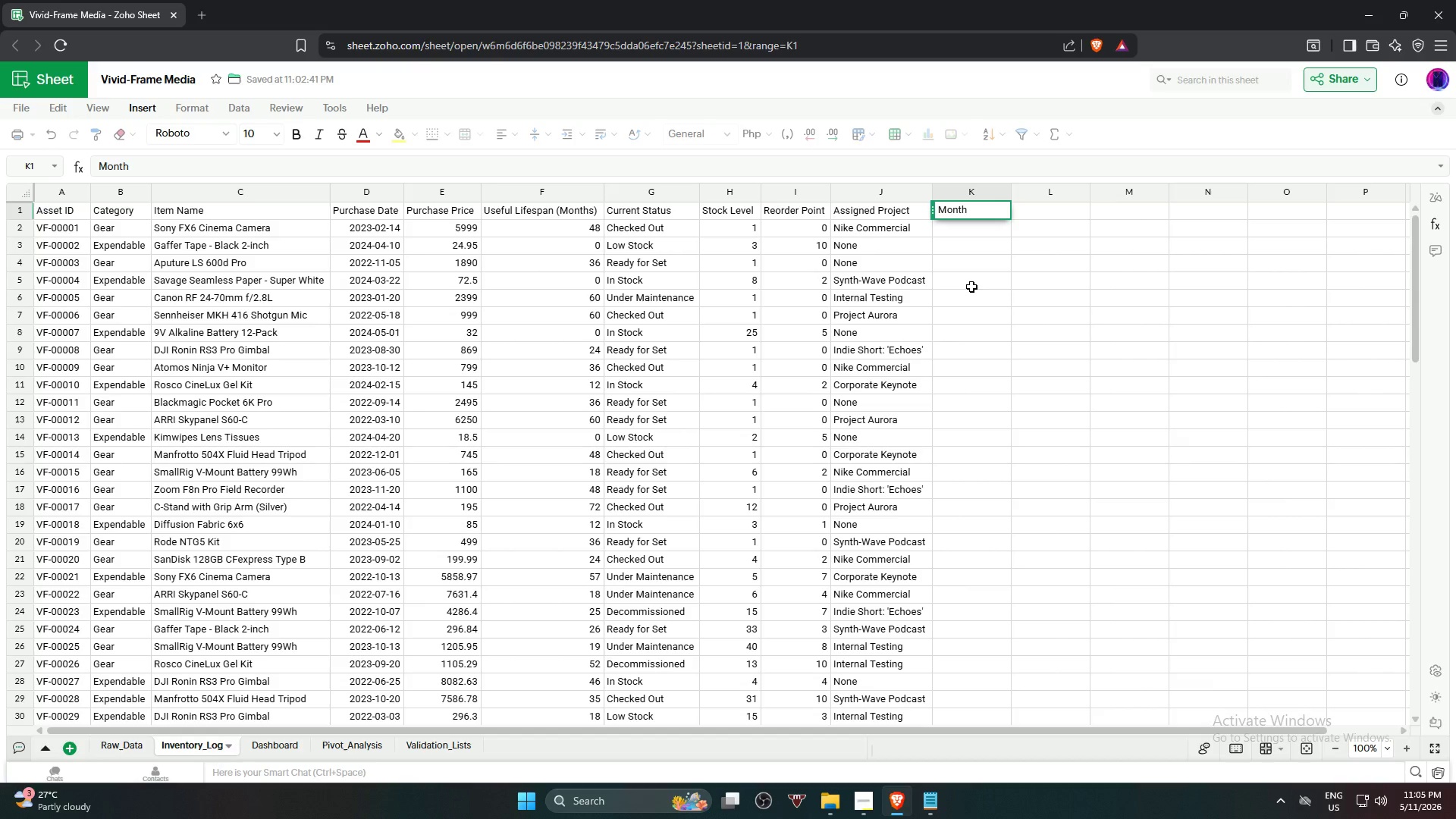 
type(ly Depreciation)
 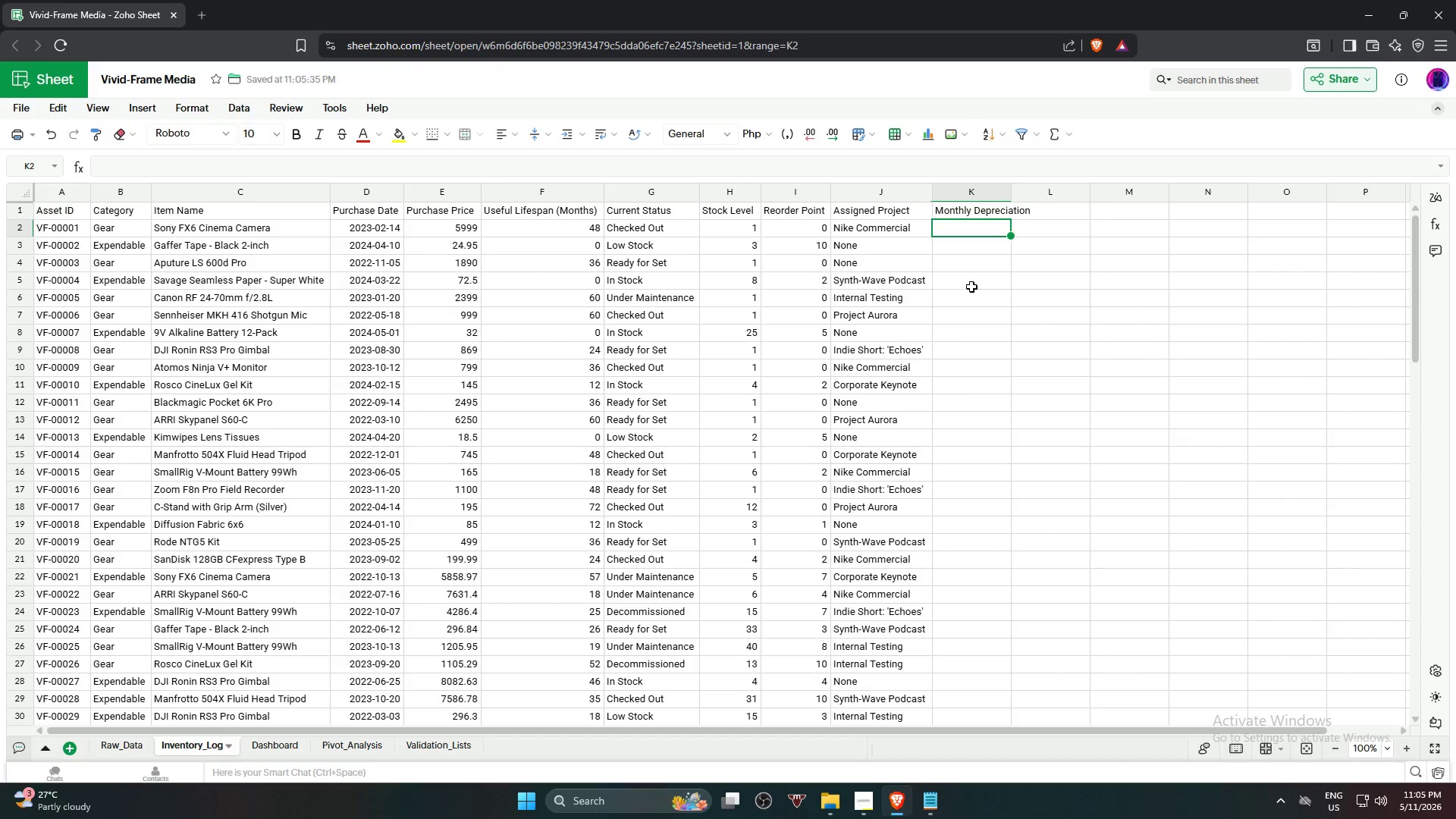 
 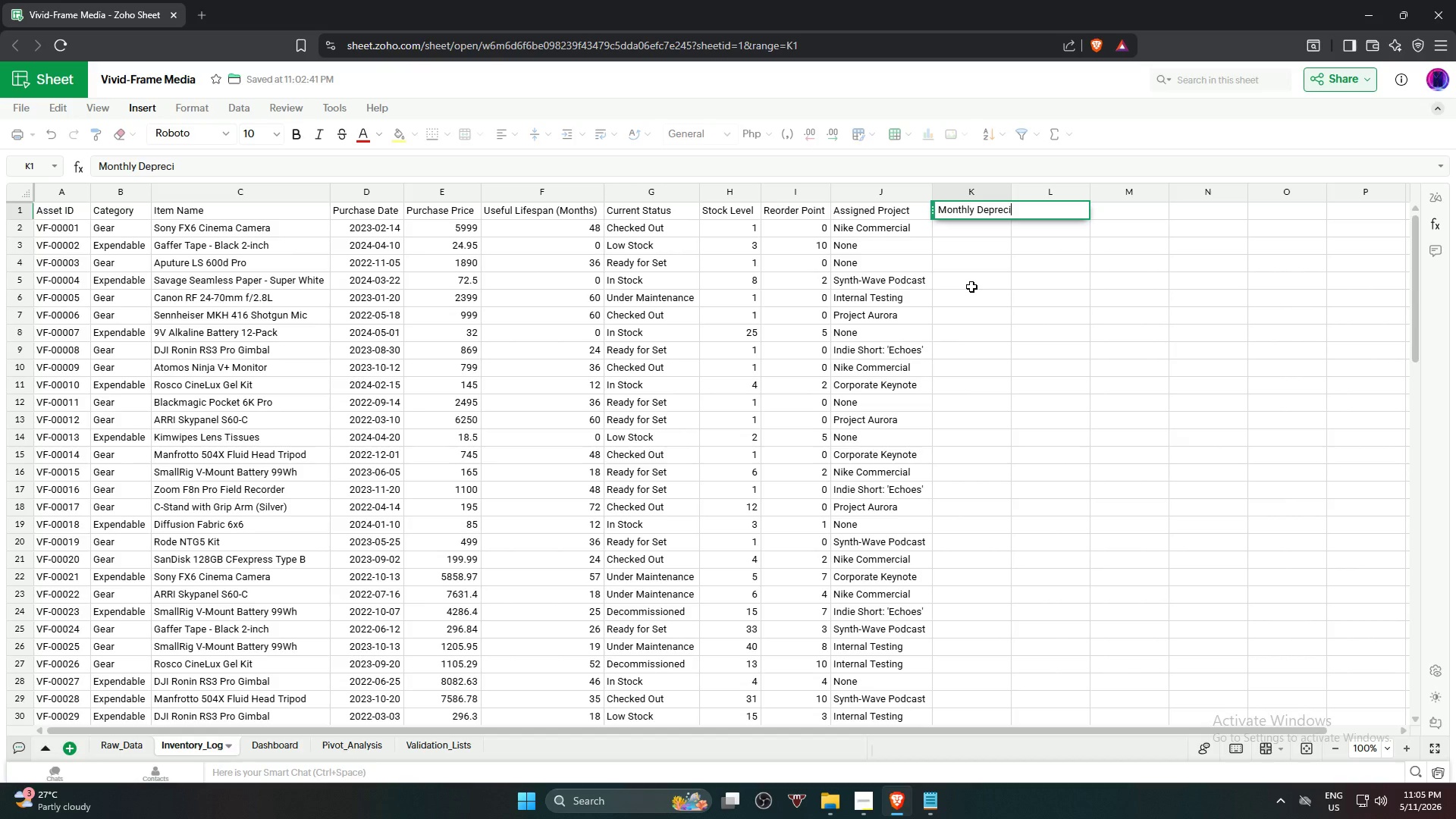 
key(Enter)
 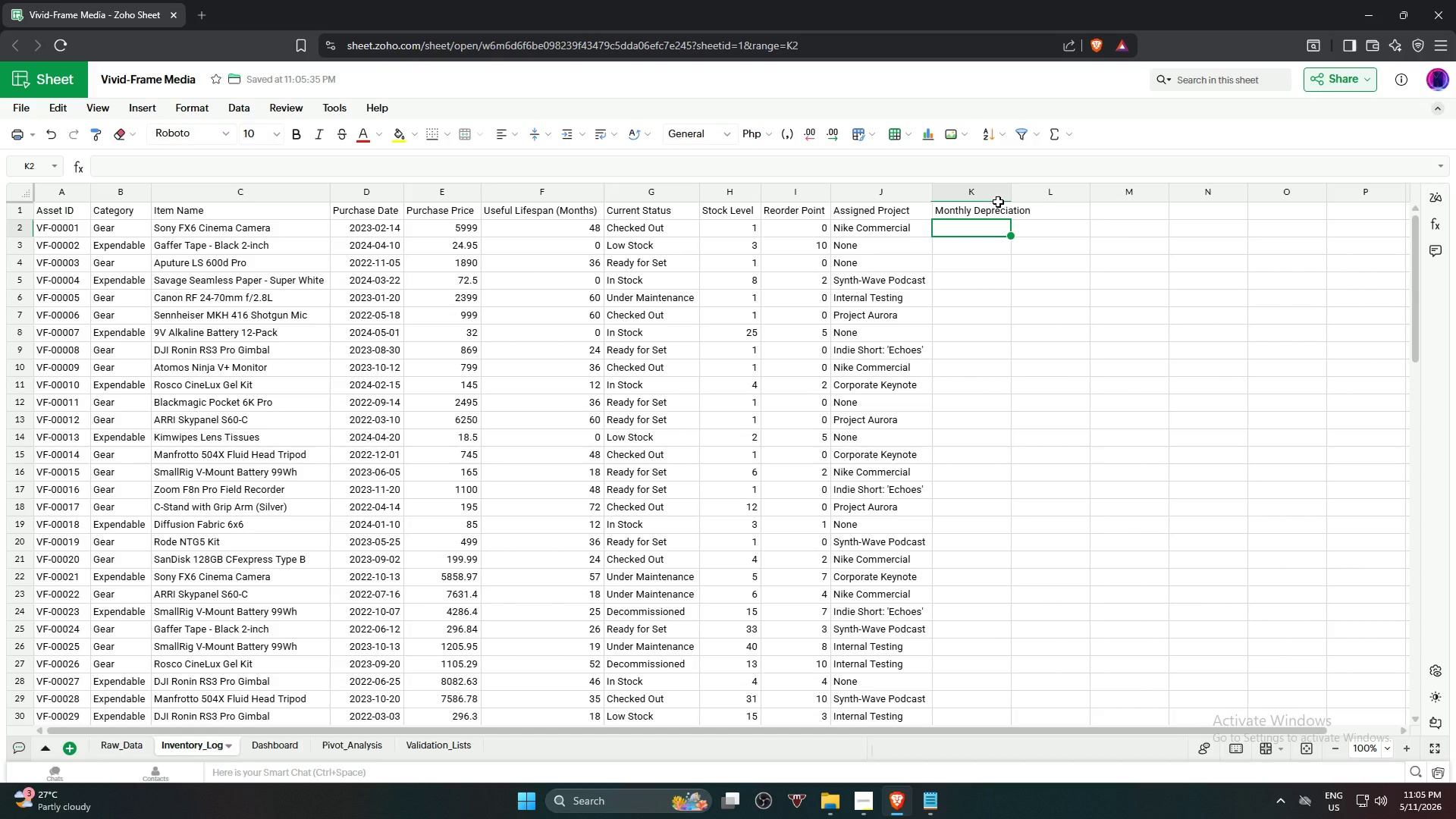 
wait(5.23)
 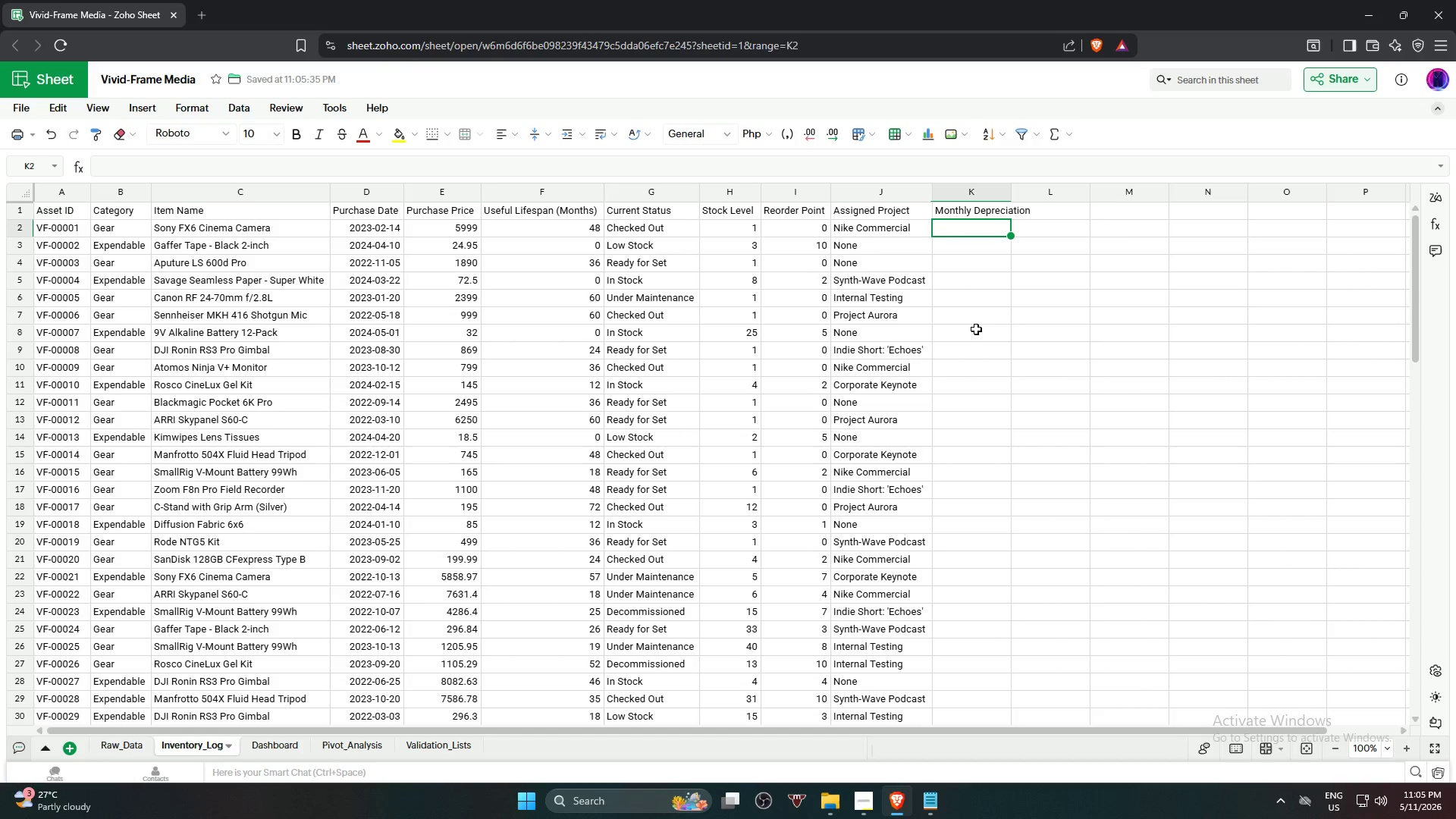 
double_click([1011, 195])
 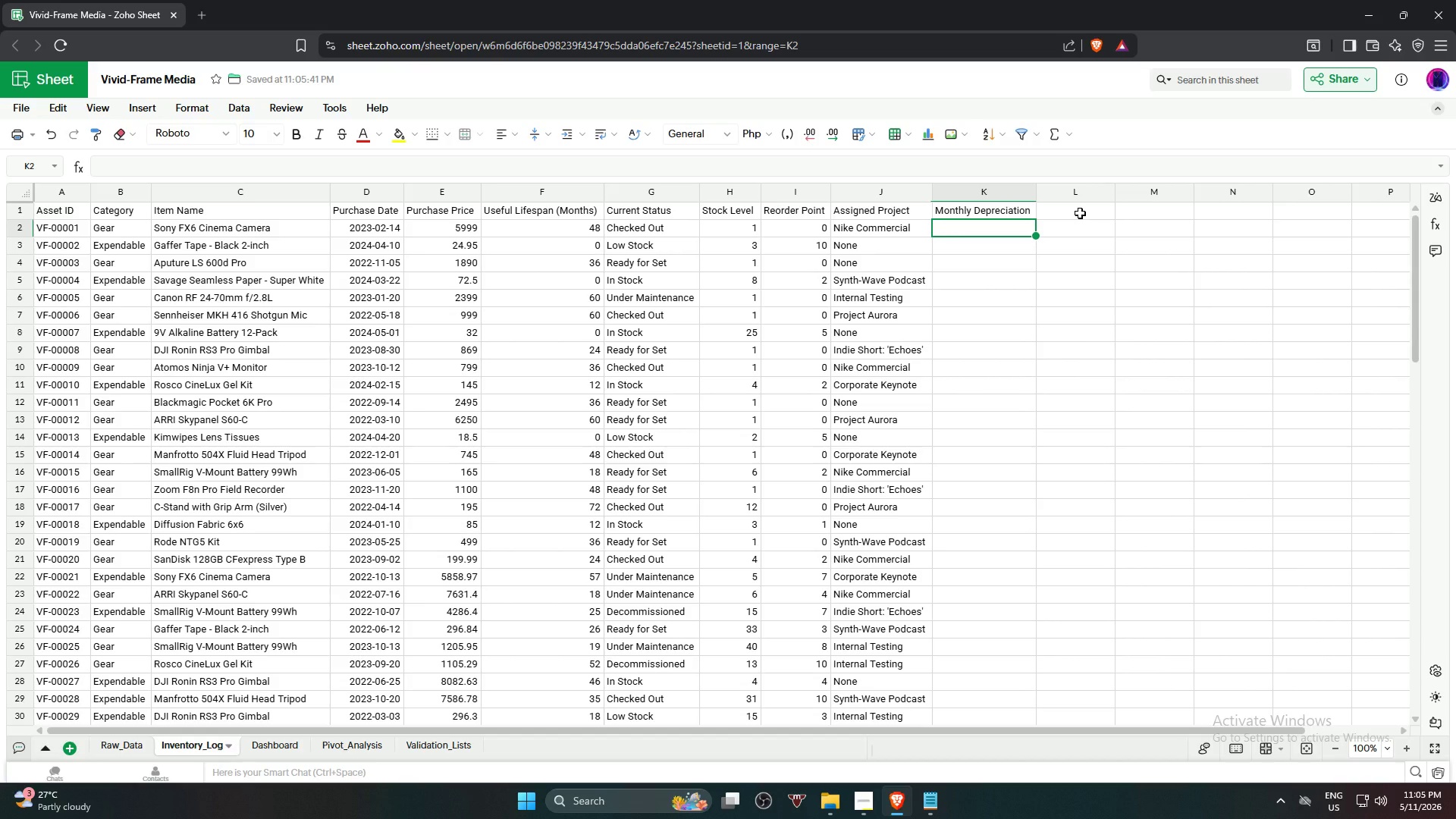 
left_click([1080, 213])
 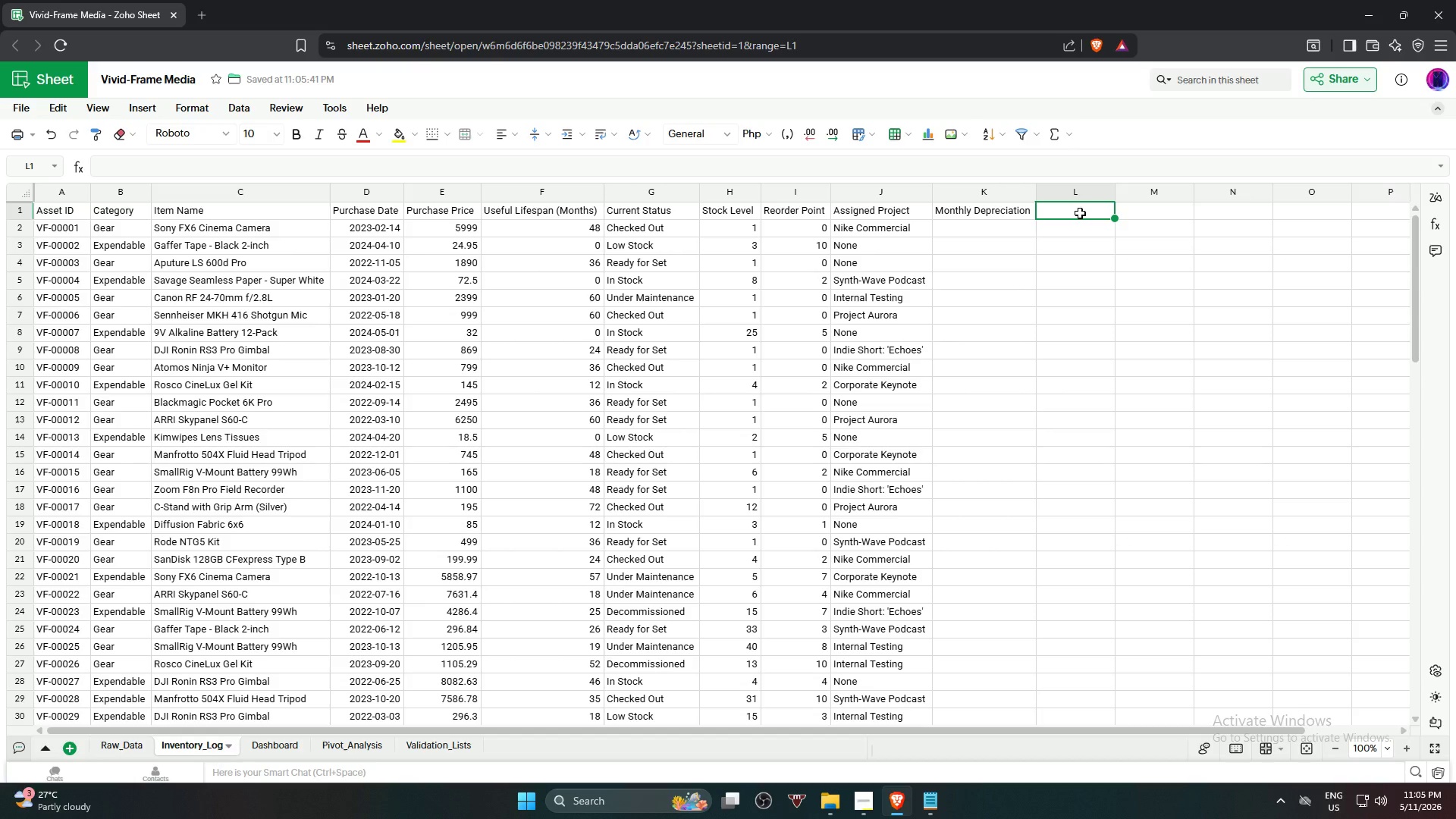 
type(Asset Age (Months))
 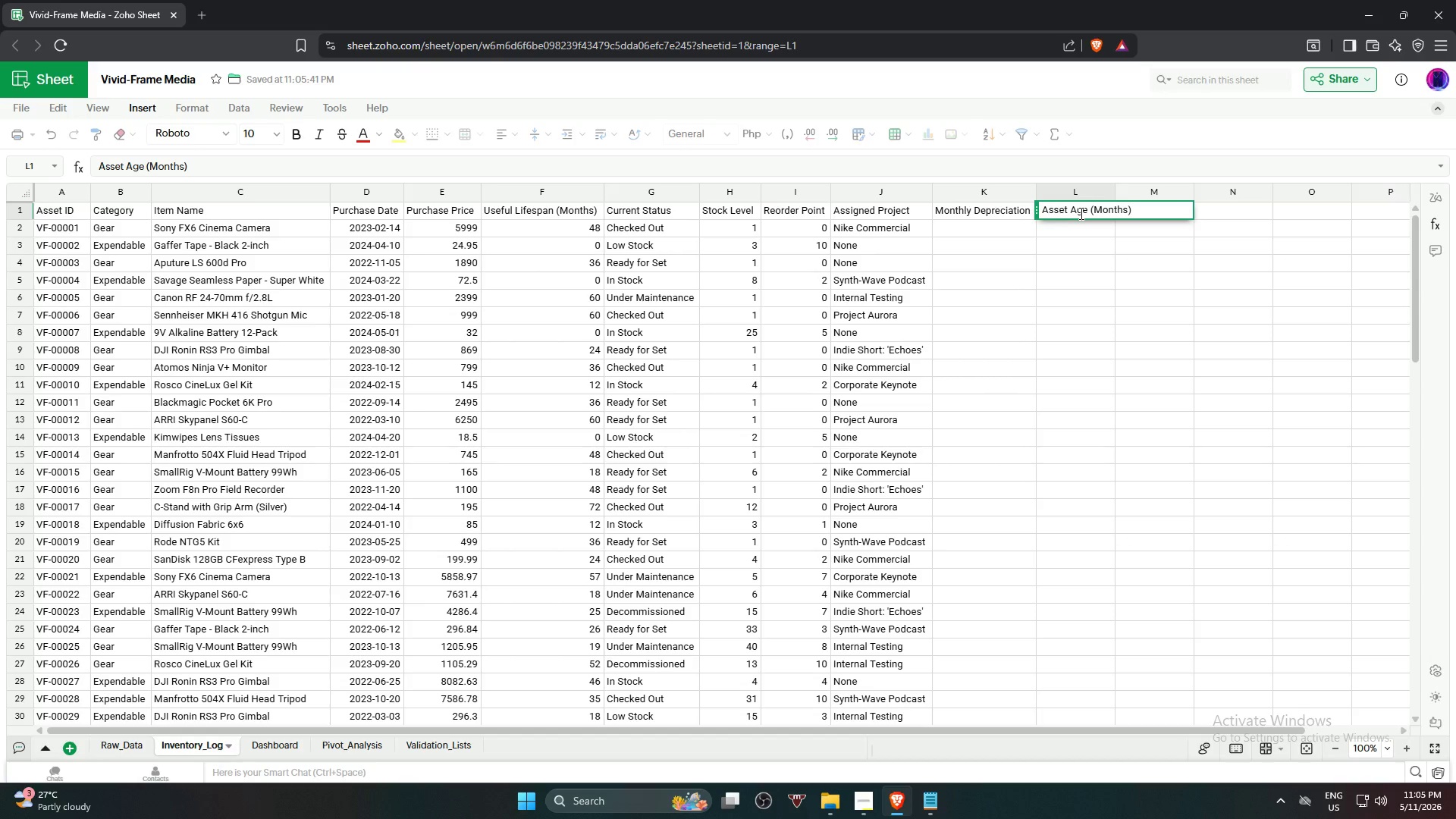 
wait(16.44)
 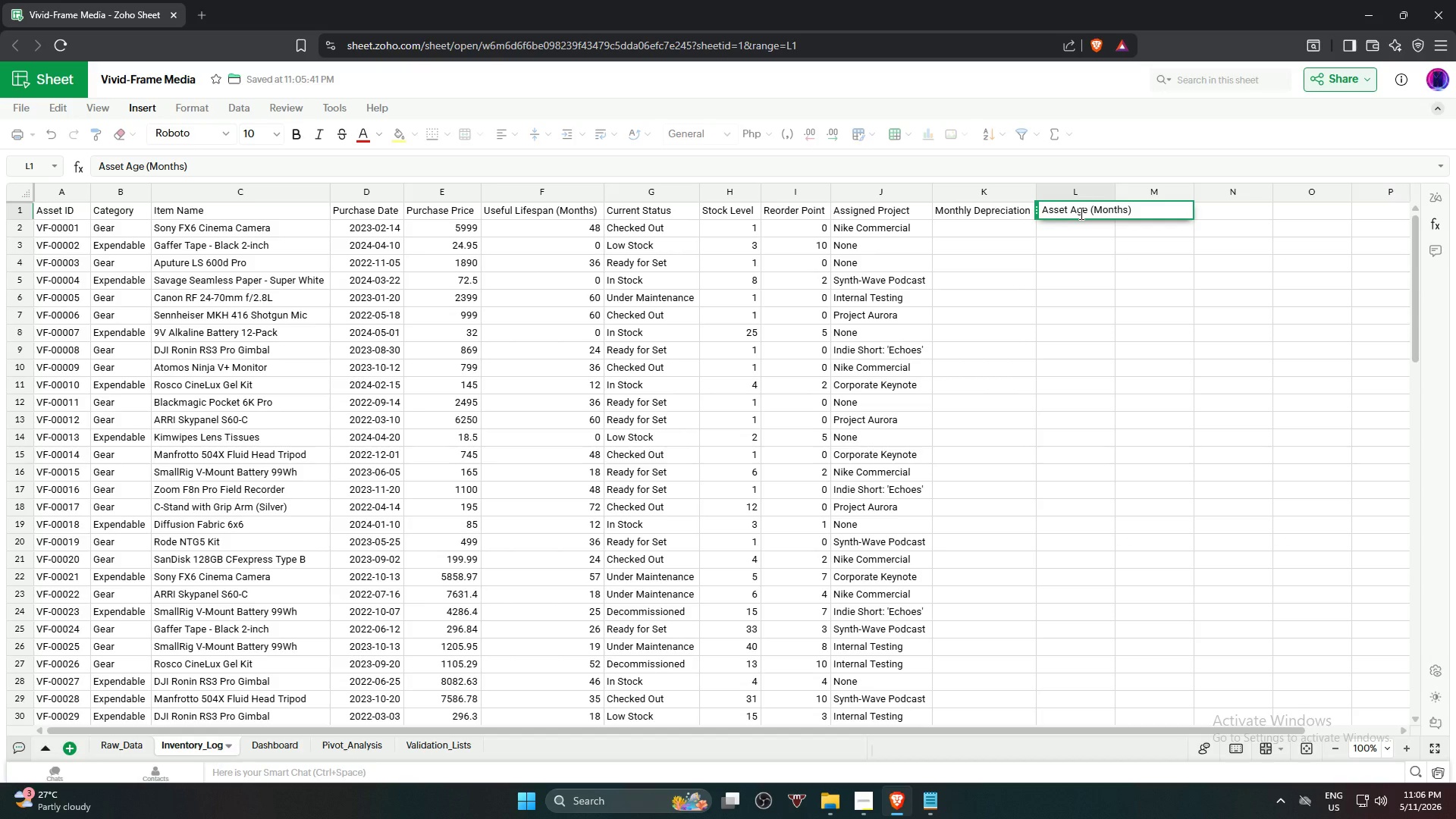 
key(Enter)
 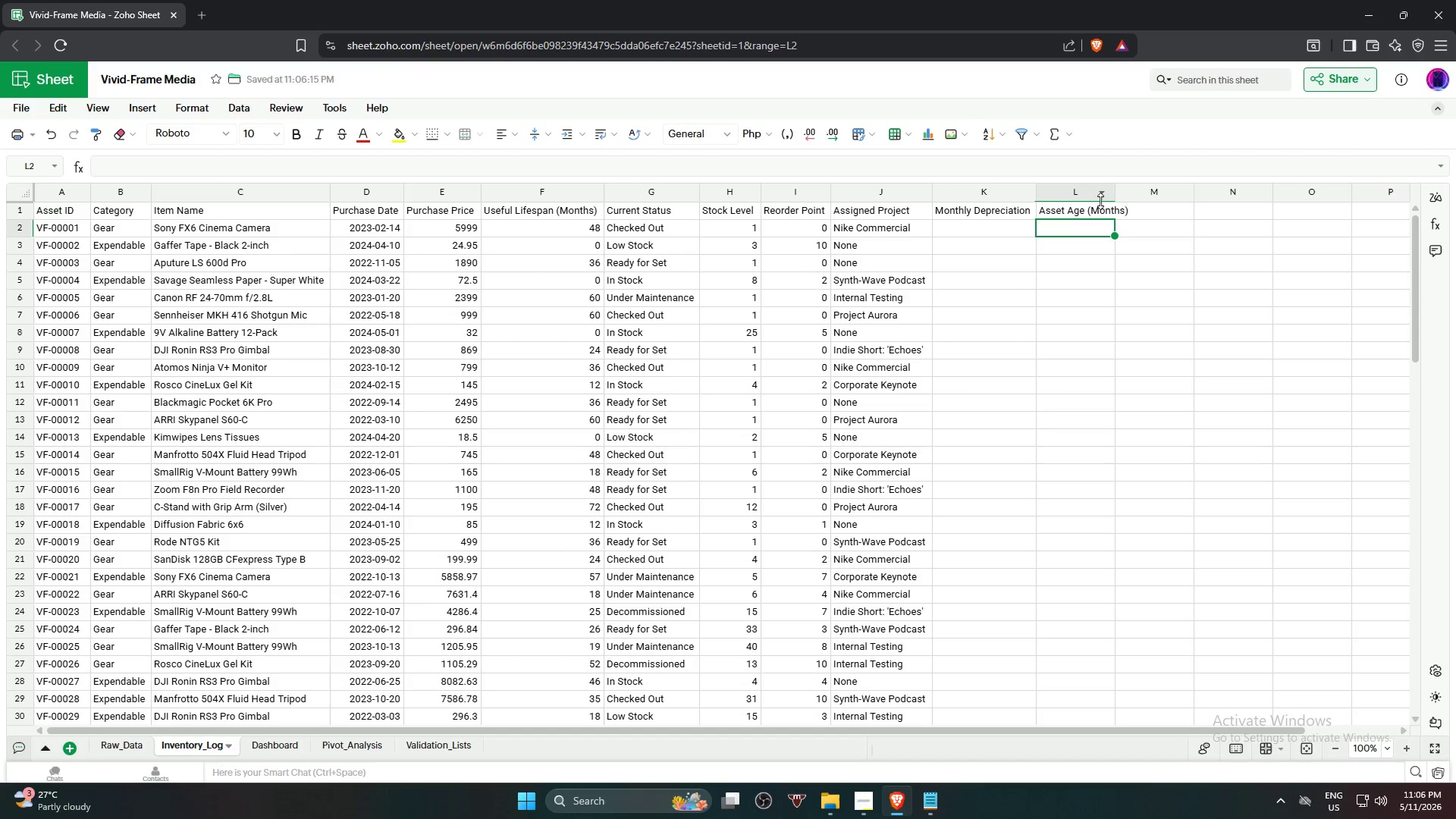 
double_click([1115, 193])
 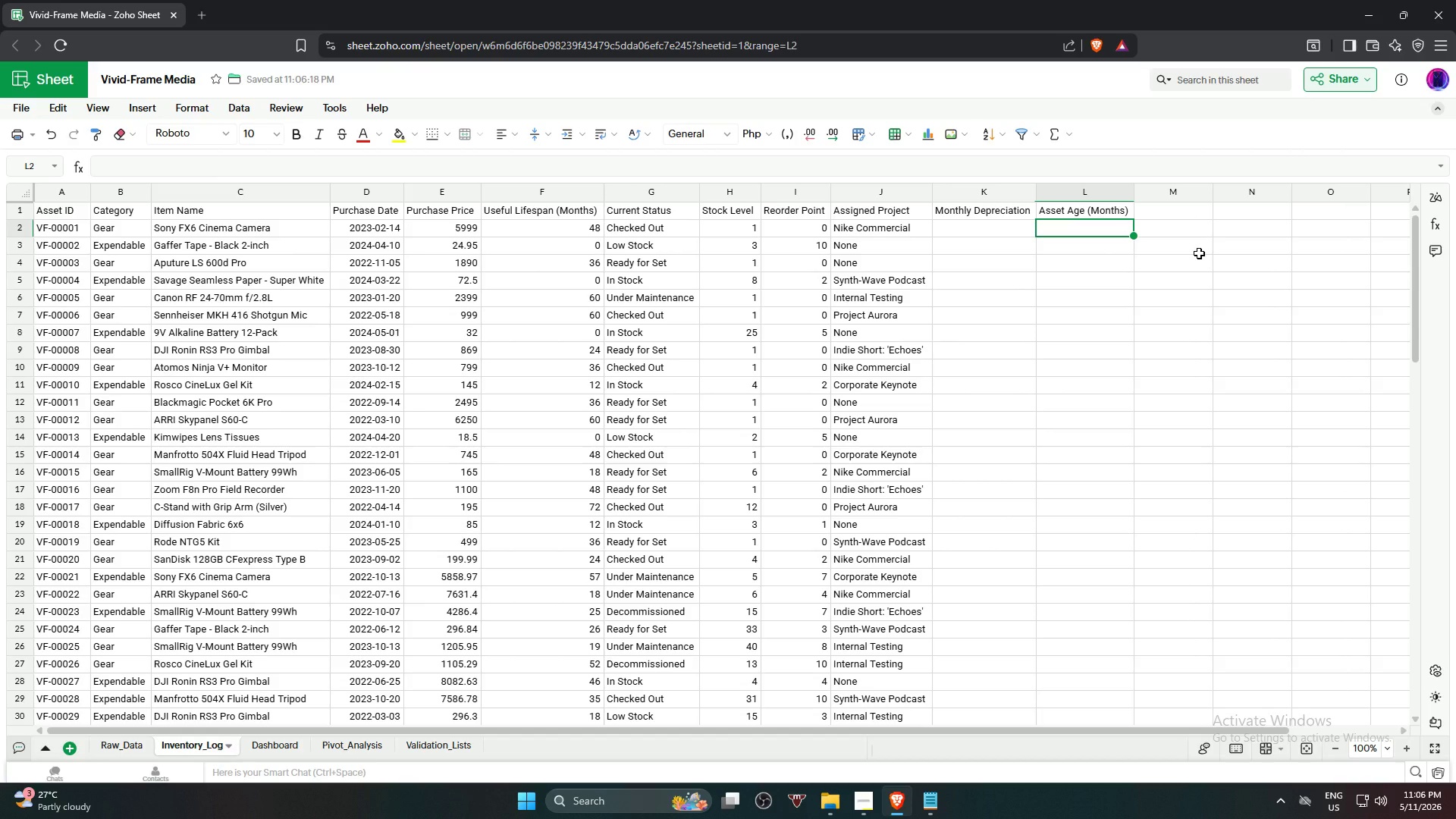 
wait(6.08)
 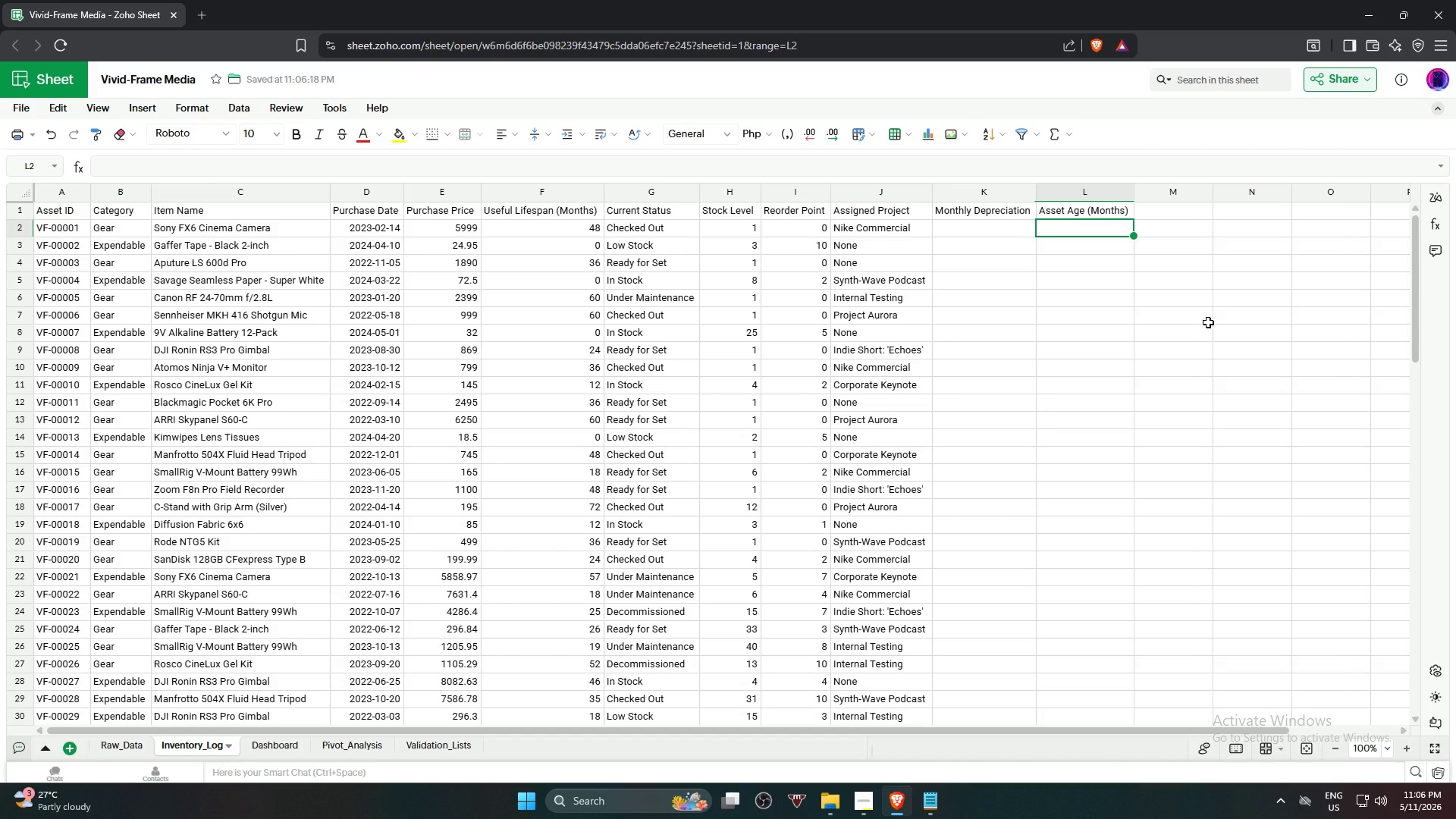 
left_click([1154, 209])
 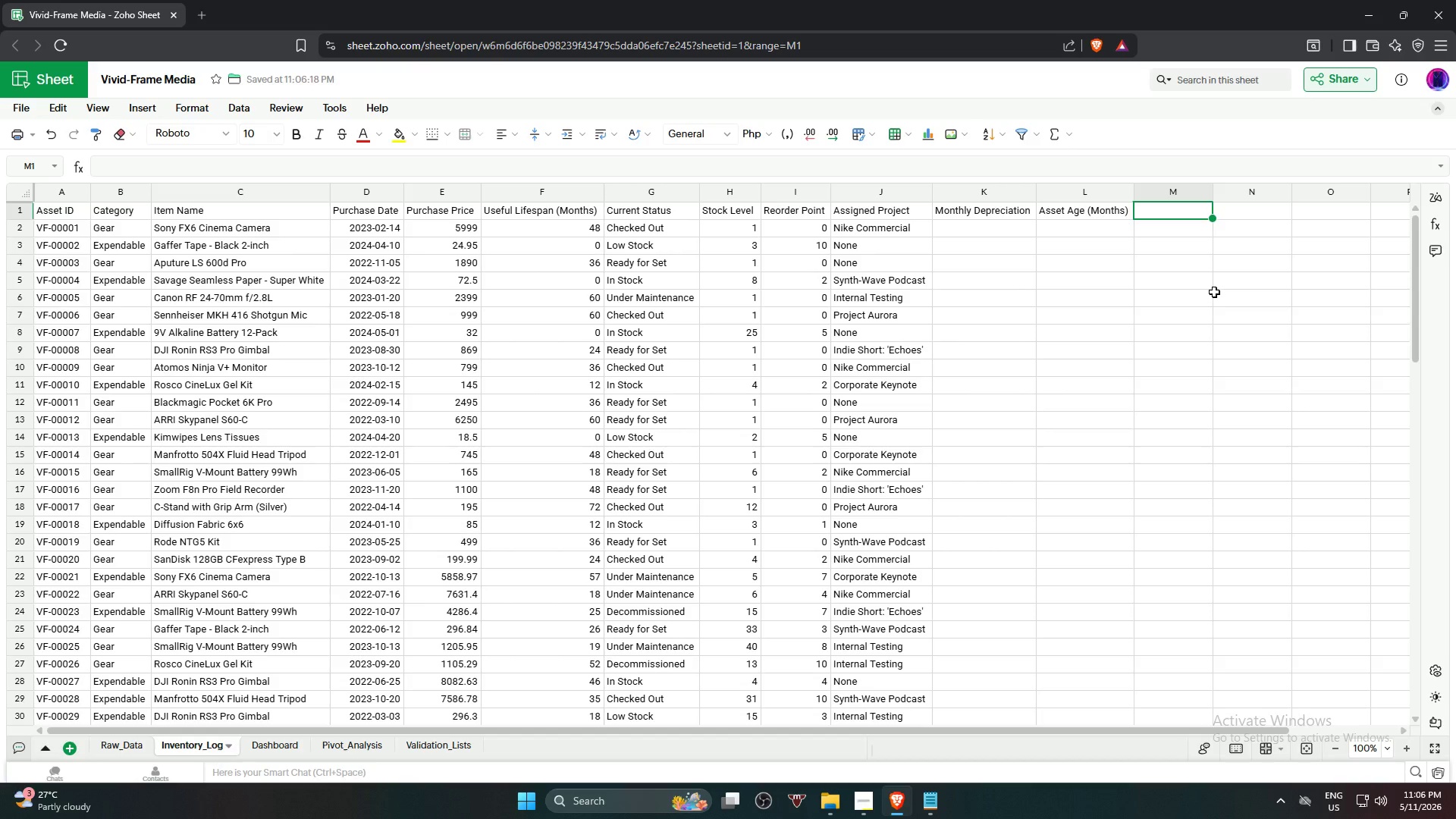 
wait(12.08)
 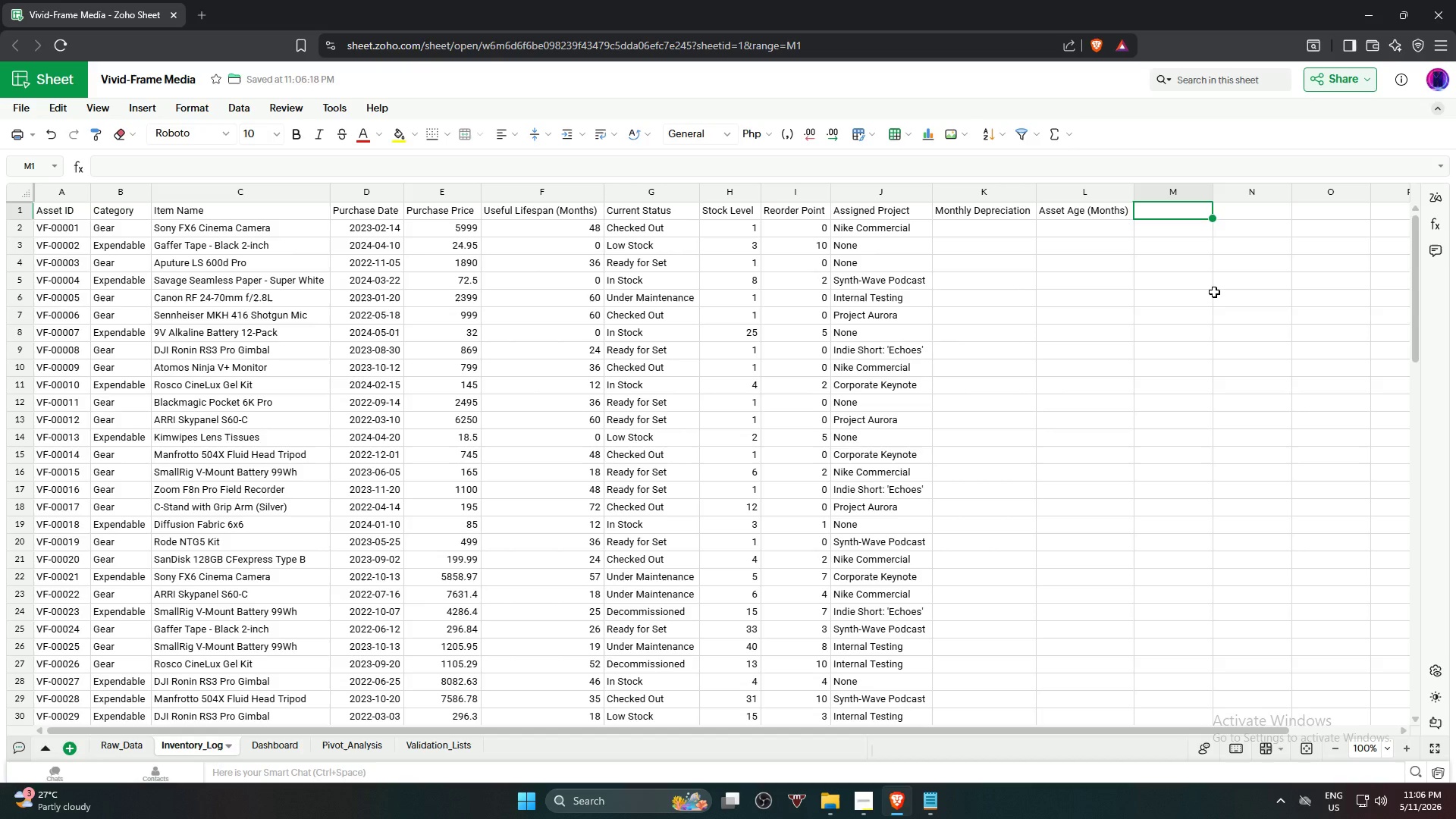 
type(Curren)
 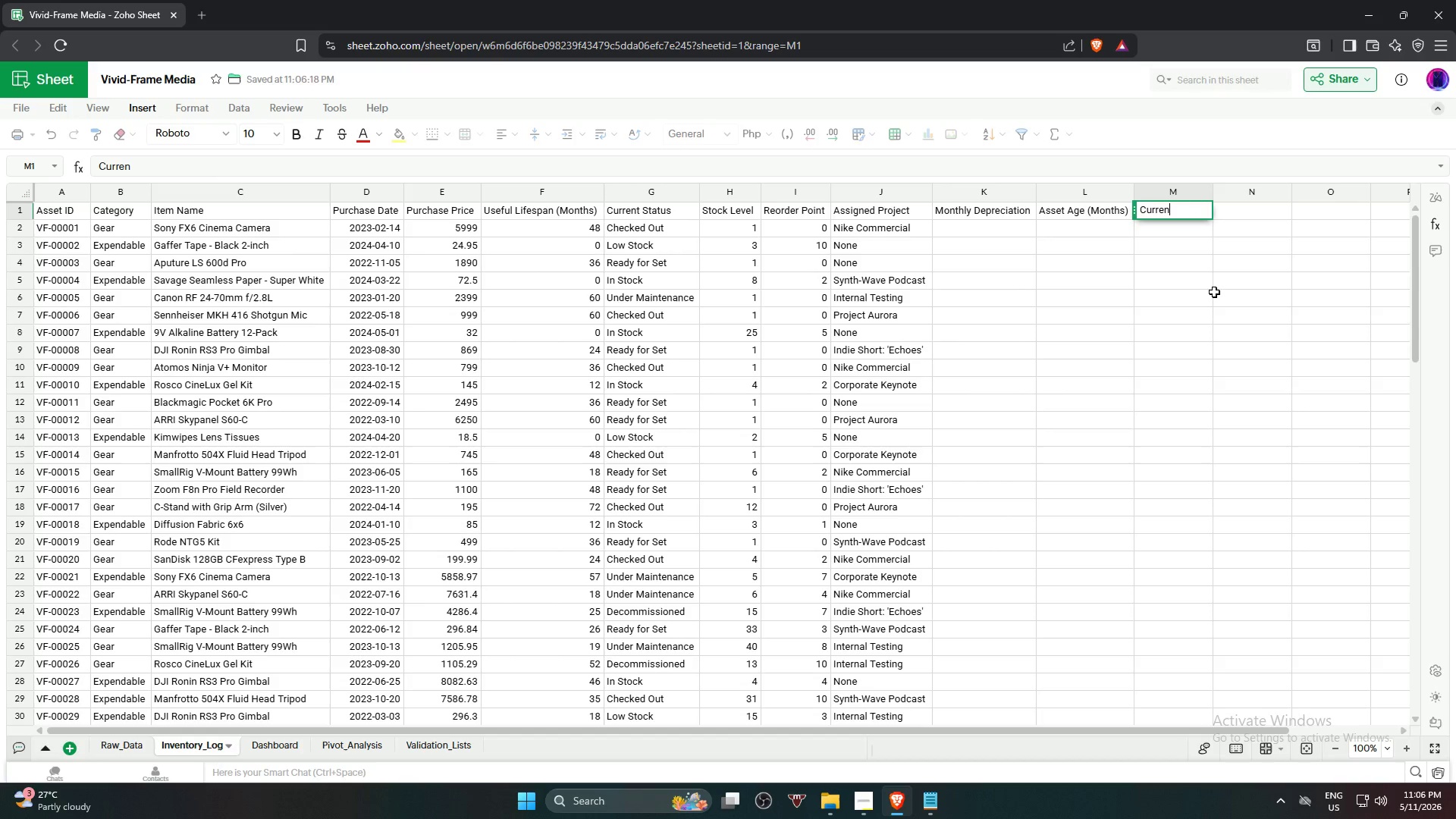 
wait(5.48)
 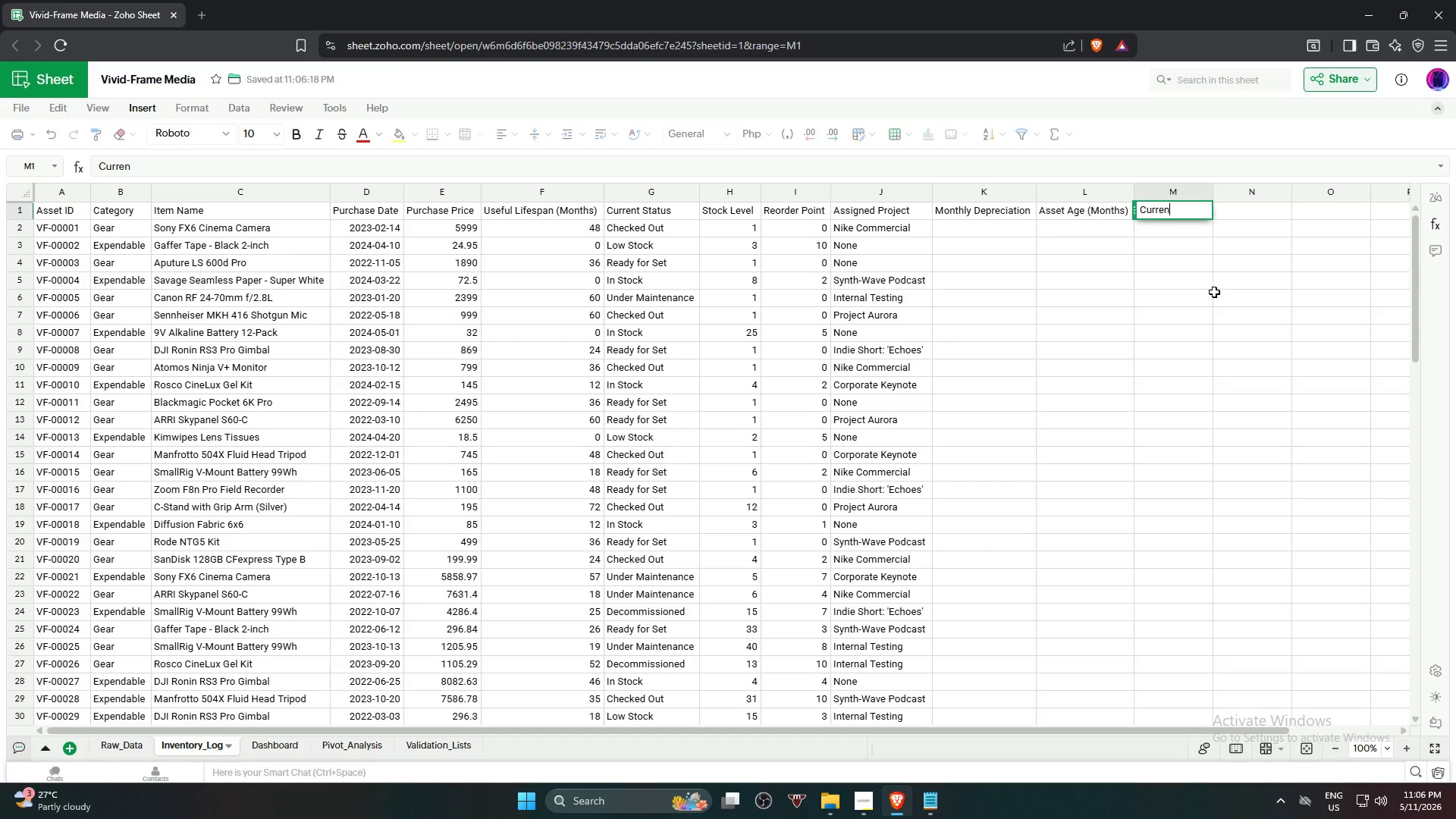 
type(t Book Value)
 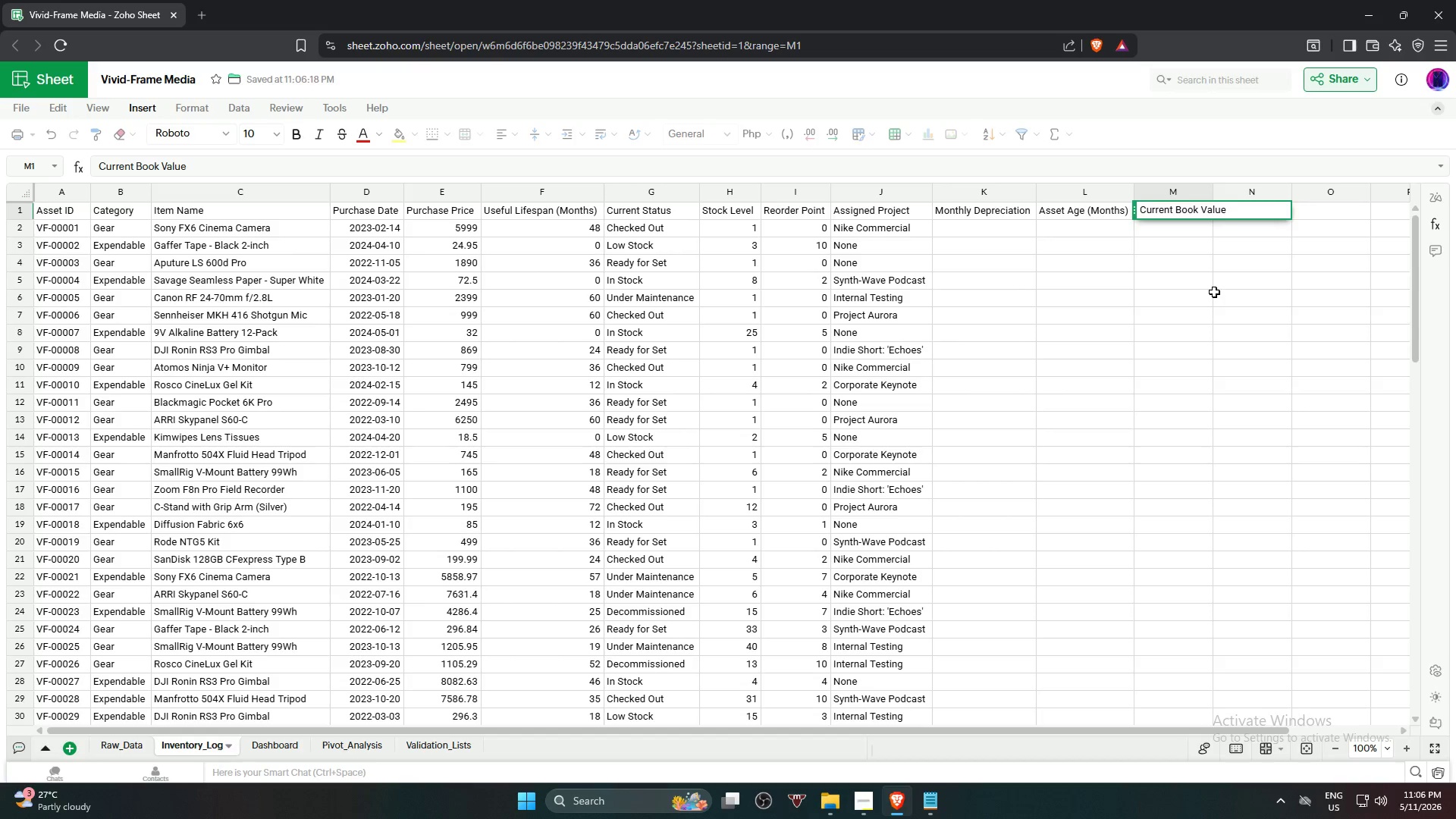 
key(Enter)
 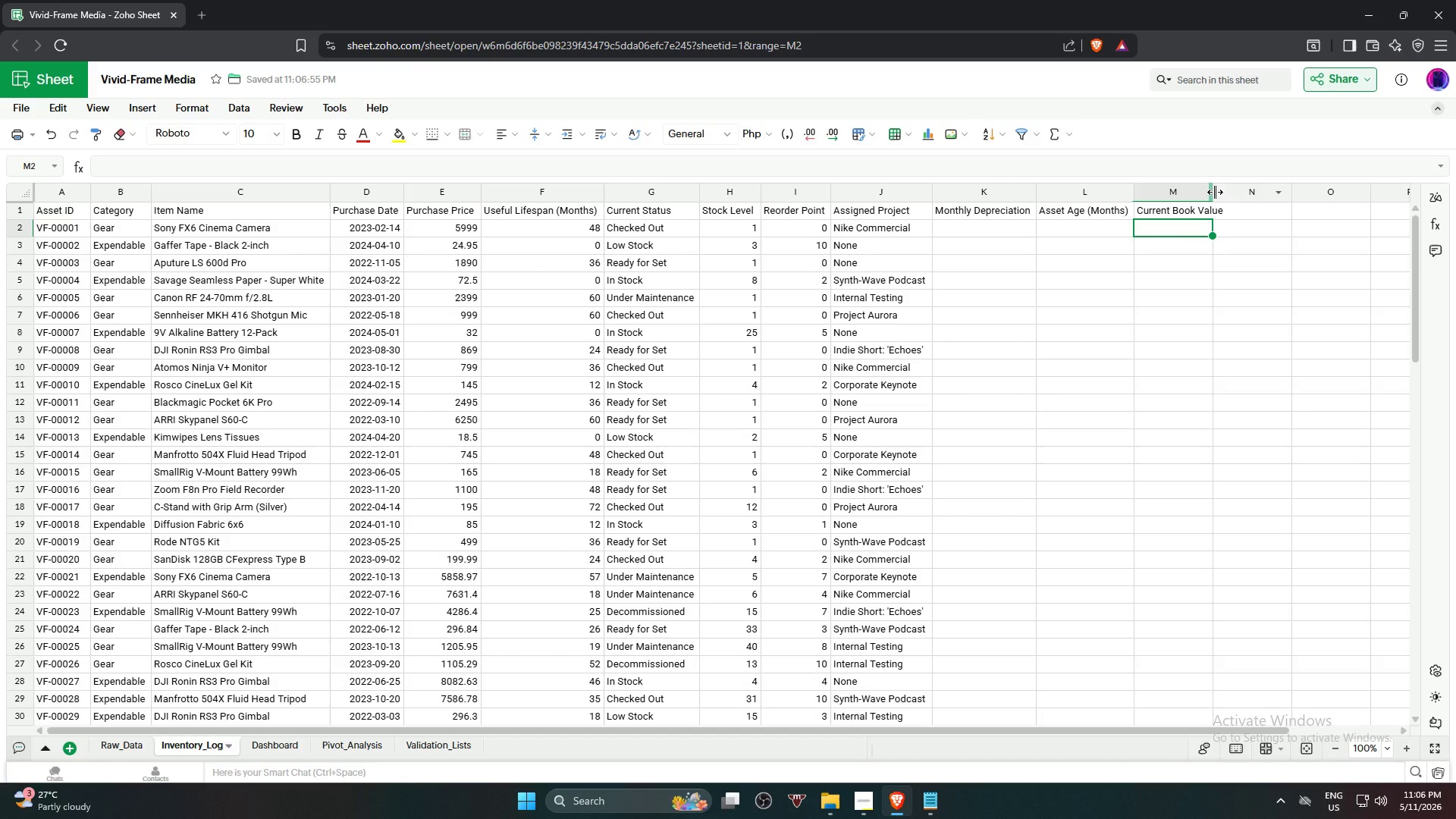 
wait(8.73)
 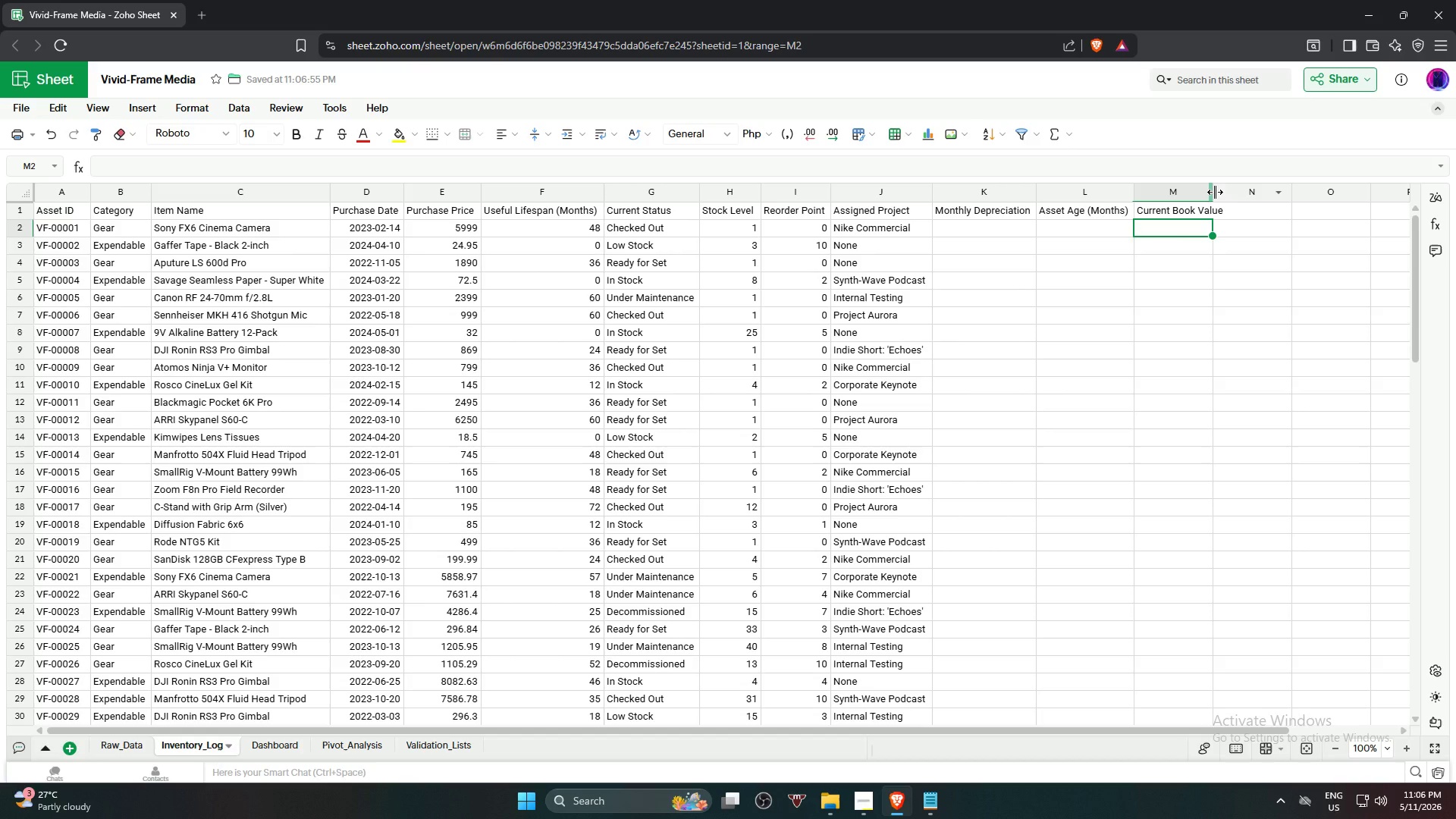 
double_click([1215, 192])
 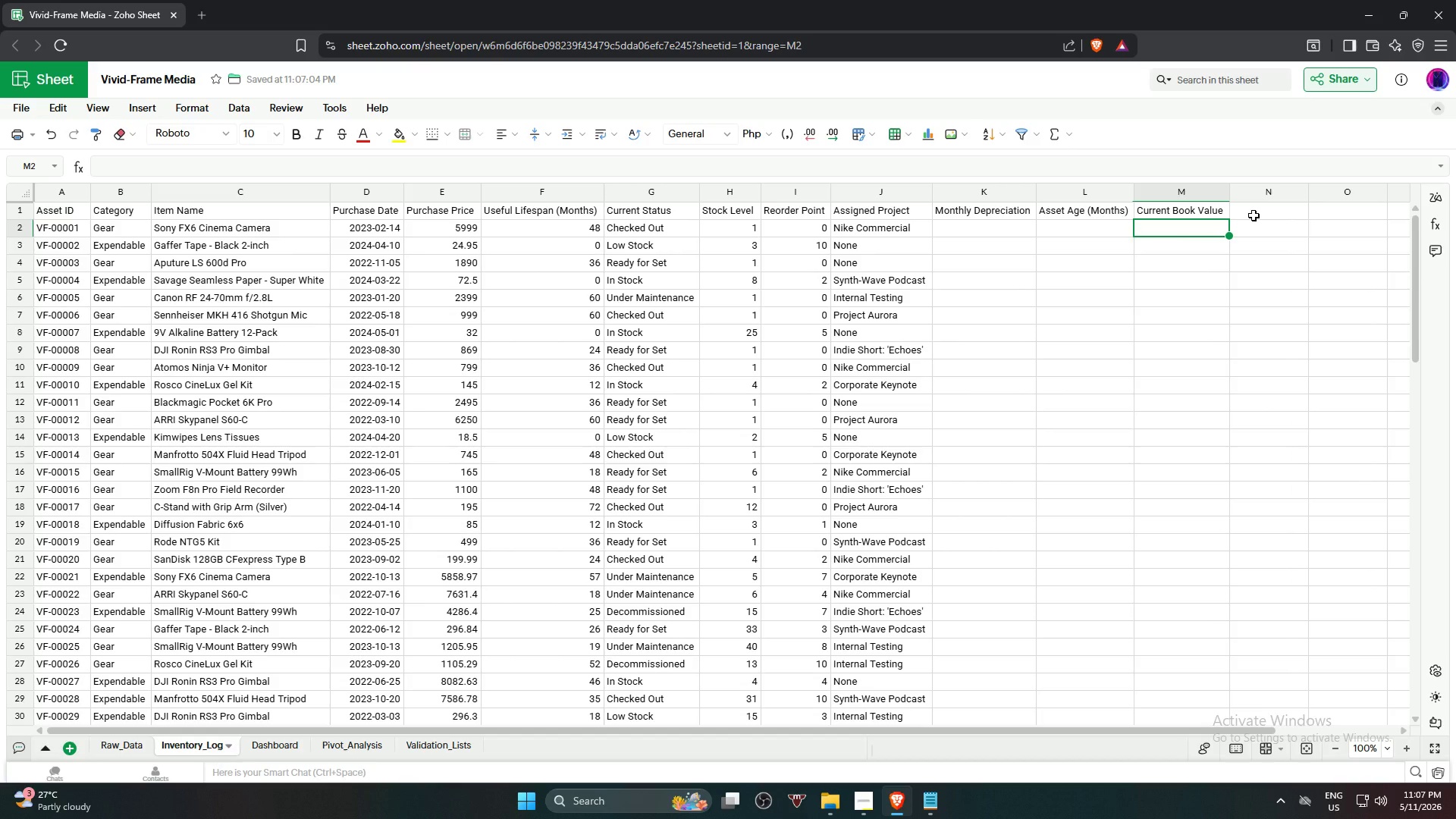 
left_click([1254, 215])
 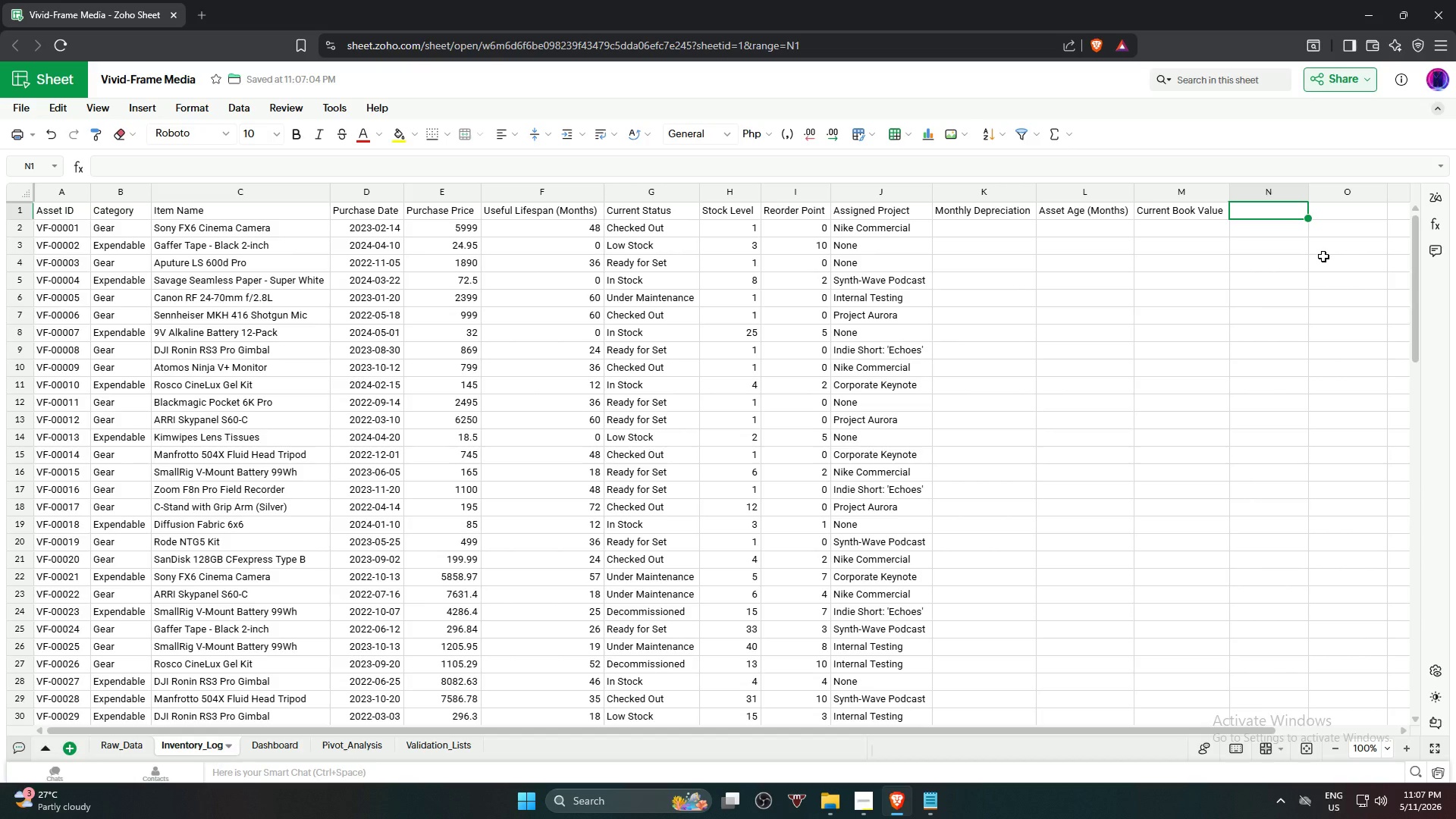 
wait(23.91)
 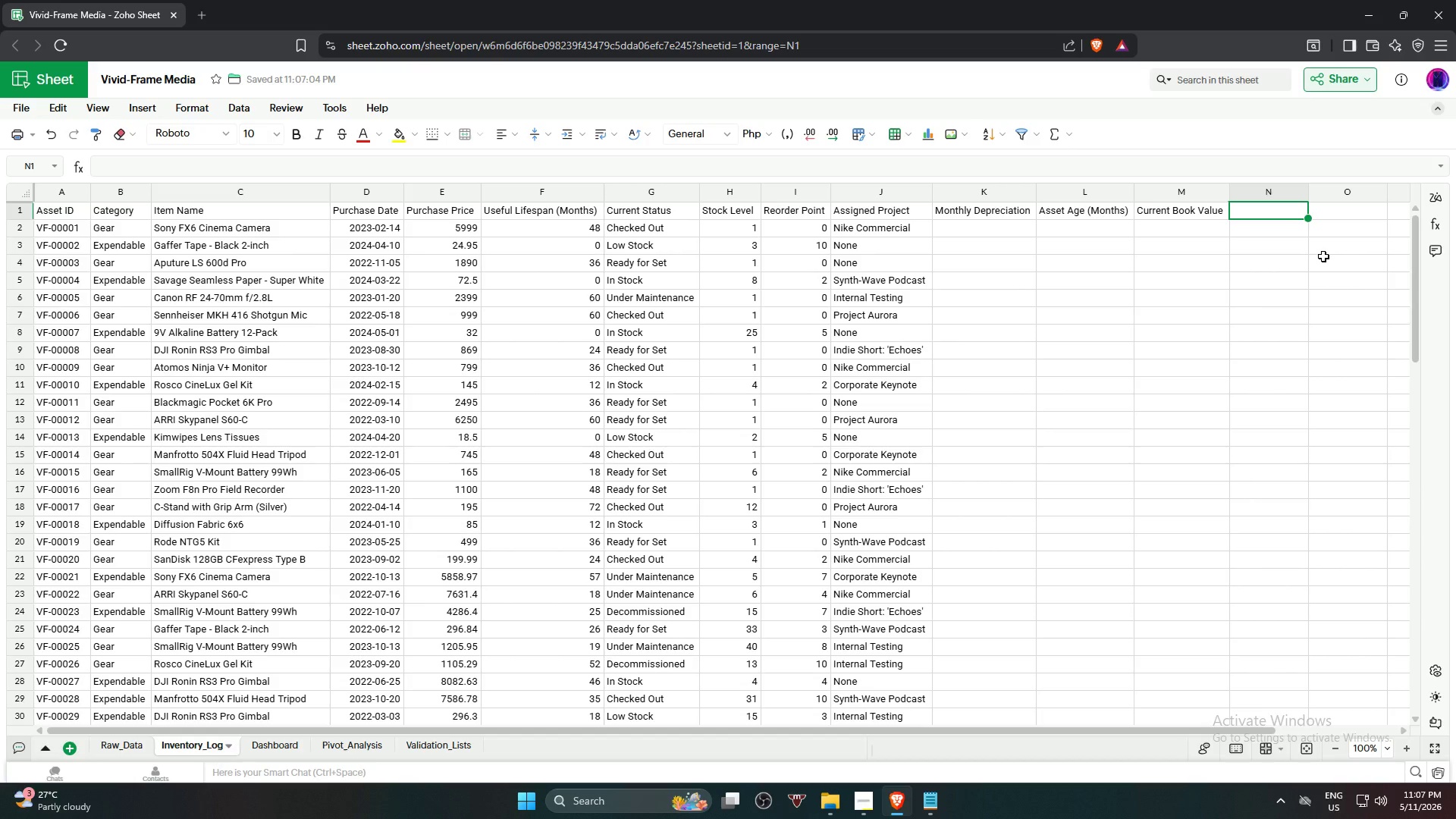 
type(Lifecycle Status)
 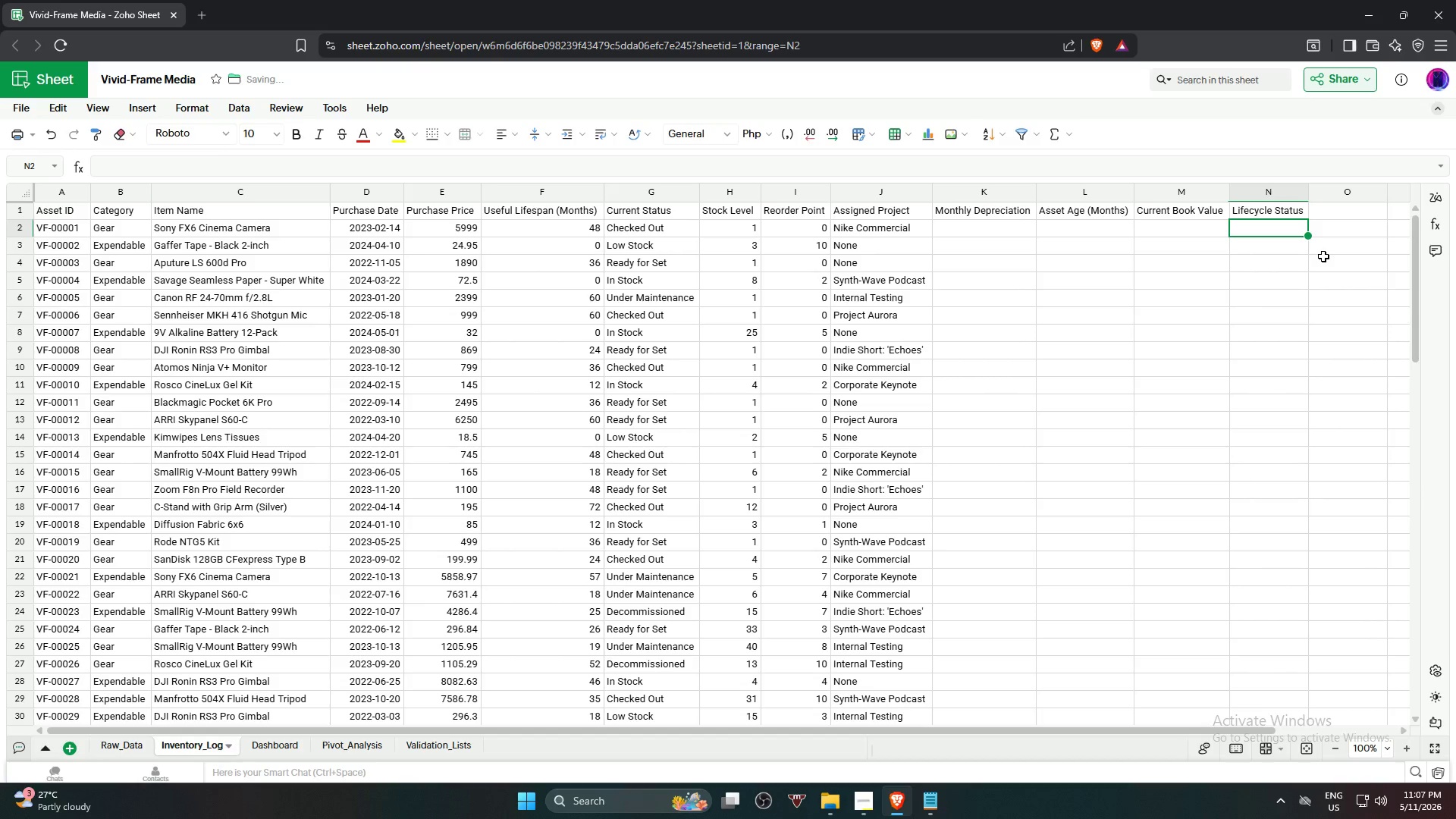 
 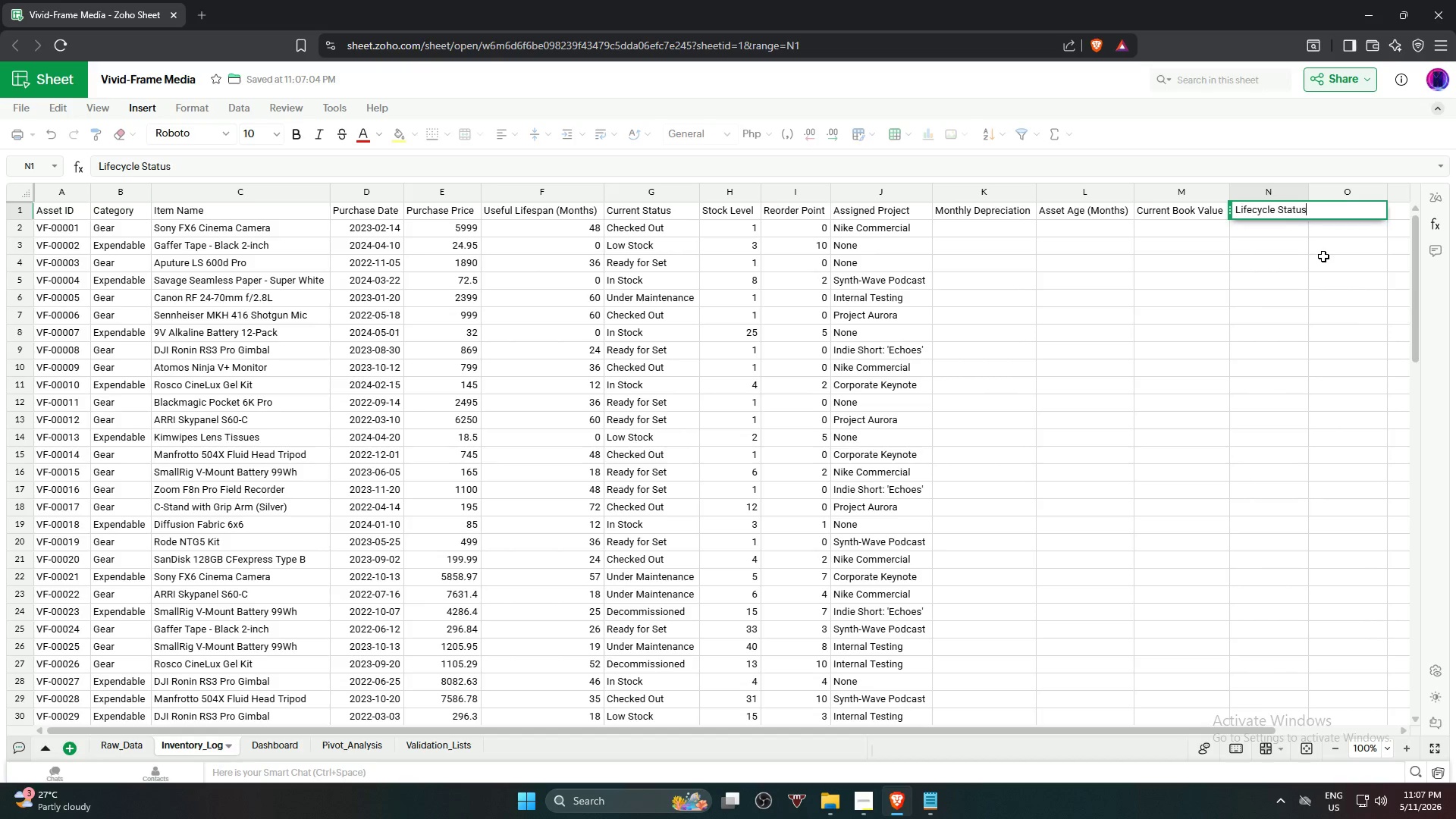 
key(Enter)
 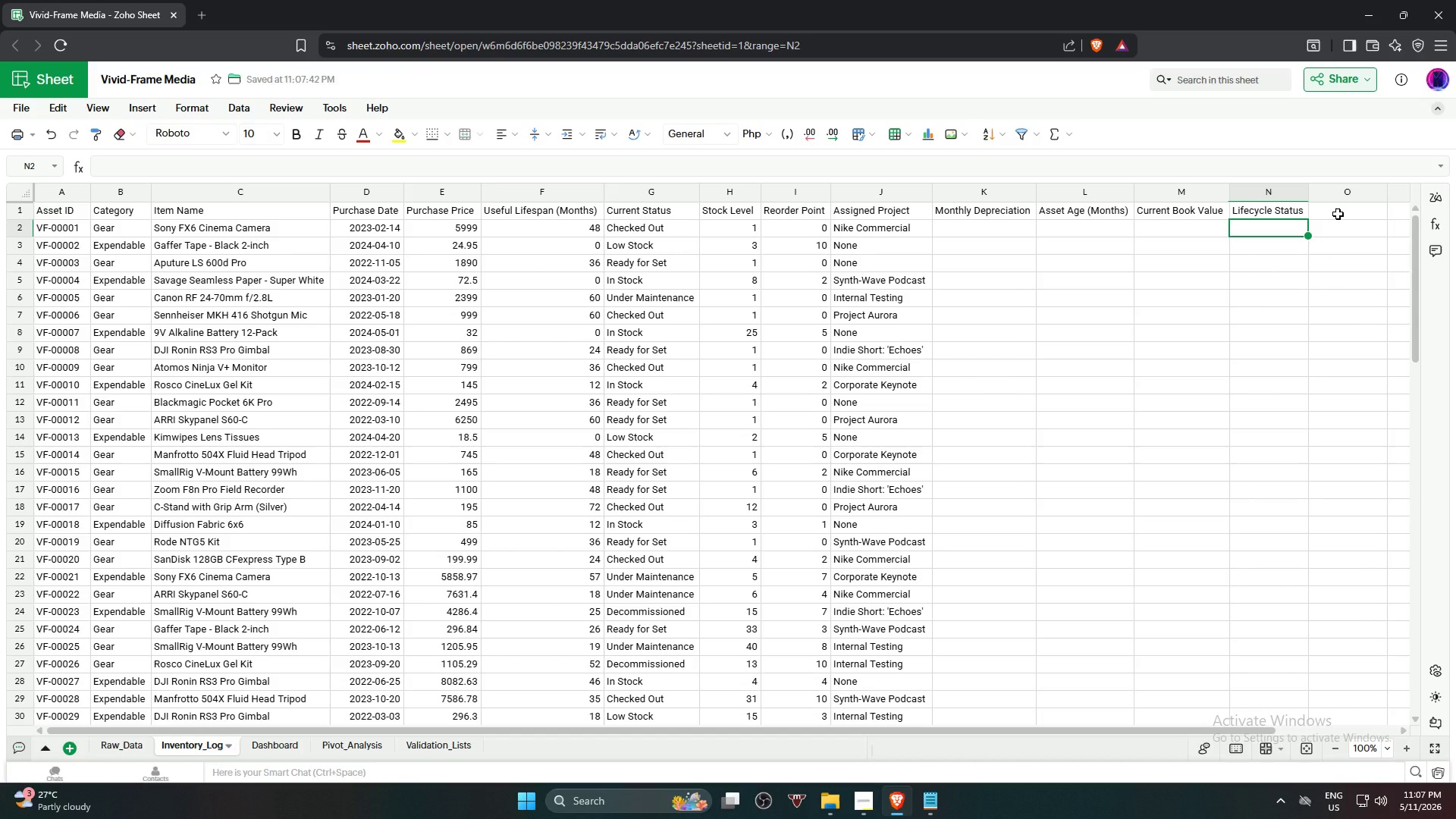 
wait(6.62)
 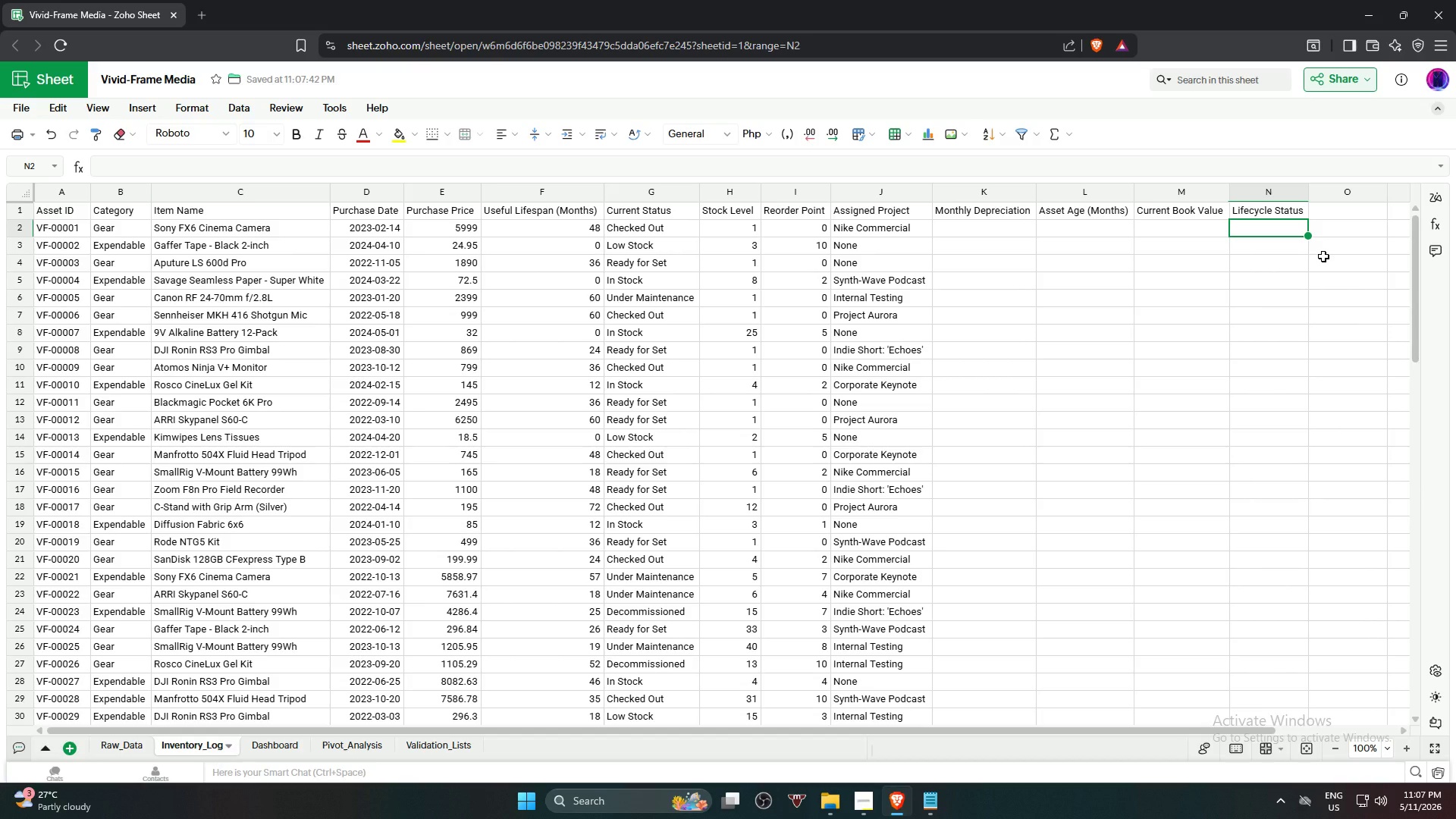 
left_click([1338, 214])
 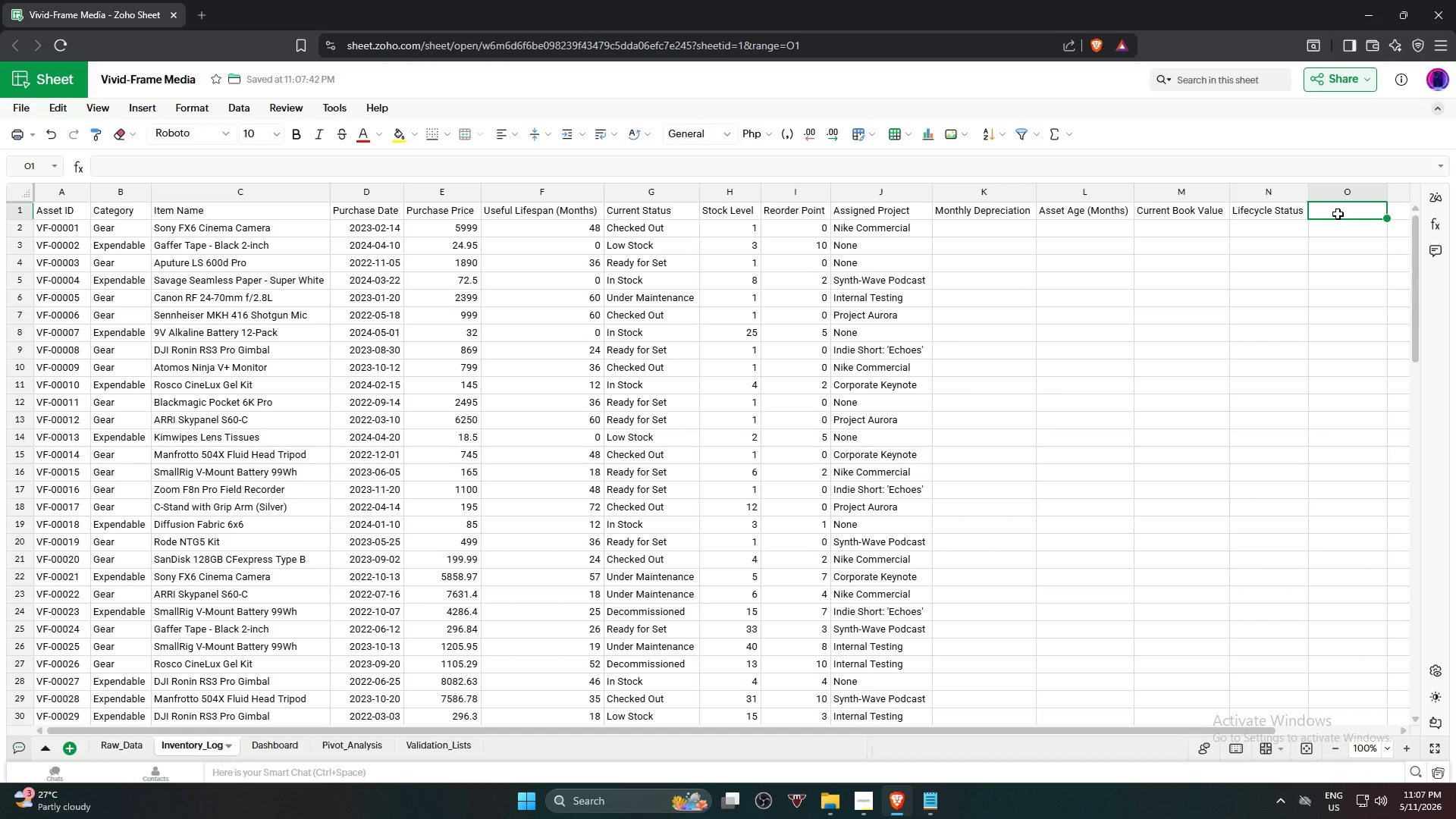 
type(Reorder Alert)
 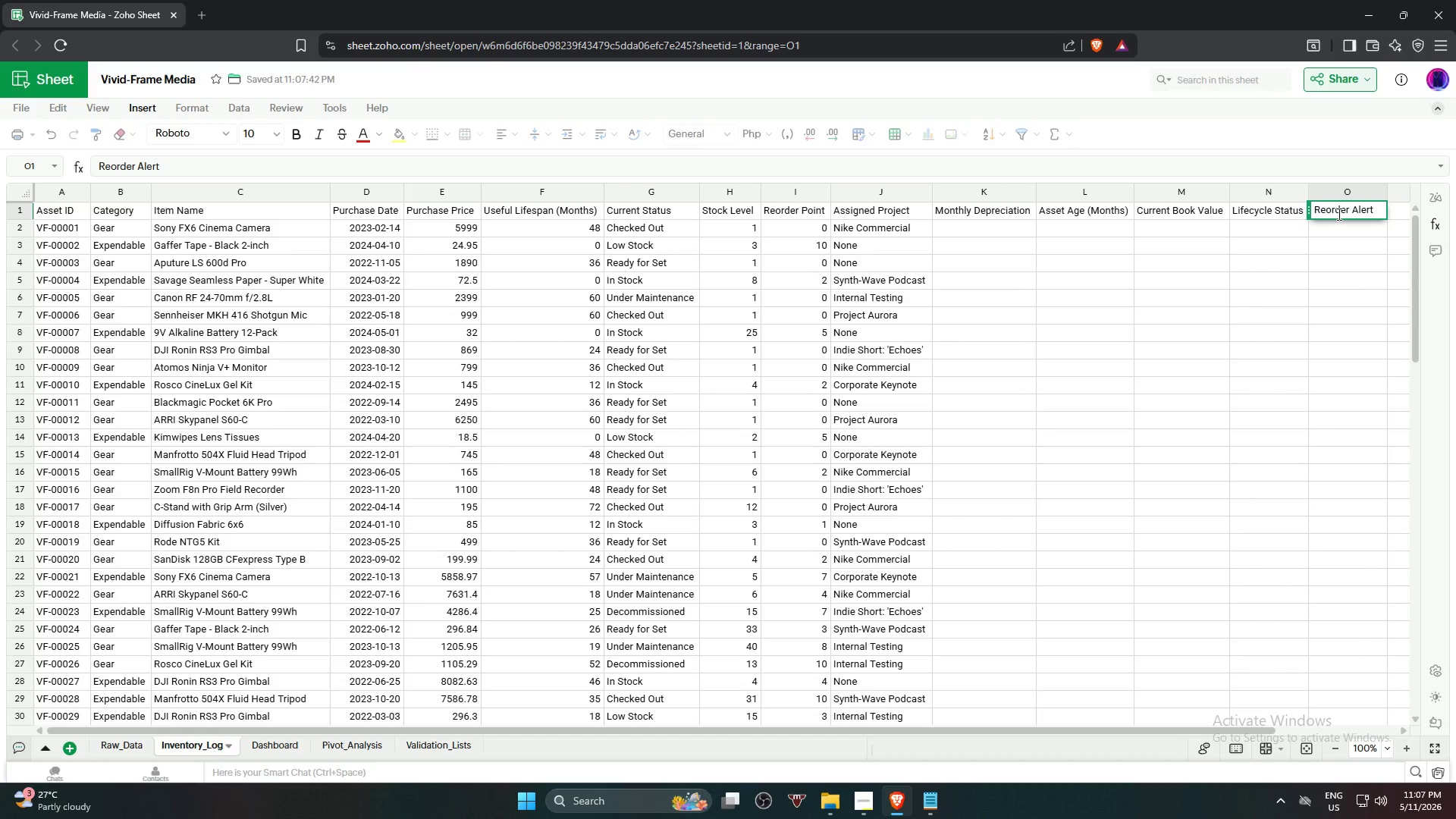 
key(Enter)
 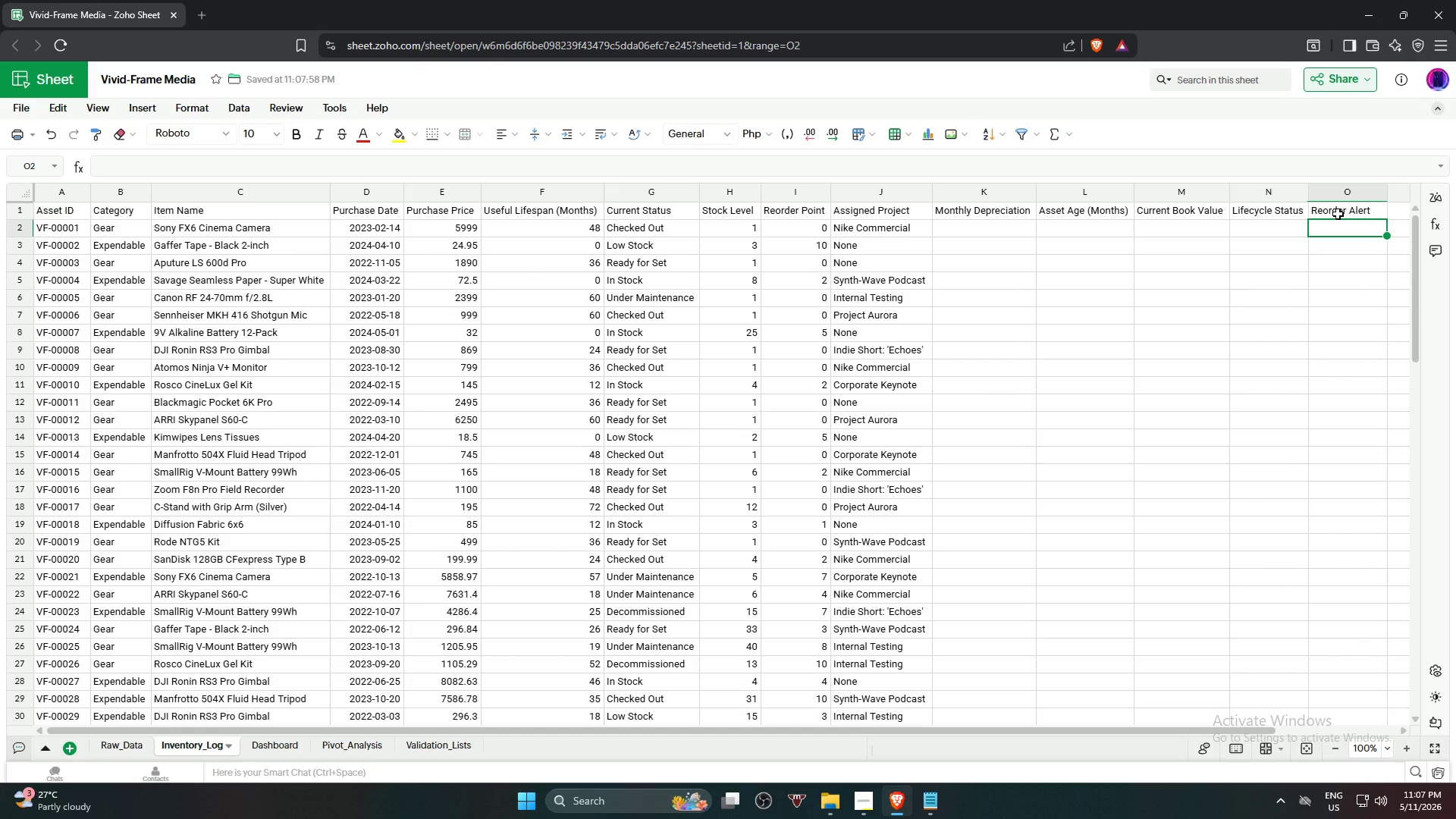 
key(ArrowRight)
 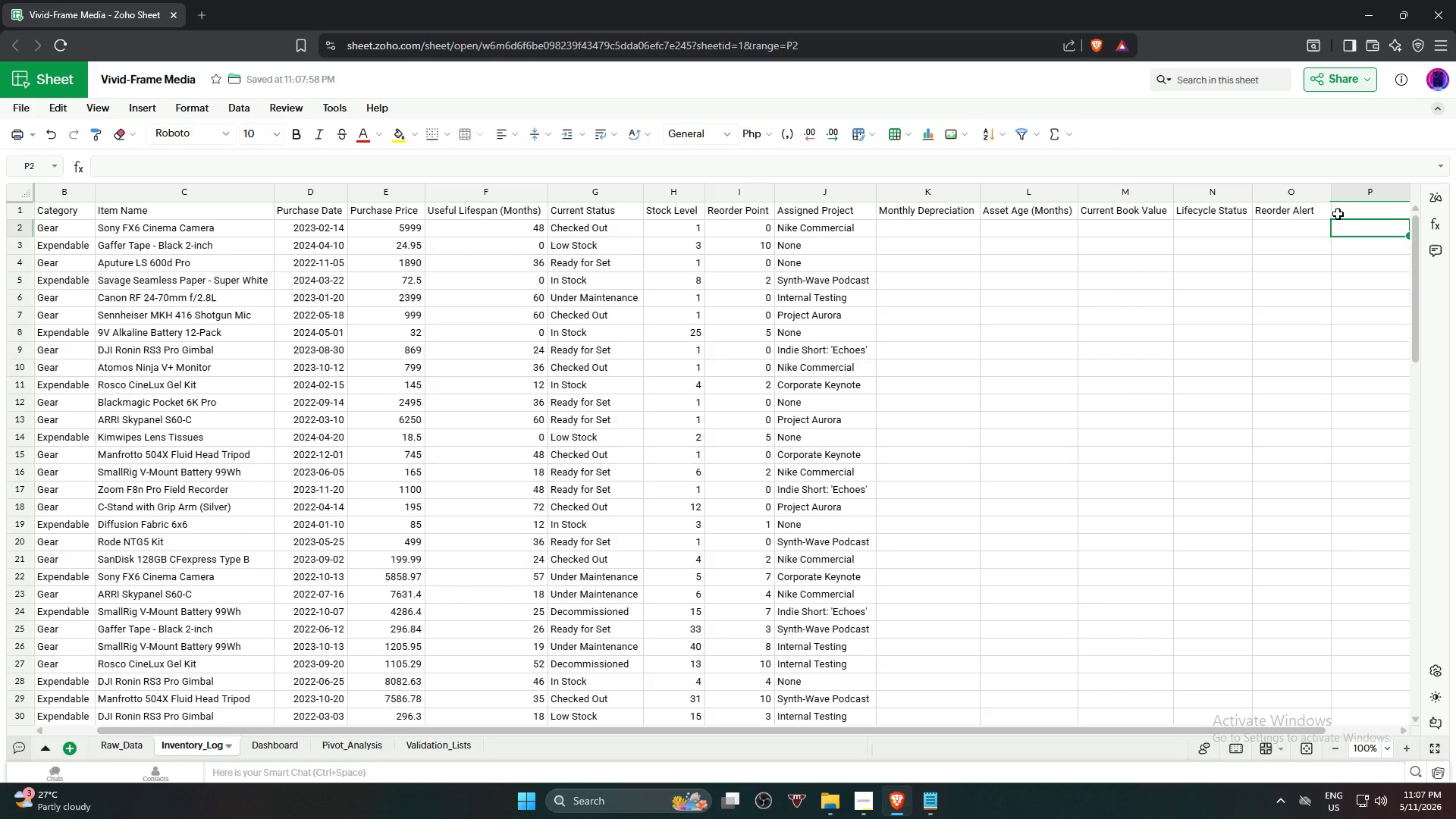 
key(ArrowUp)
 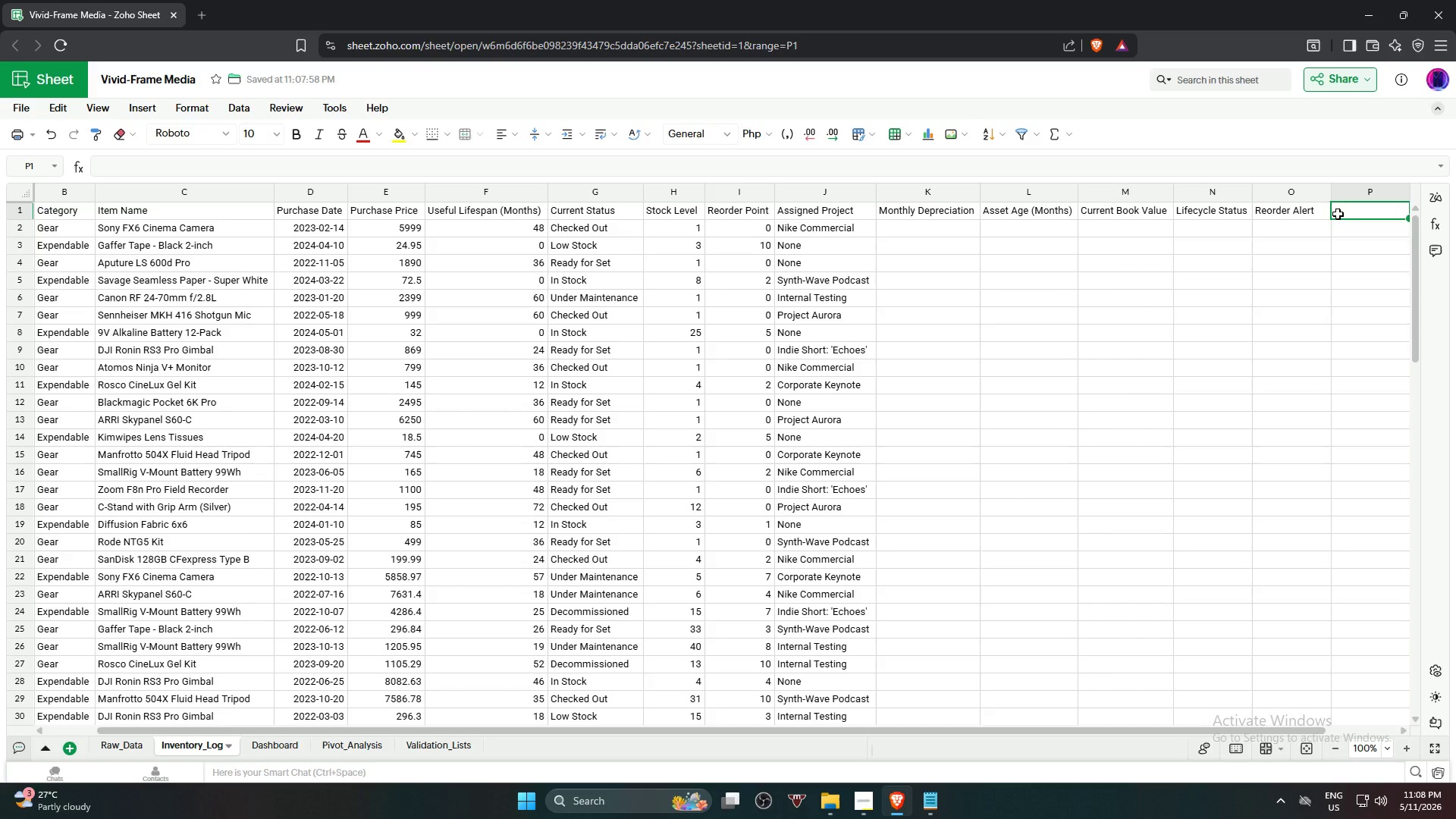 
type(Expiration Alert)
 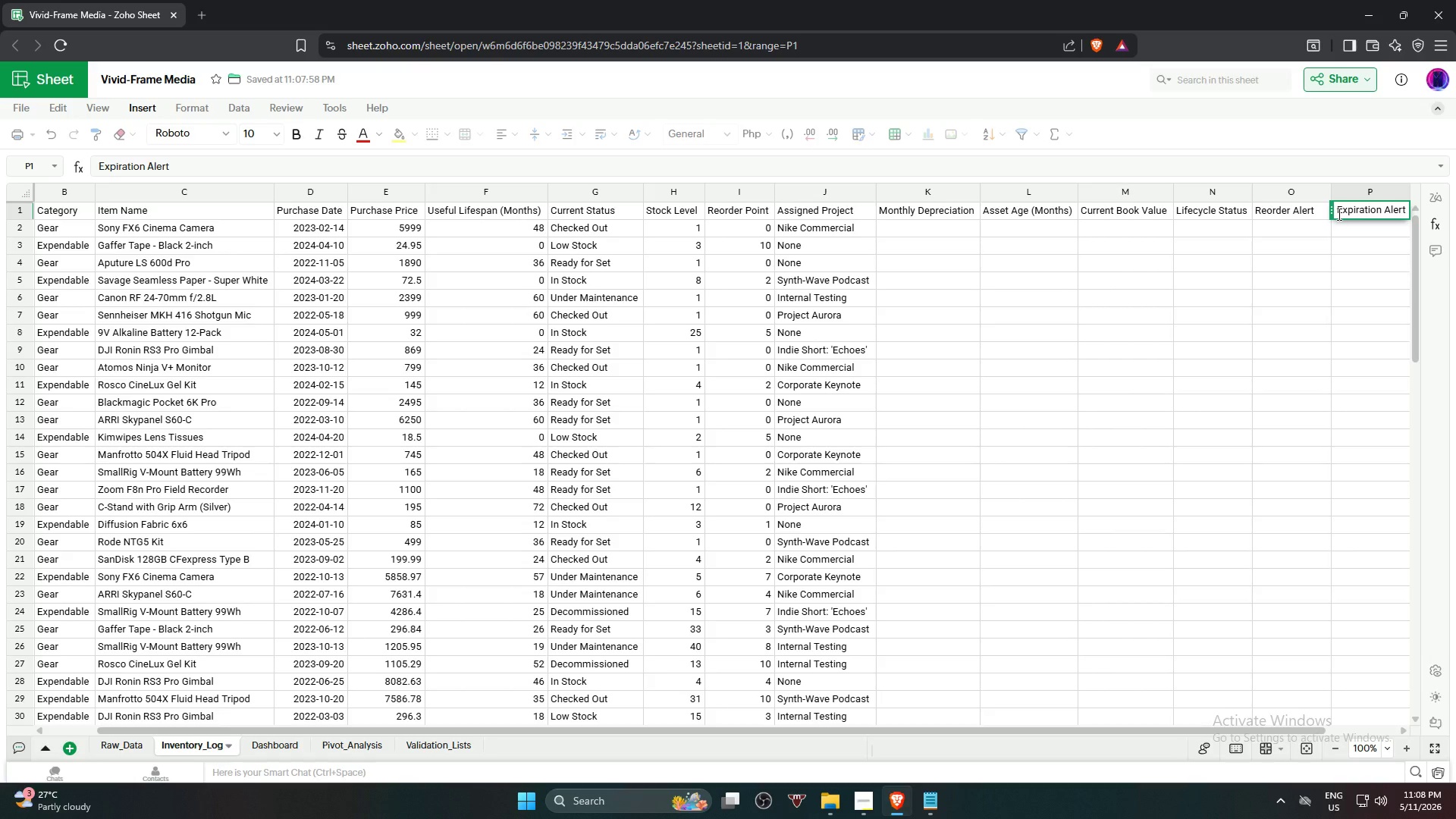 
key(Enter)
 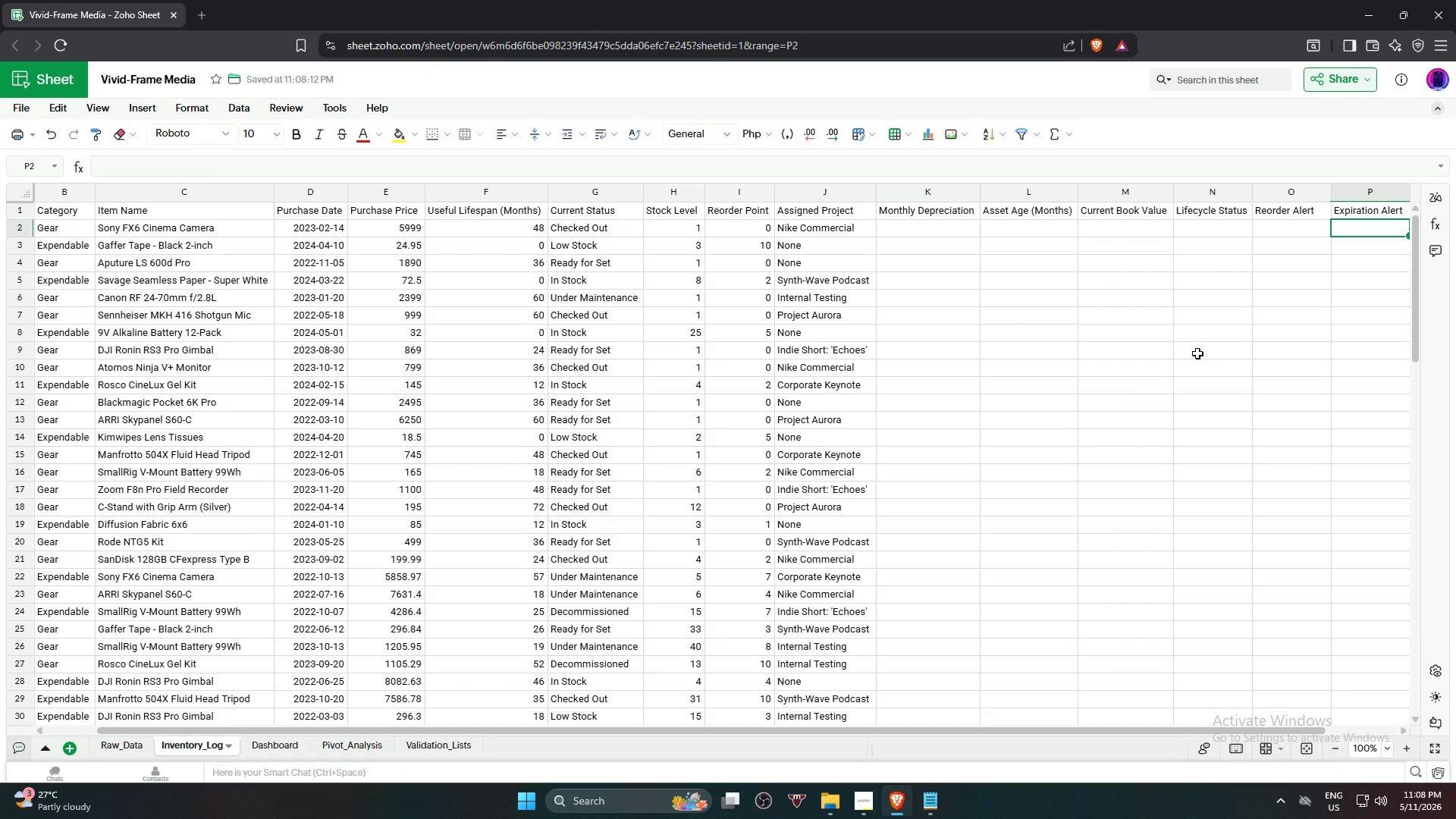 
wait(13.91)
 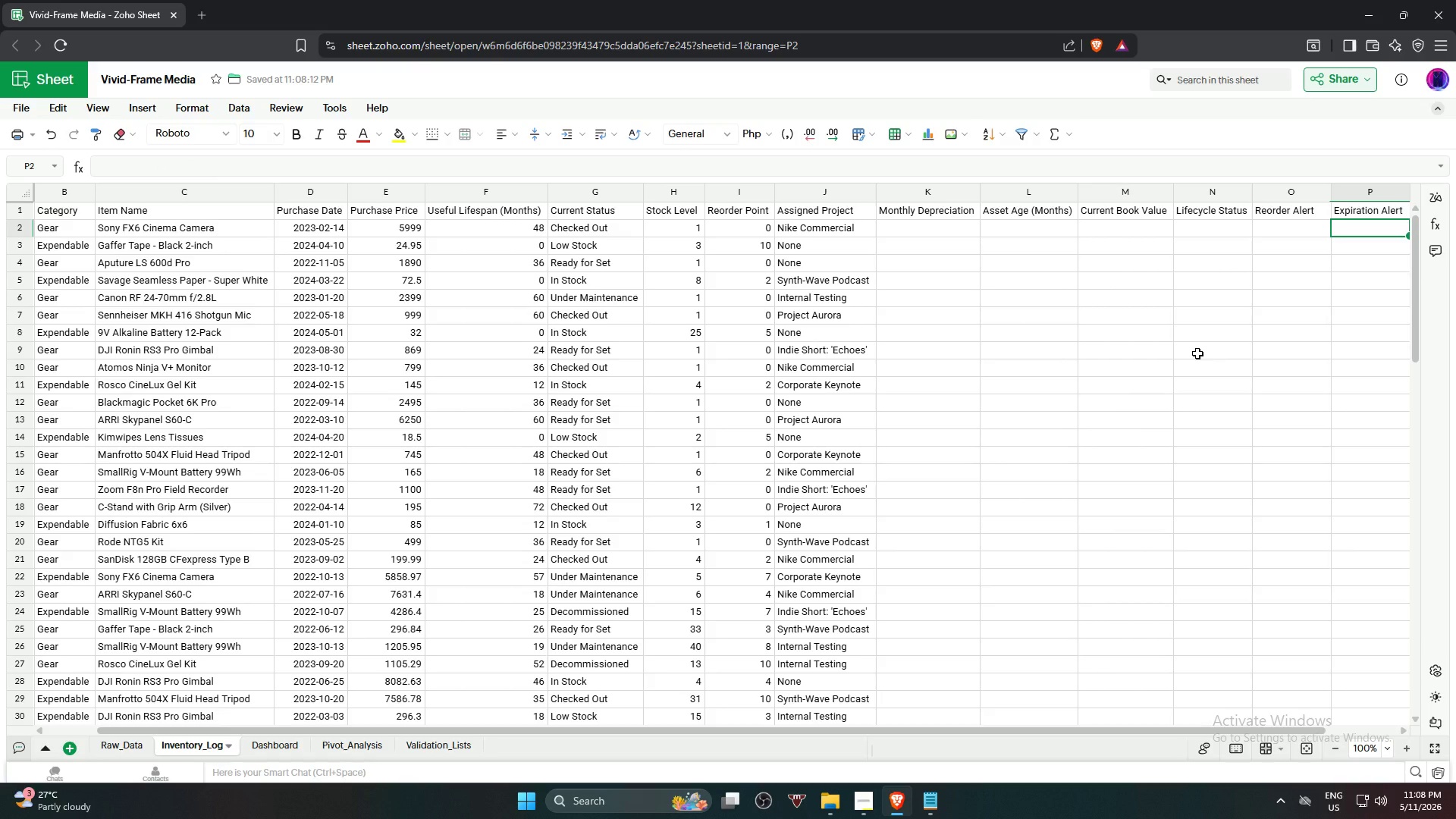 
left_click_drag(start_coordinate=[616, 730], to_coordinate=[500, 745])
 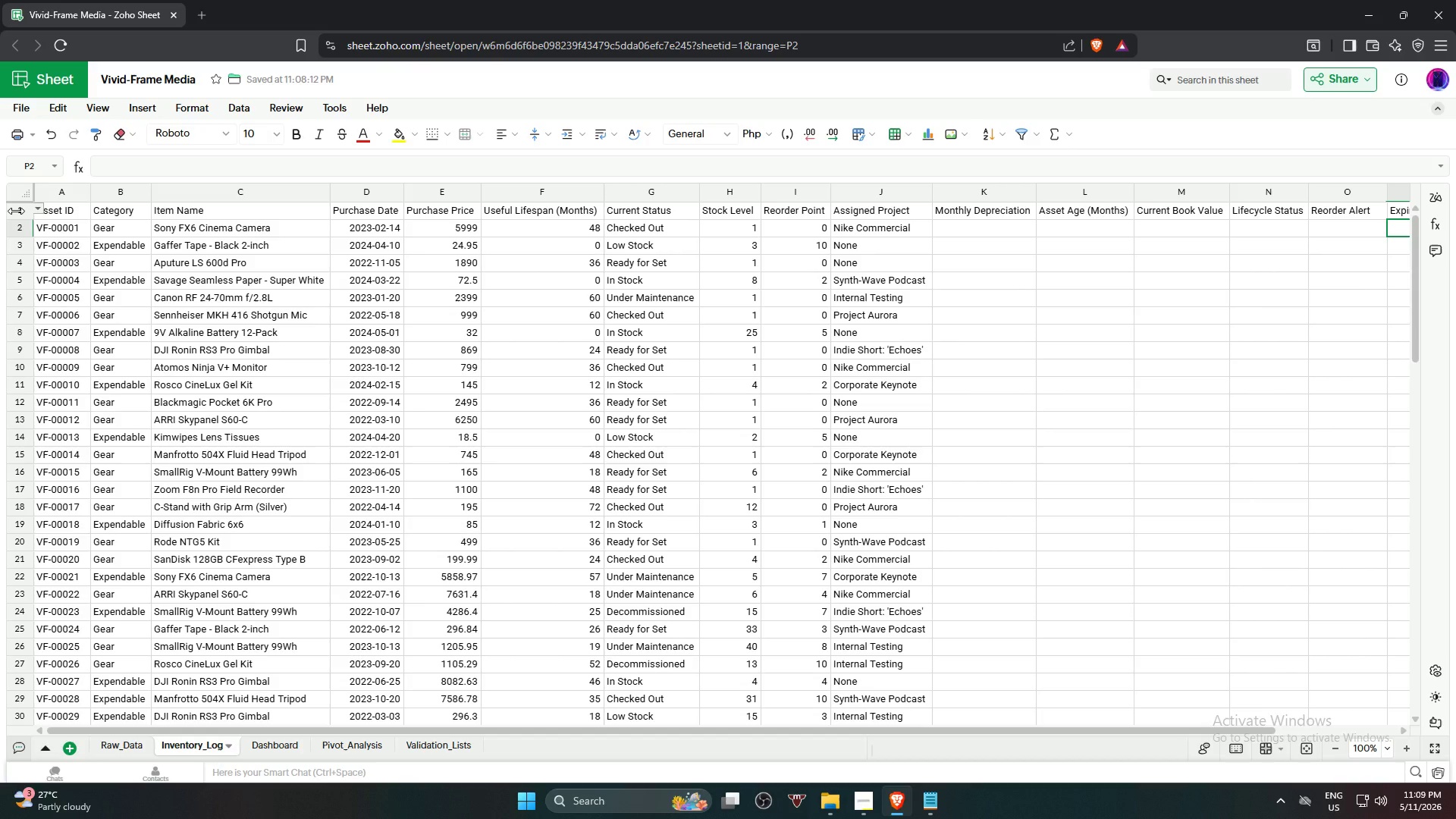 
wait(38.05)
 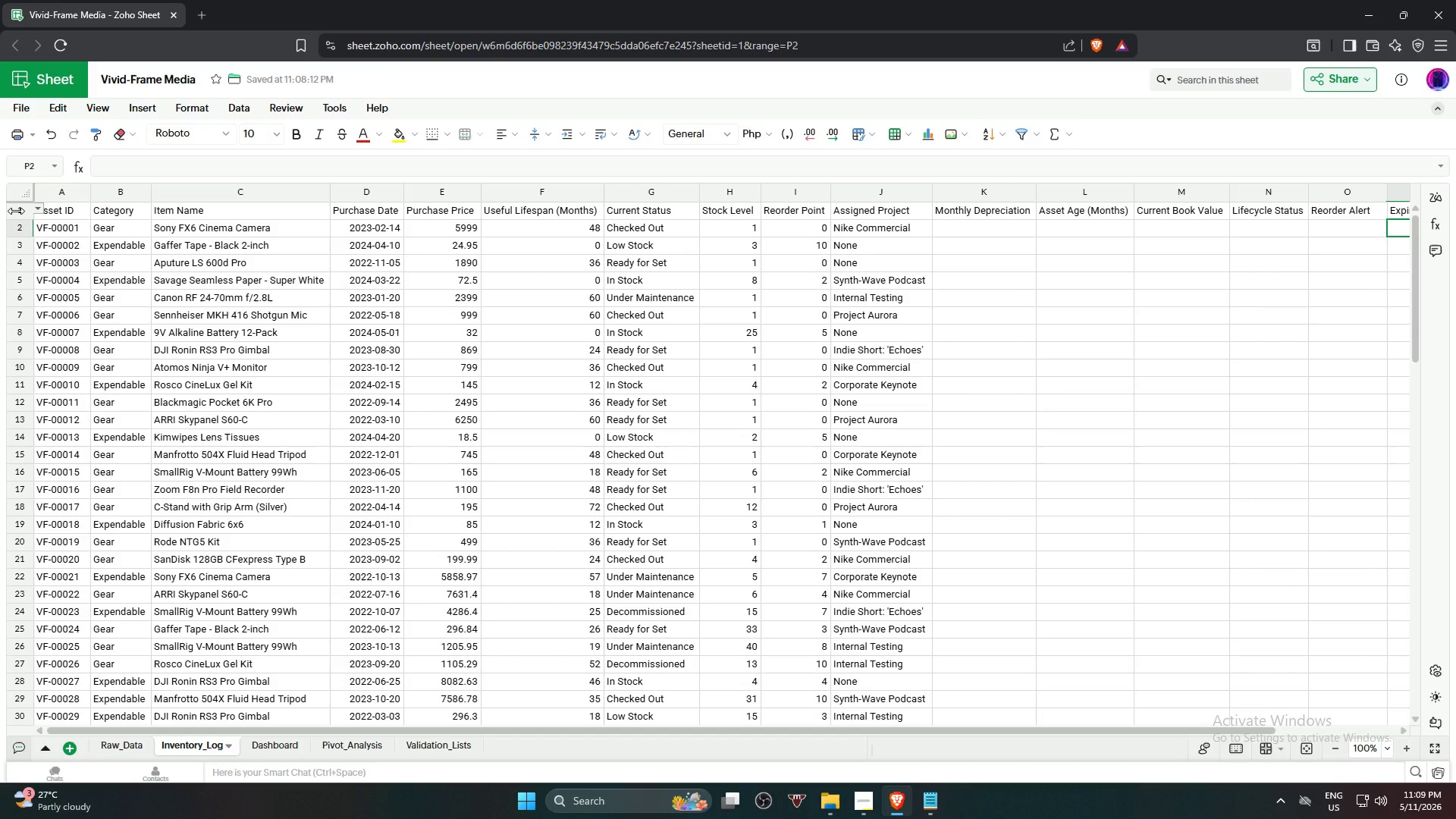 
right_click([16, 211])
 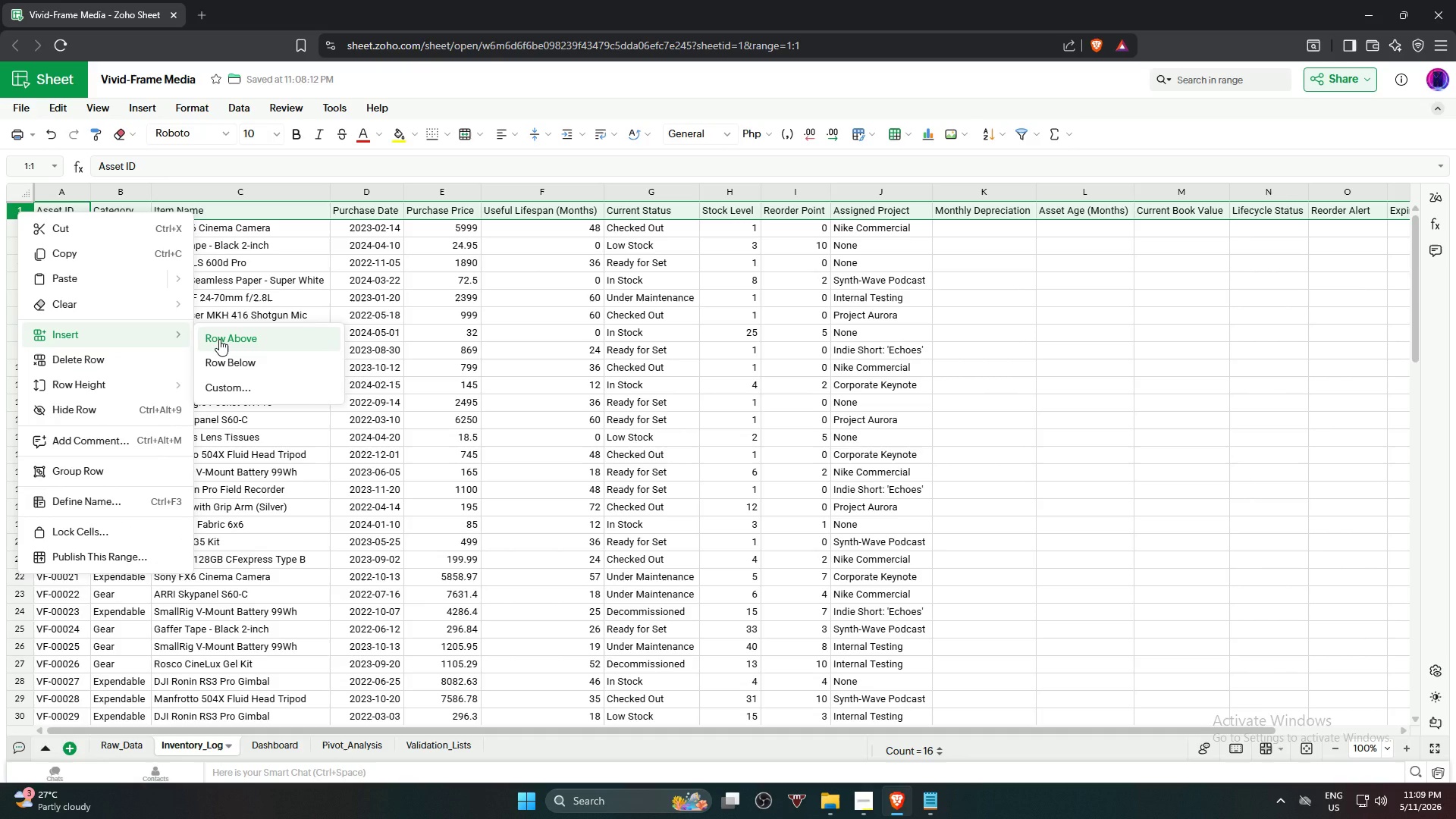 
wait(6.12)
 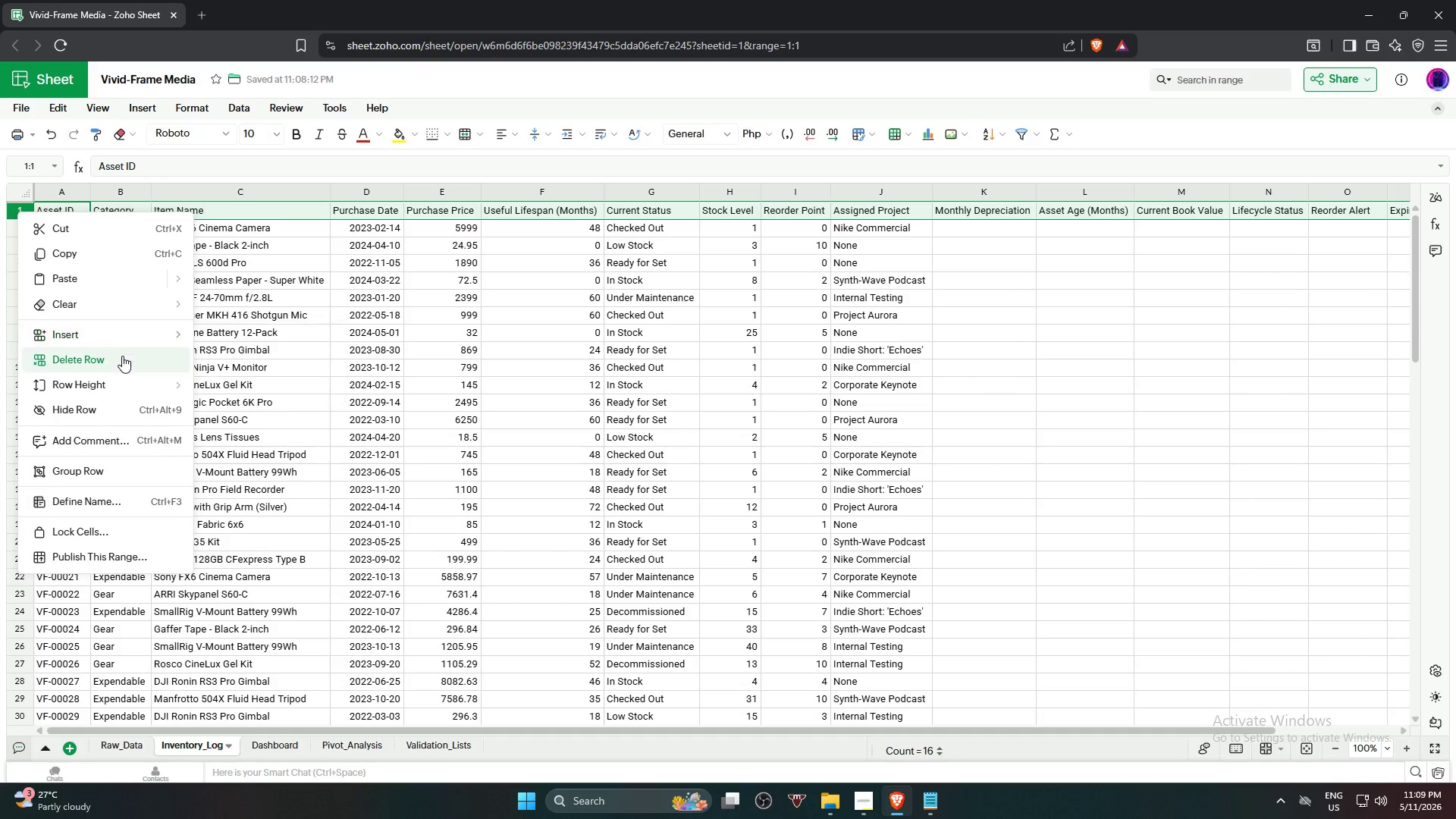 
left_click([221, 339])
 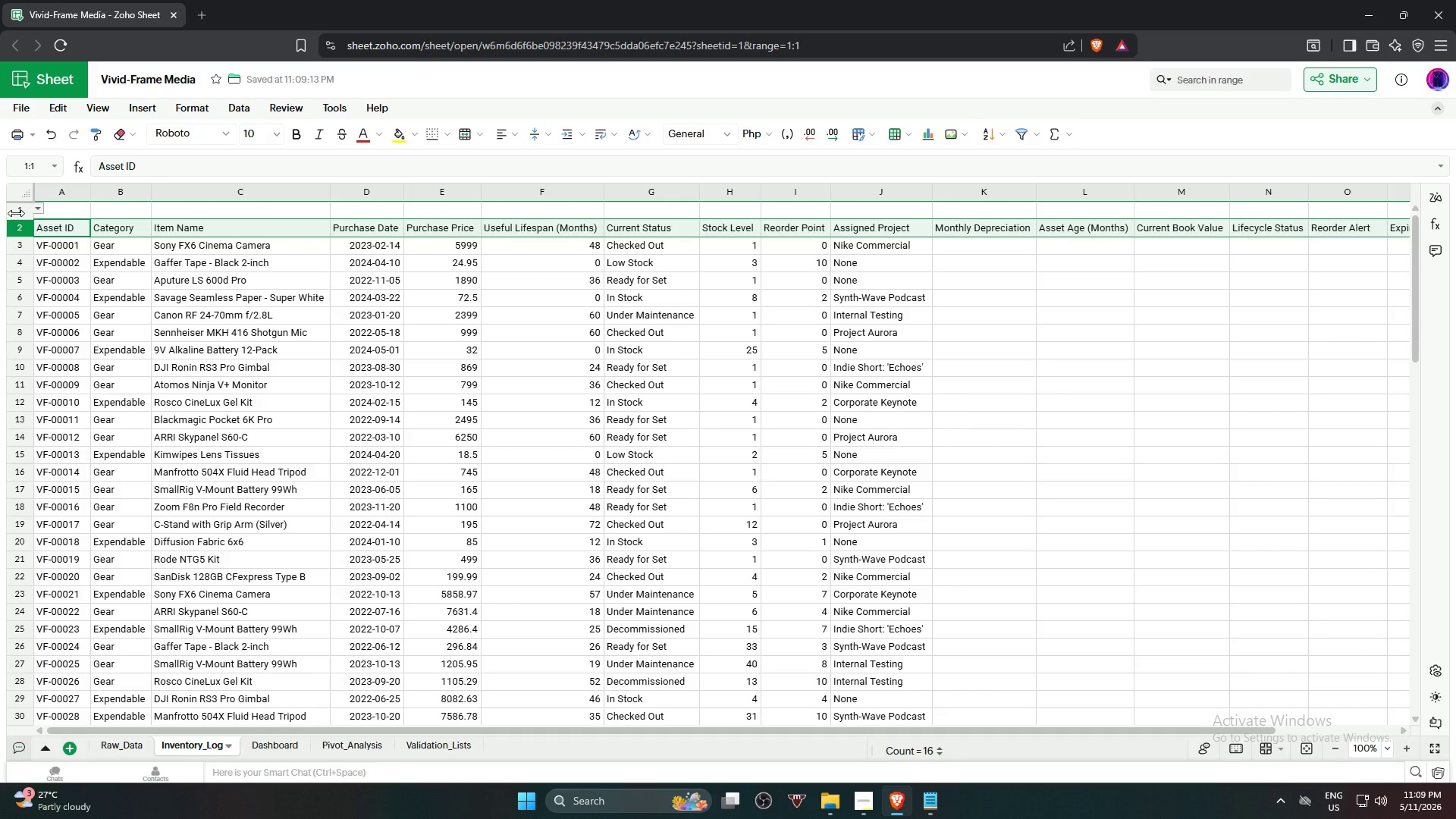 
right_click([16, 213])
 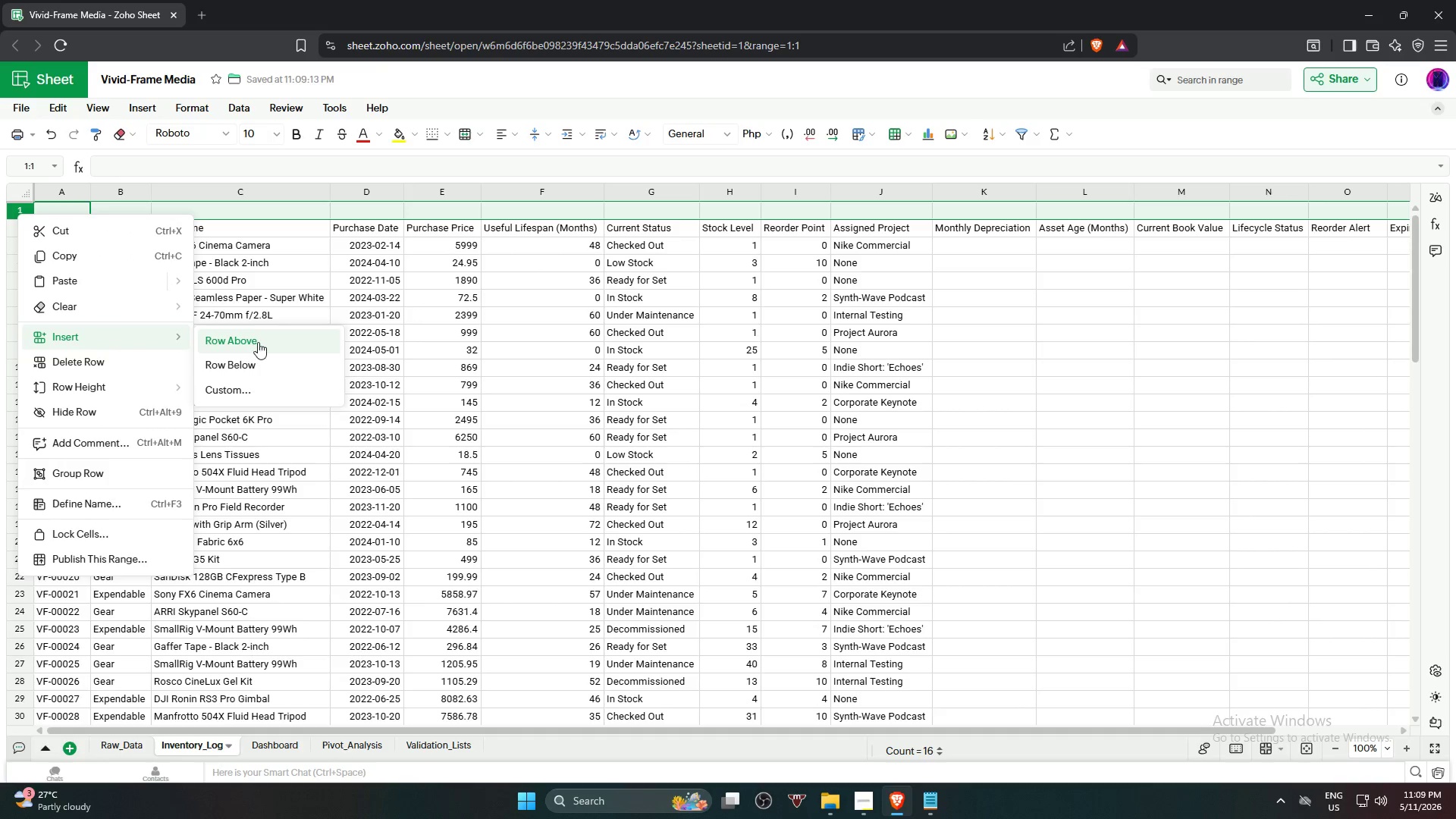 
left_click([258, 342])
 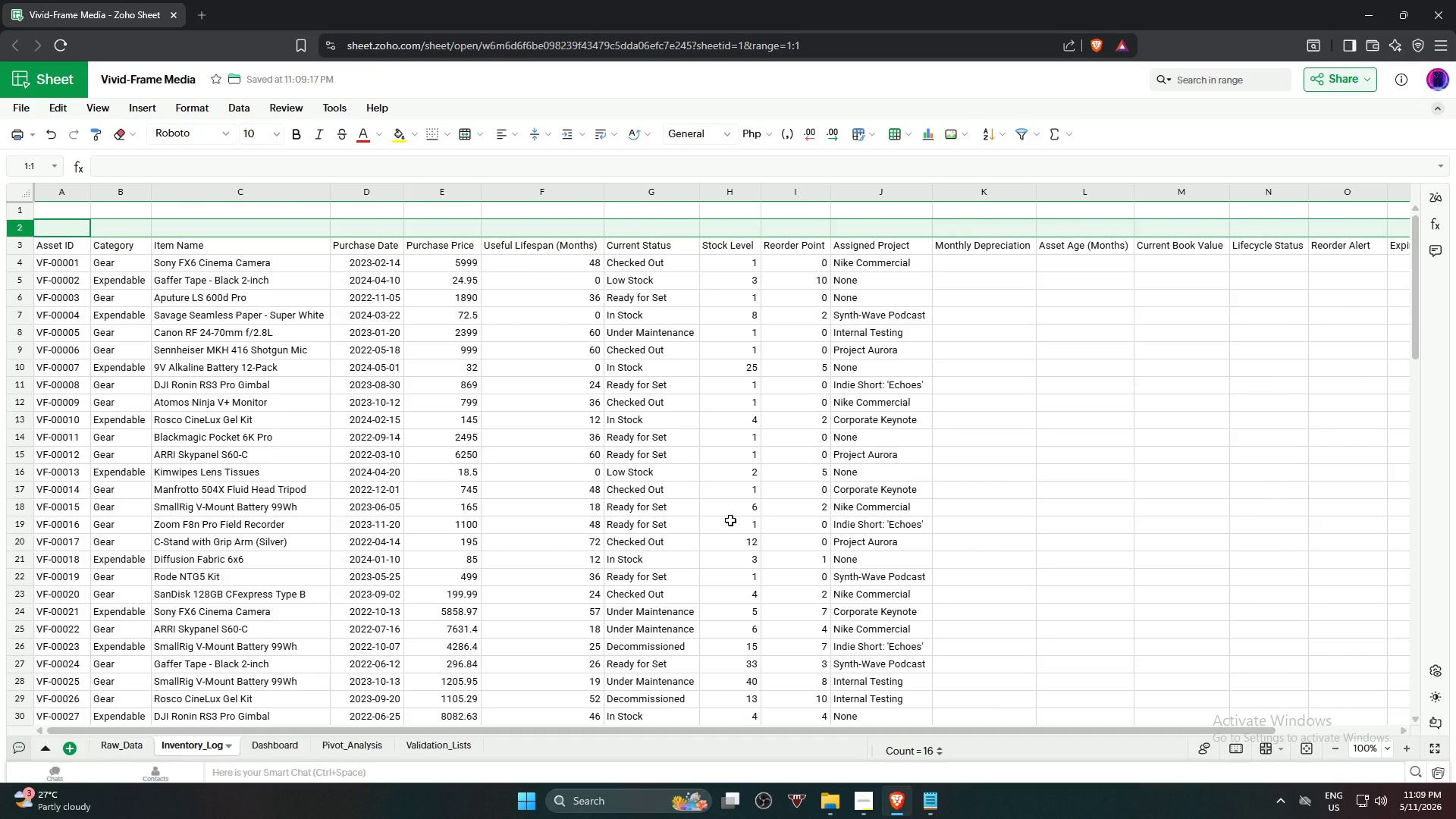 
wait(6.98)
 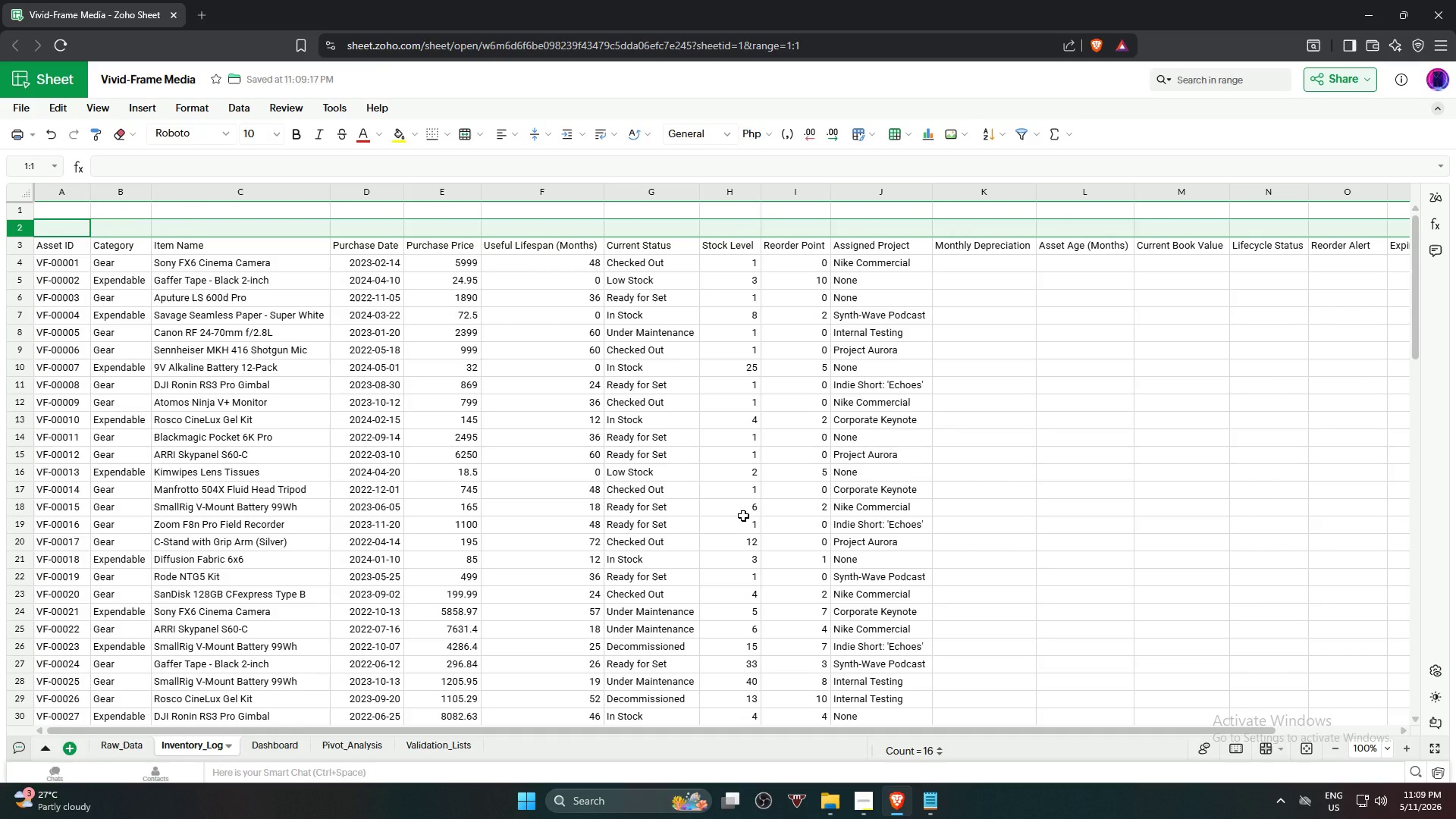 
right_click([15, 228])
 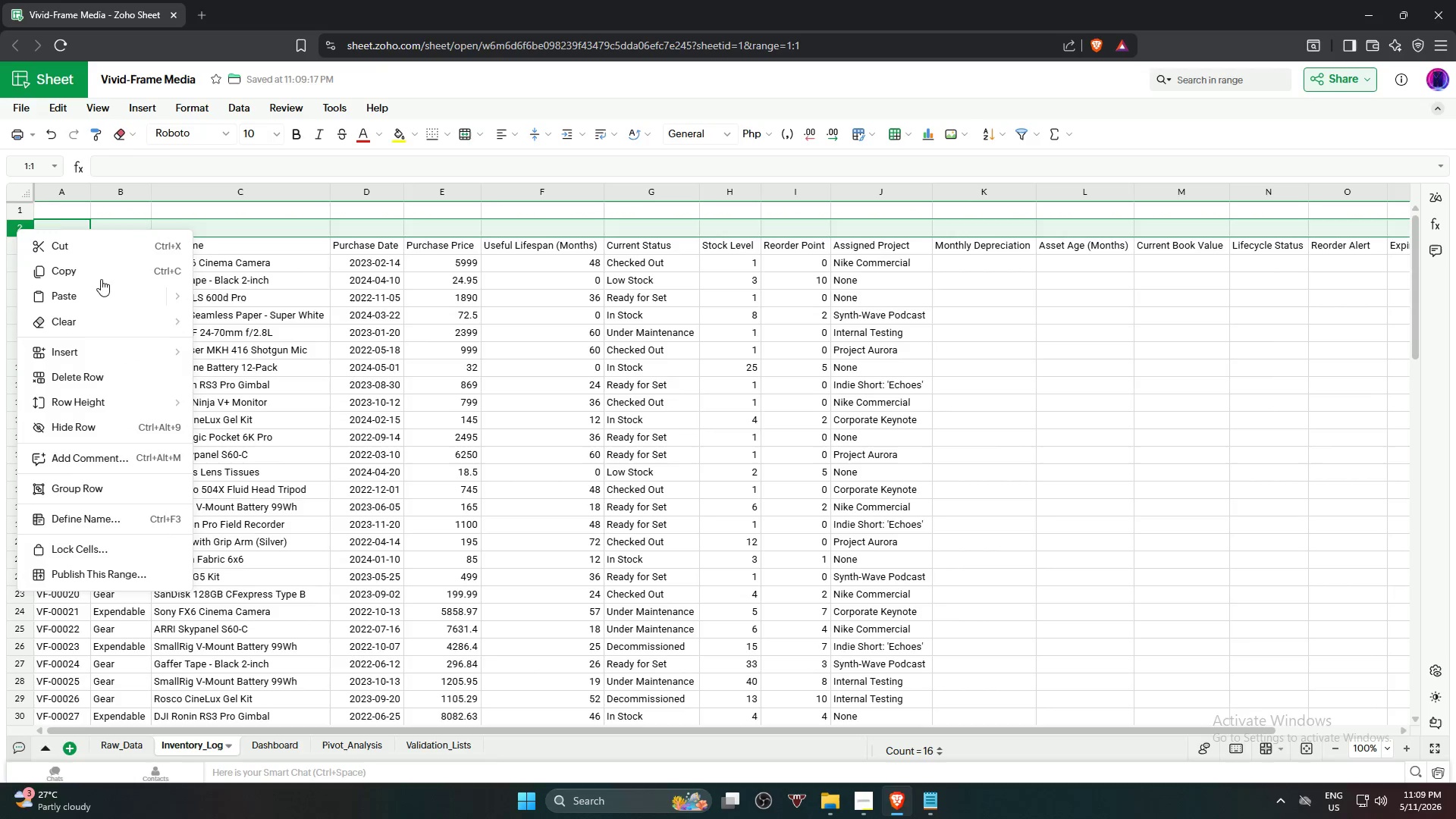 
mouse_move([136, 350])
 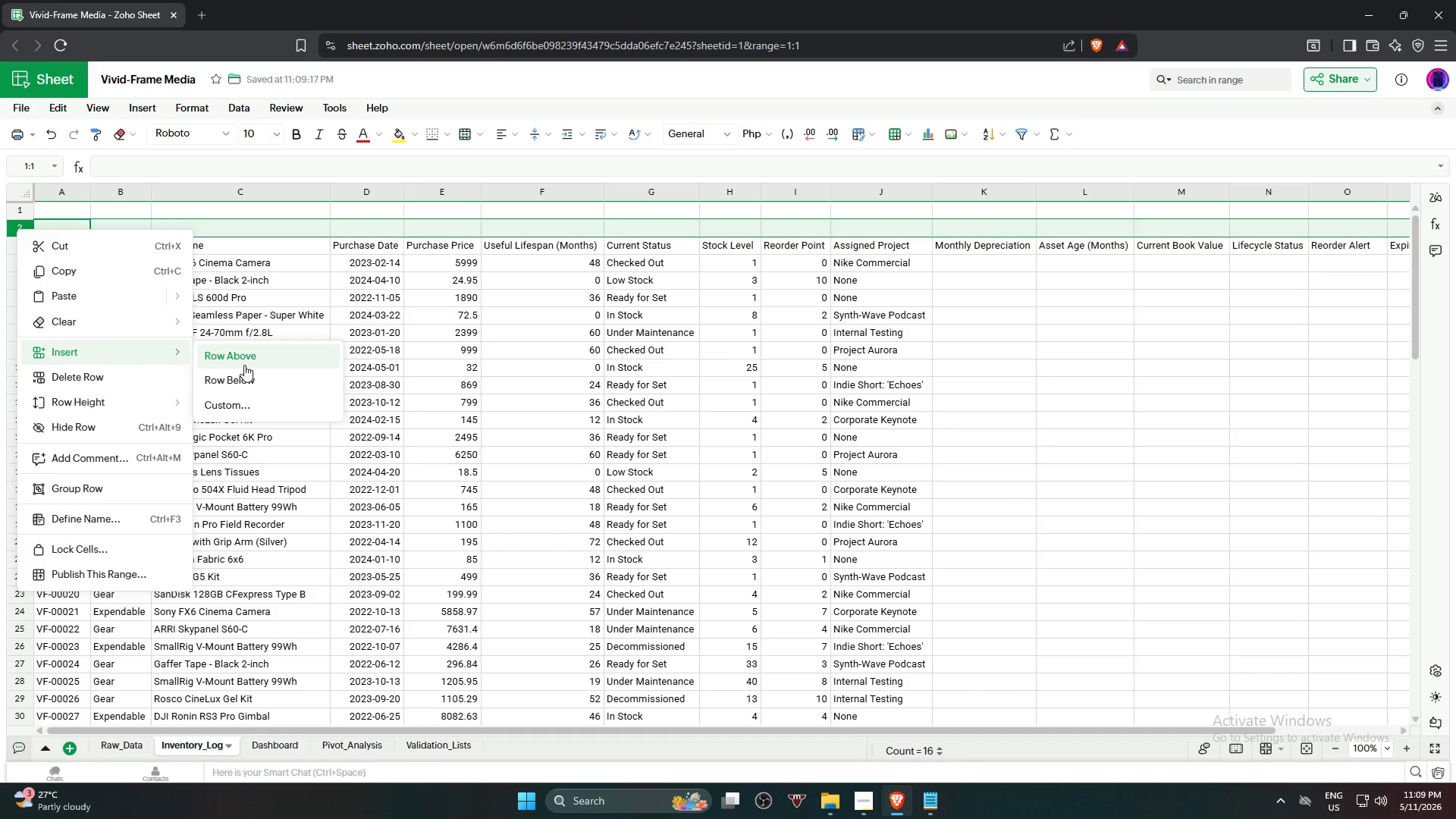 
left_click([245, 365])
 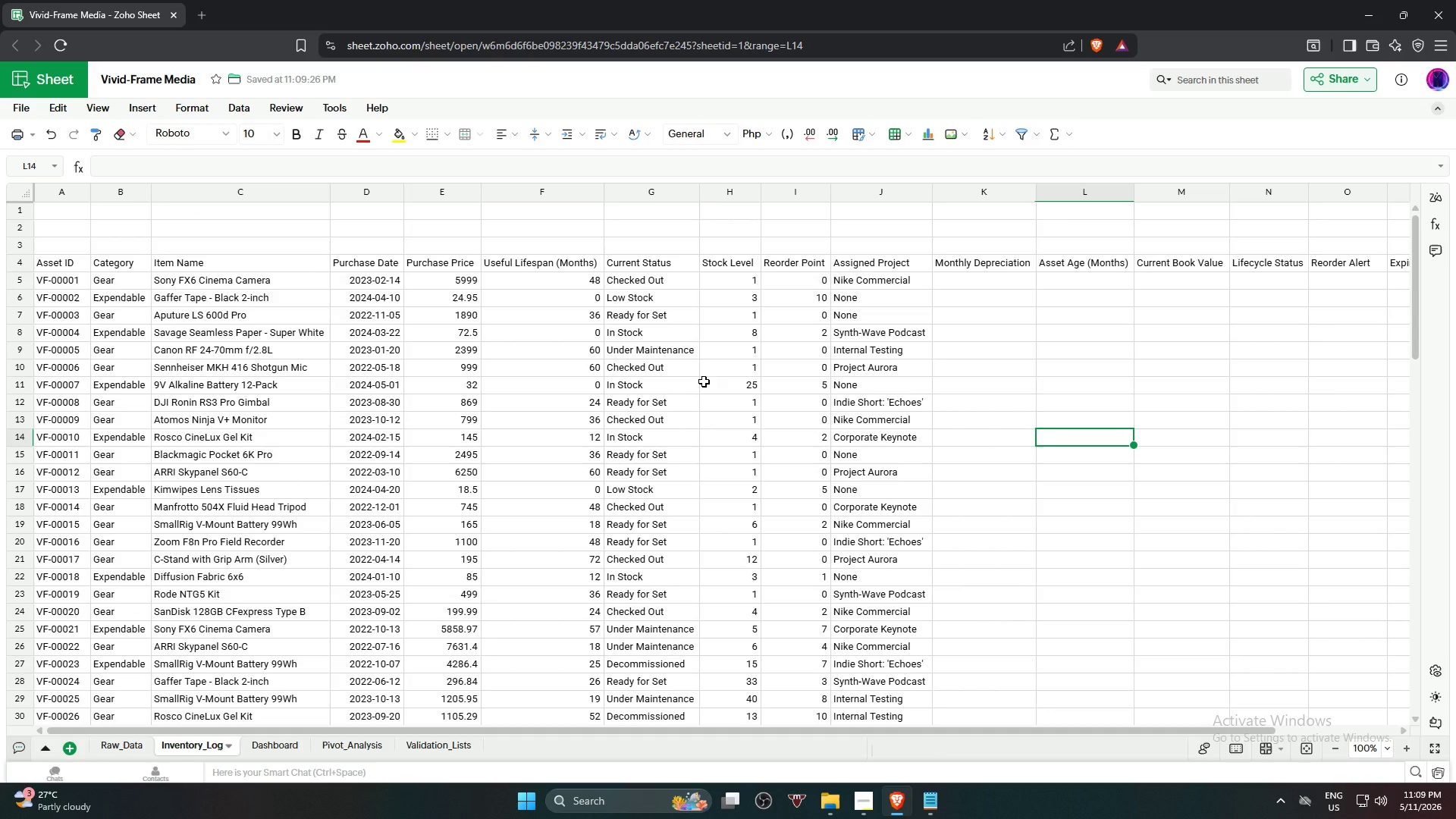 
wait(5.48)
 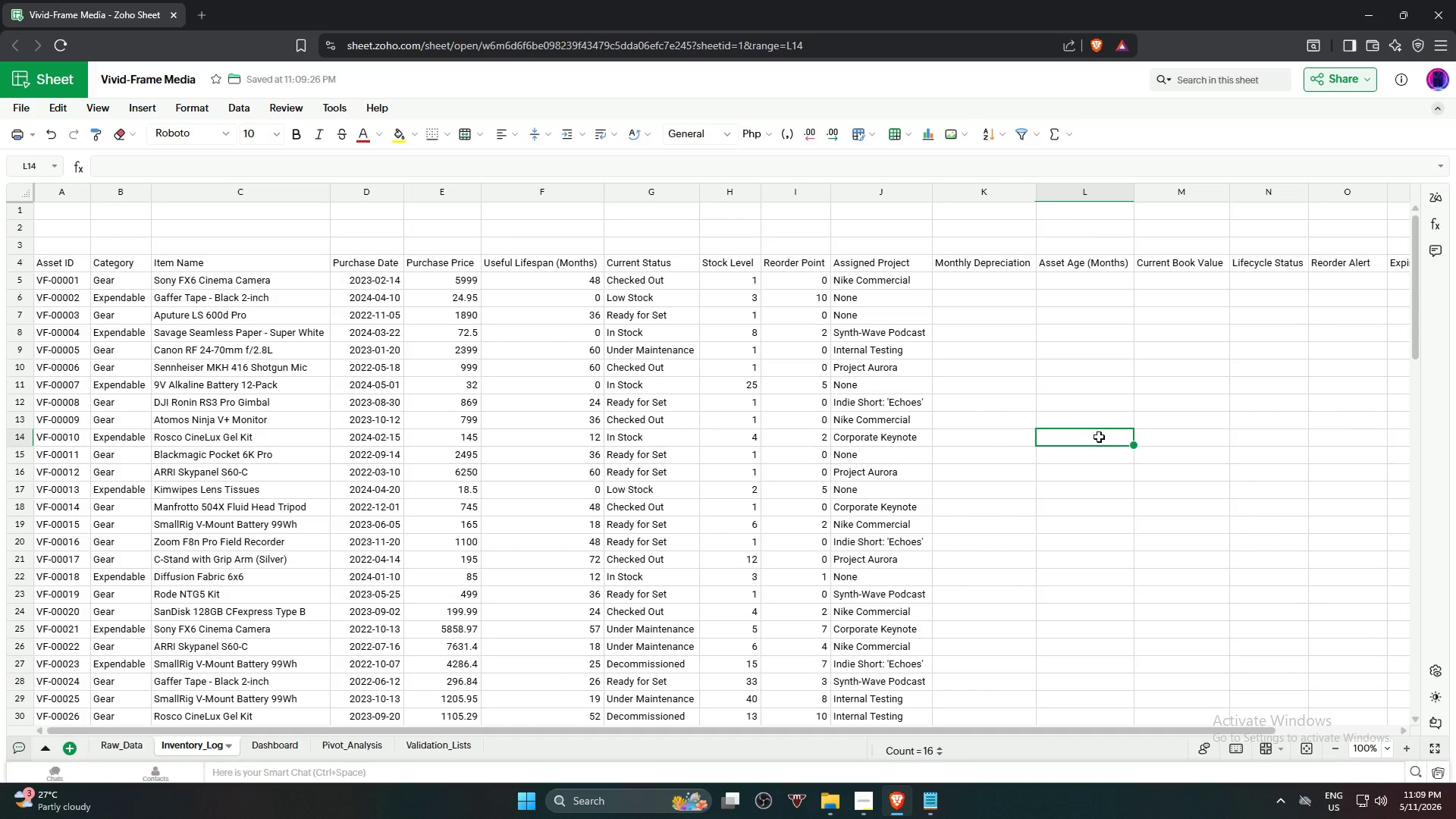 
key(Control+Z)
 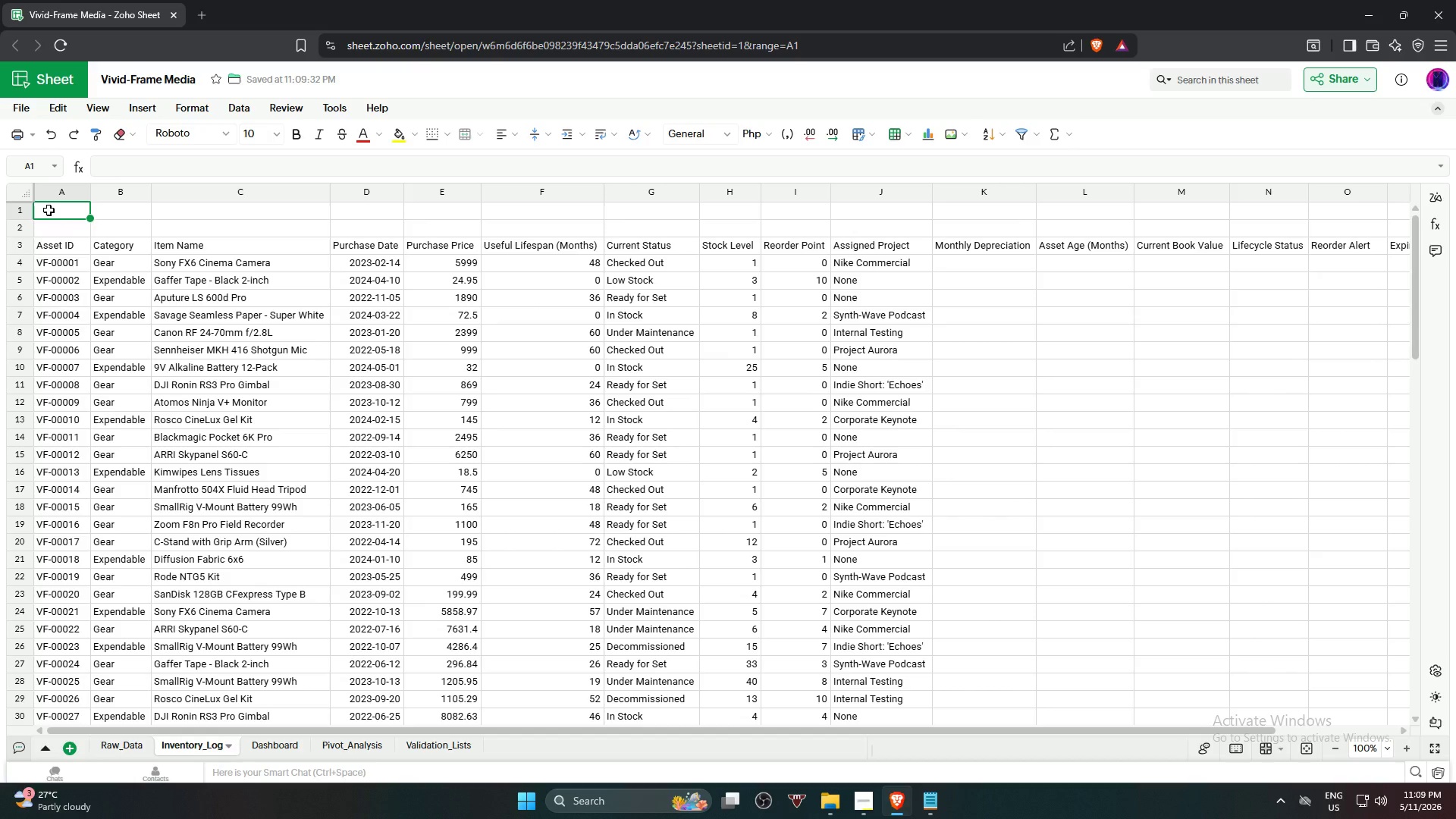 
wait(23.75)
 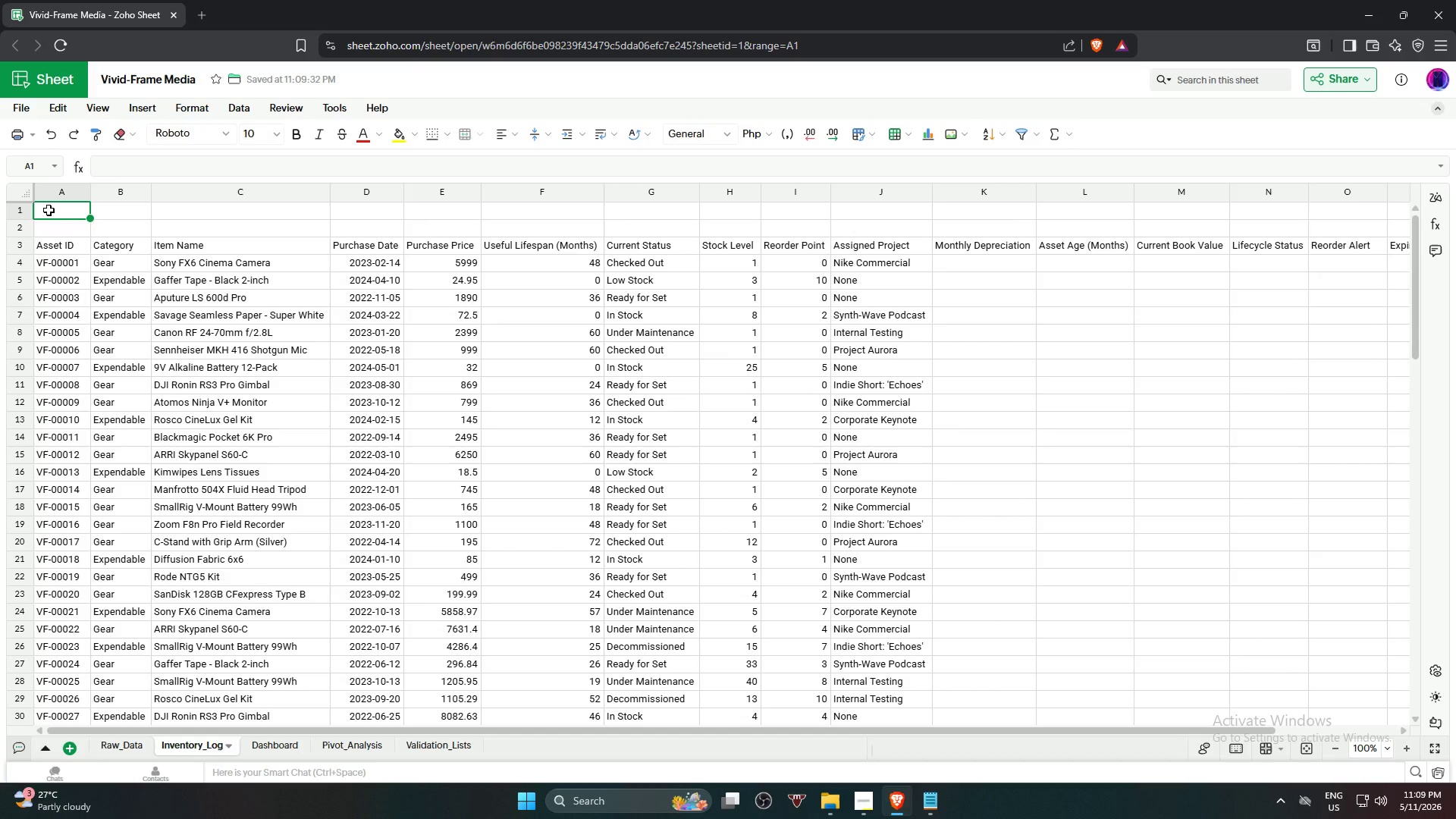 
type(Vivid-Frame Media S)
key(Backspace)
type(Asset Tracker)
 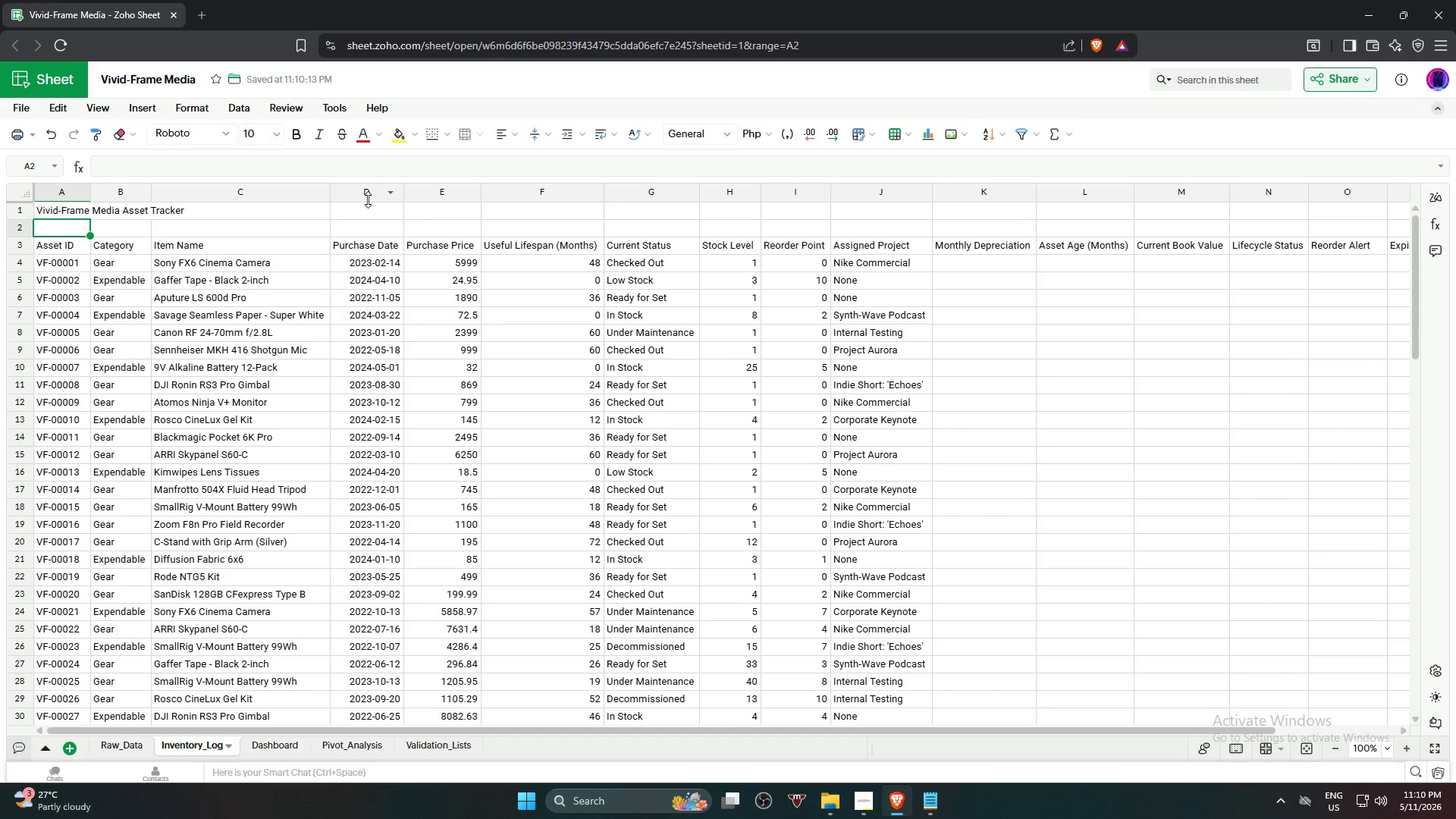 
 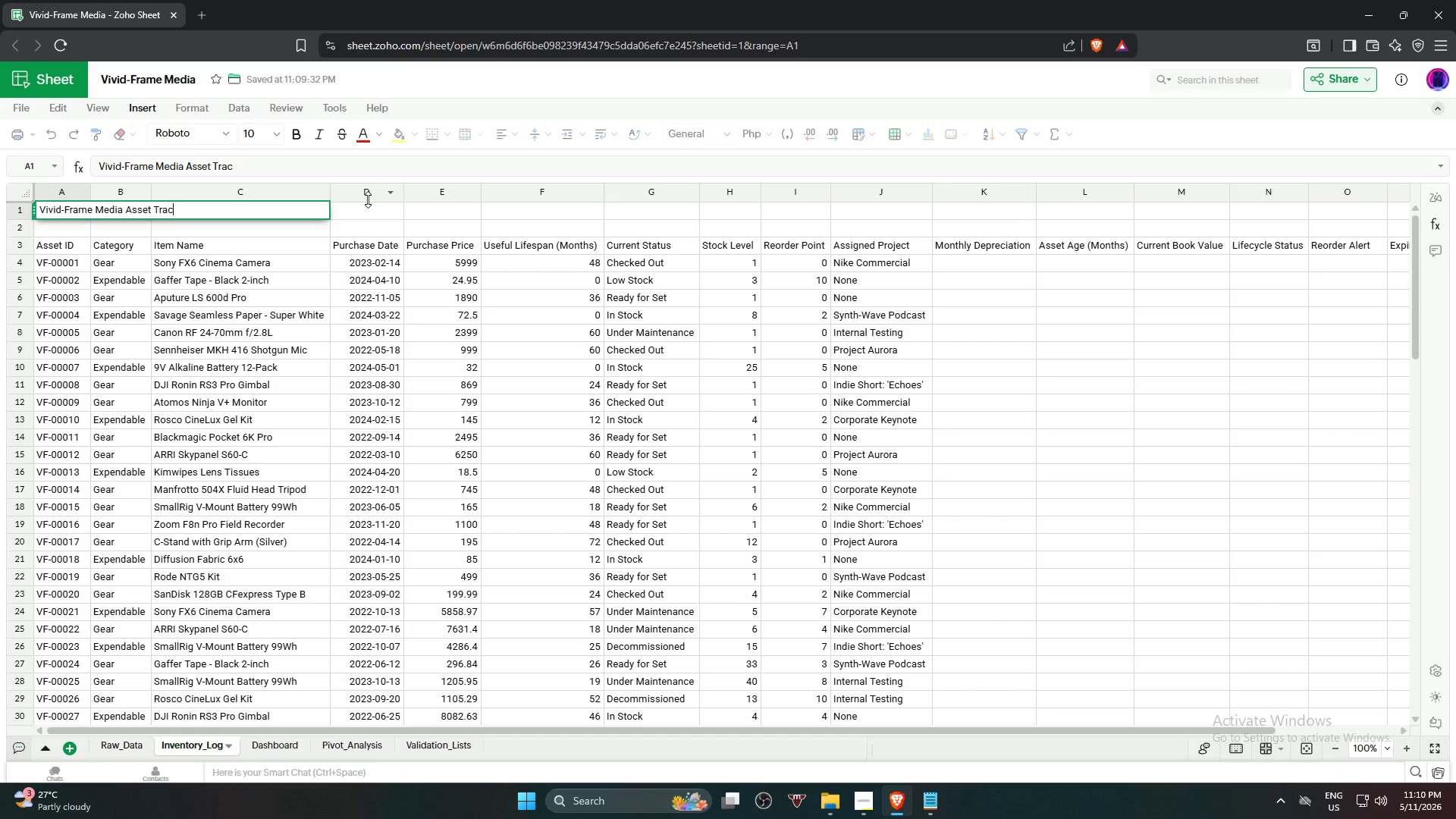 
key(Enter)
 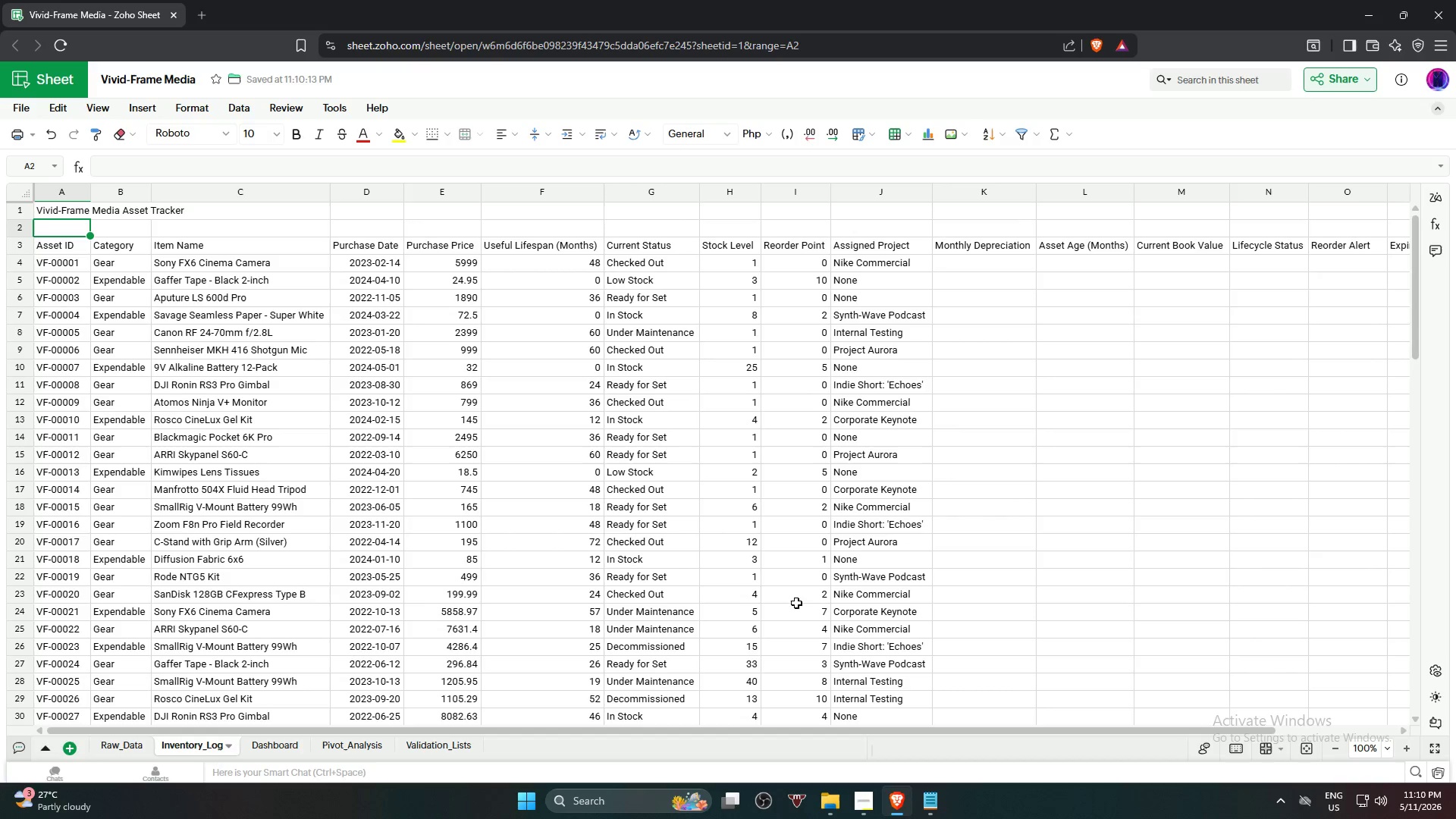 
left_click([1091, 552])
 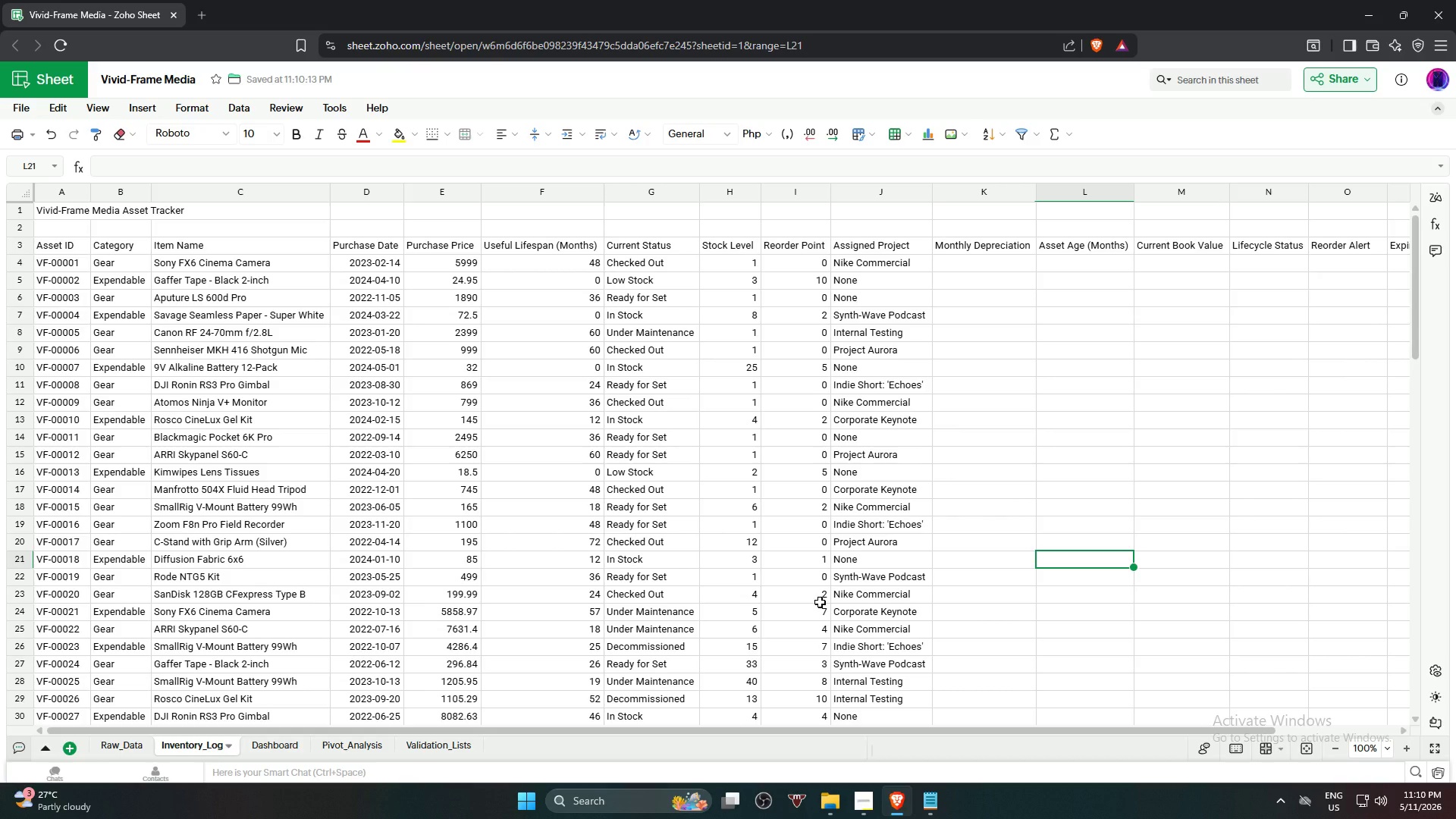 
wait(21.29)
 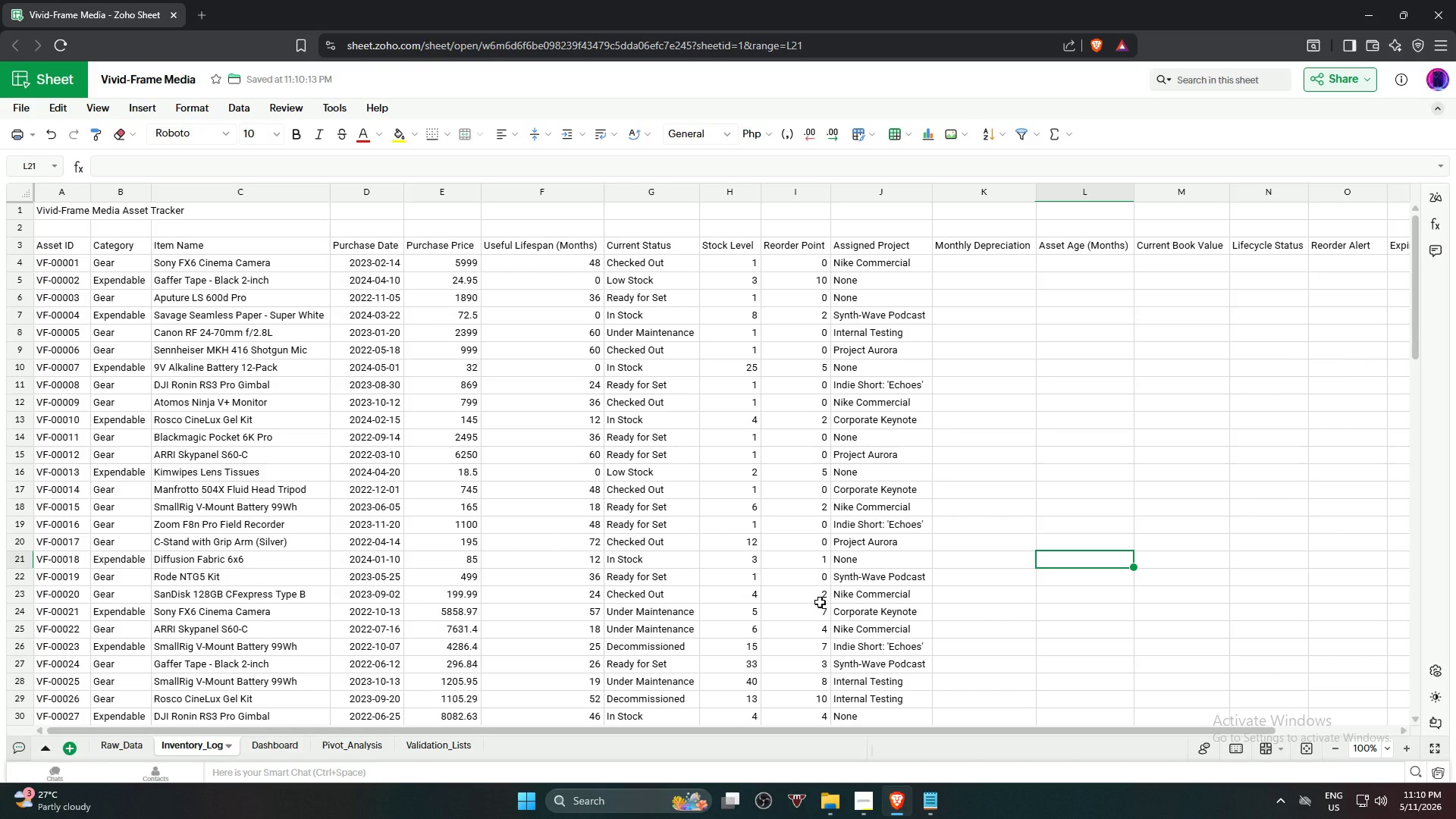 
mouse_move([858, 787])
 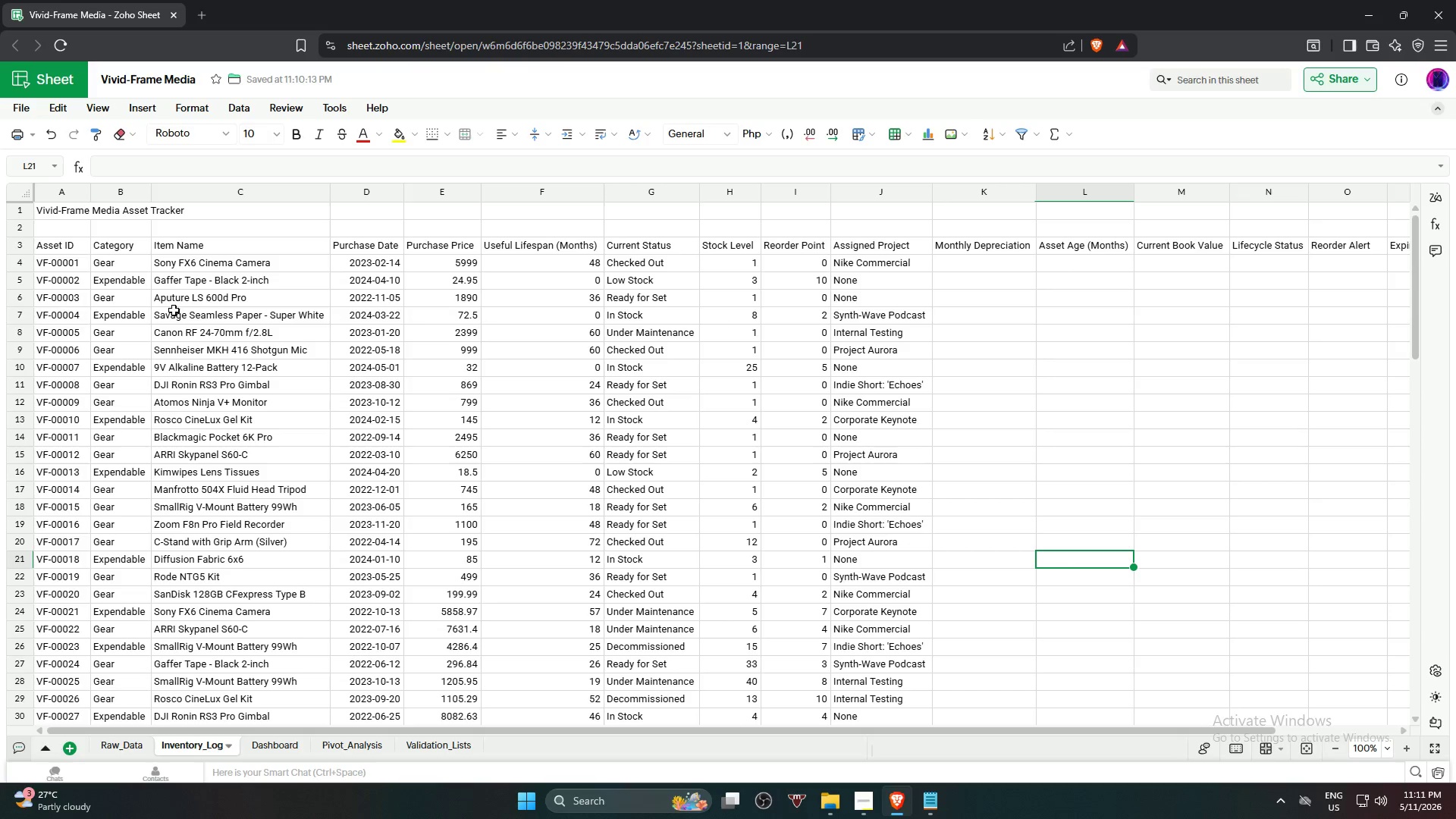 
wait(38.96)
 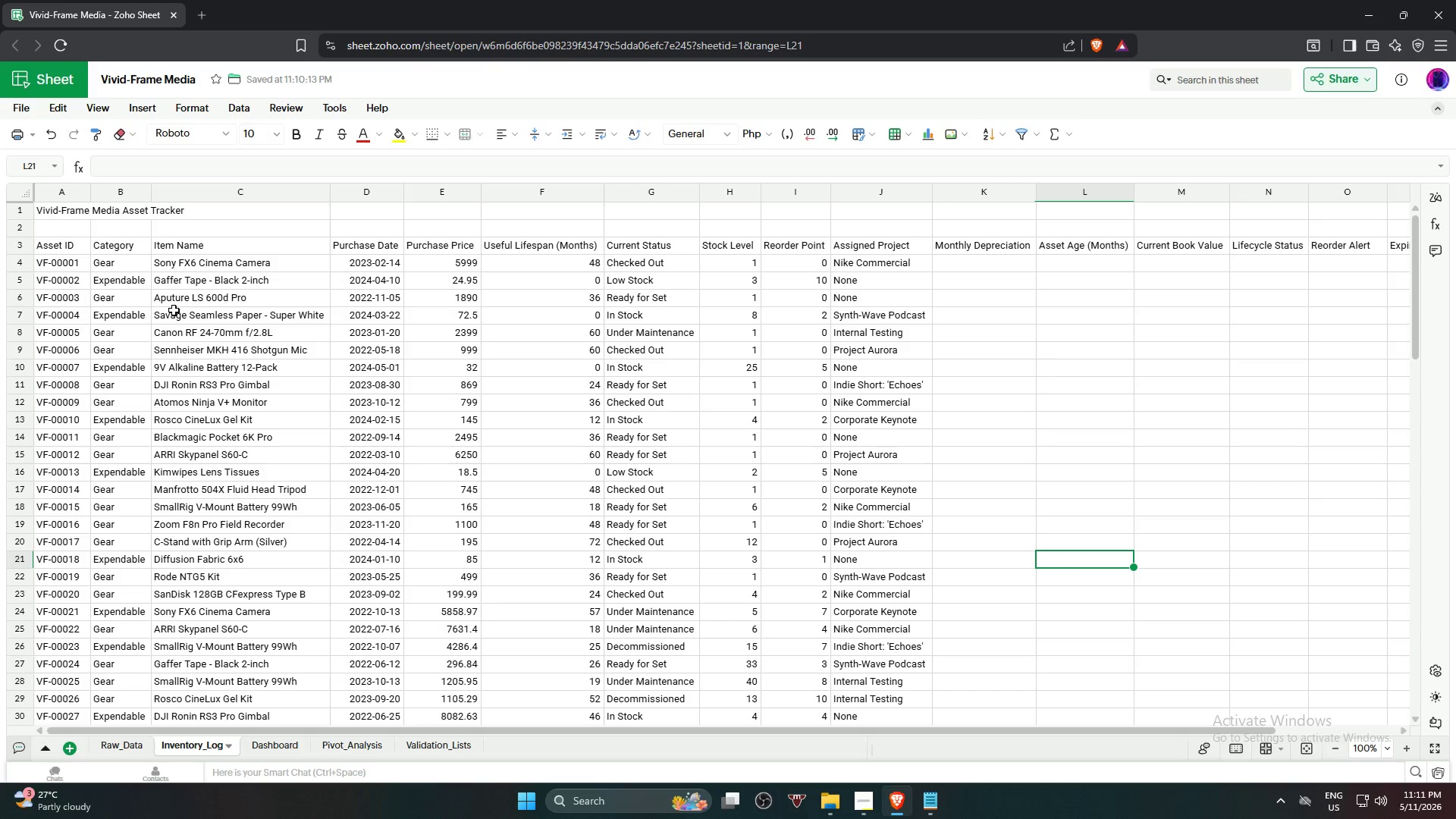 
left_click_drag(start_coordinate=[89, 193], to_coordinate=[102, 196])
 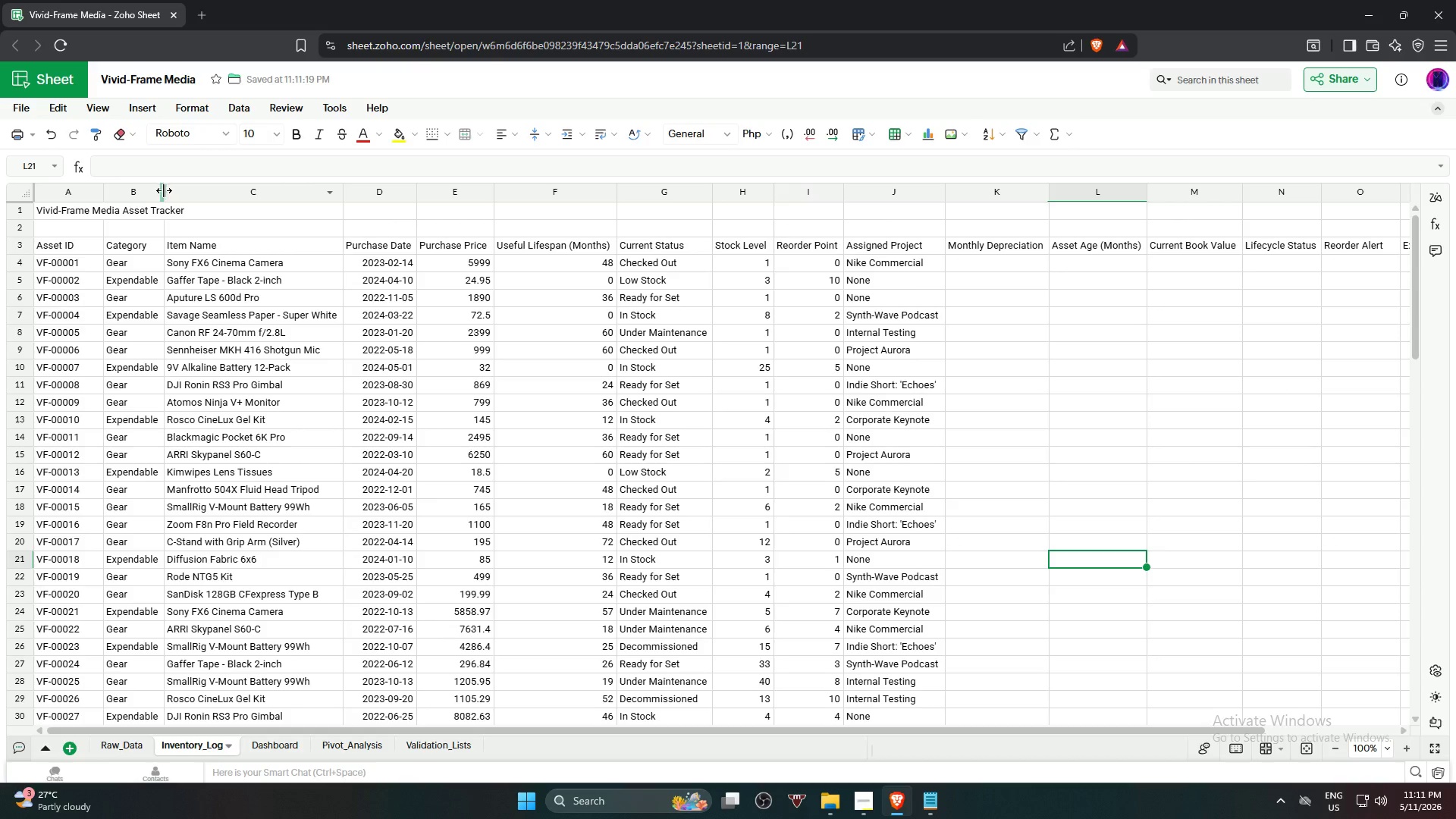 
left_click_drag(start_coordinate=[166, 191], to_coordinate=[183, 192])
 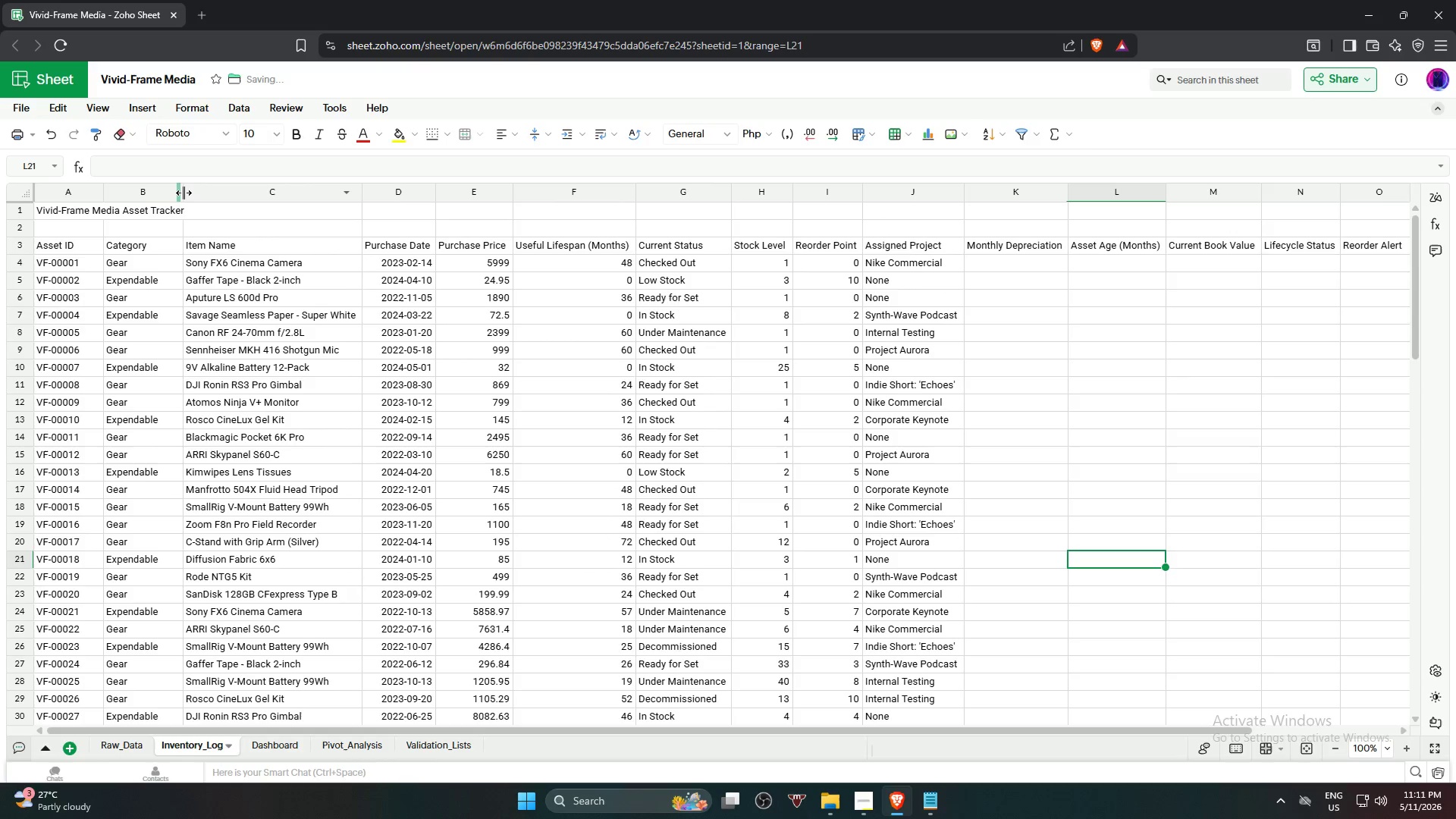 
left_click_drag(start_coordinate=[184, 193], to_coordinate=[191, 193])
 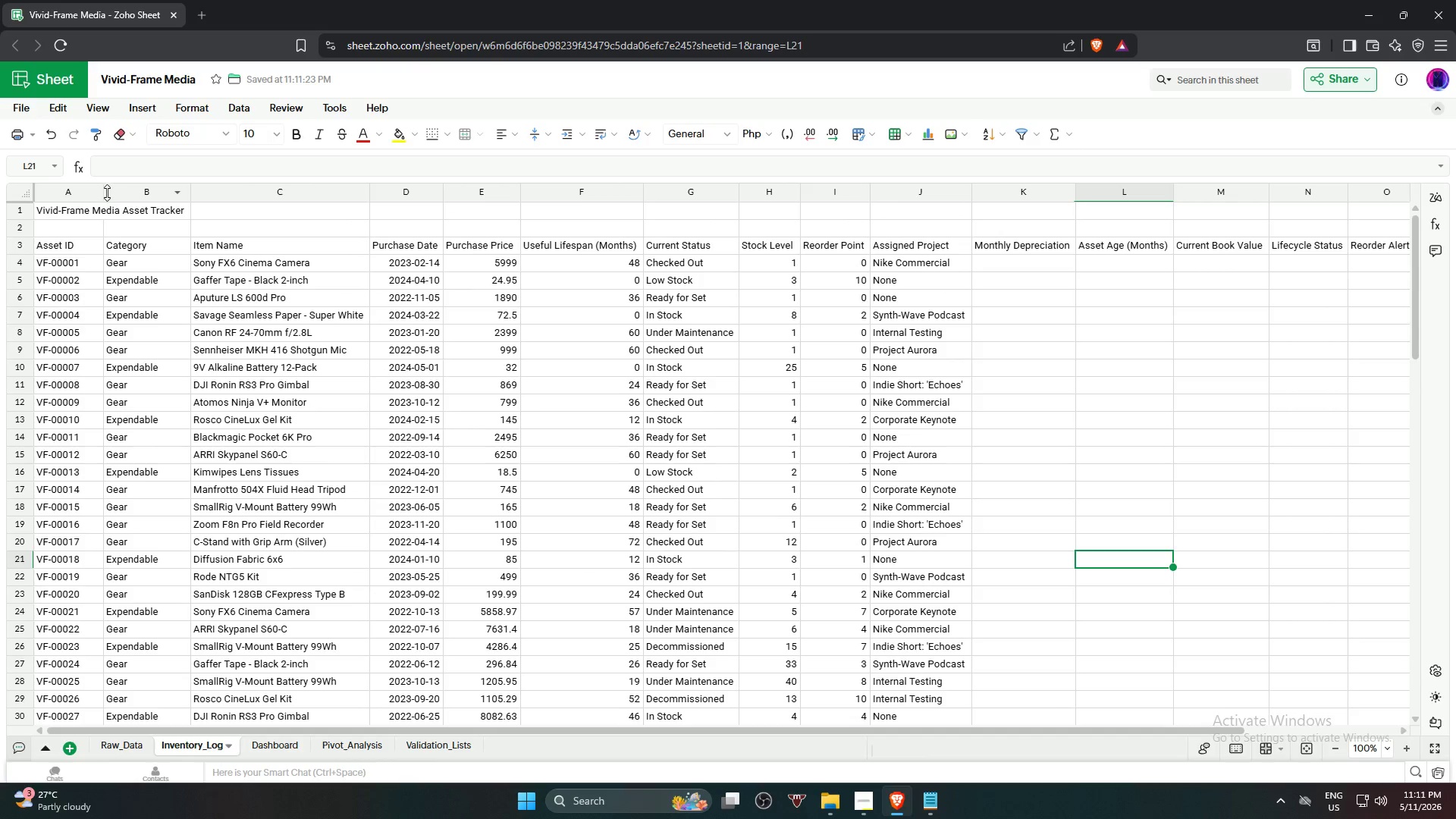 
left_click_drag(start_coordinate=[106, 193], to_coordinate=[111, 195])
 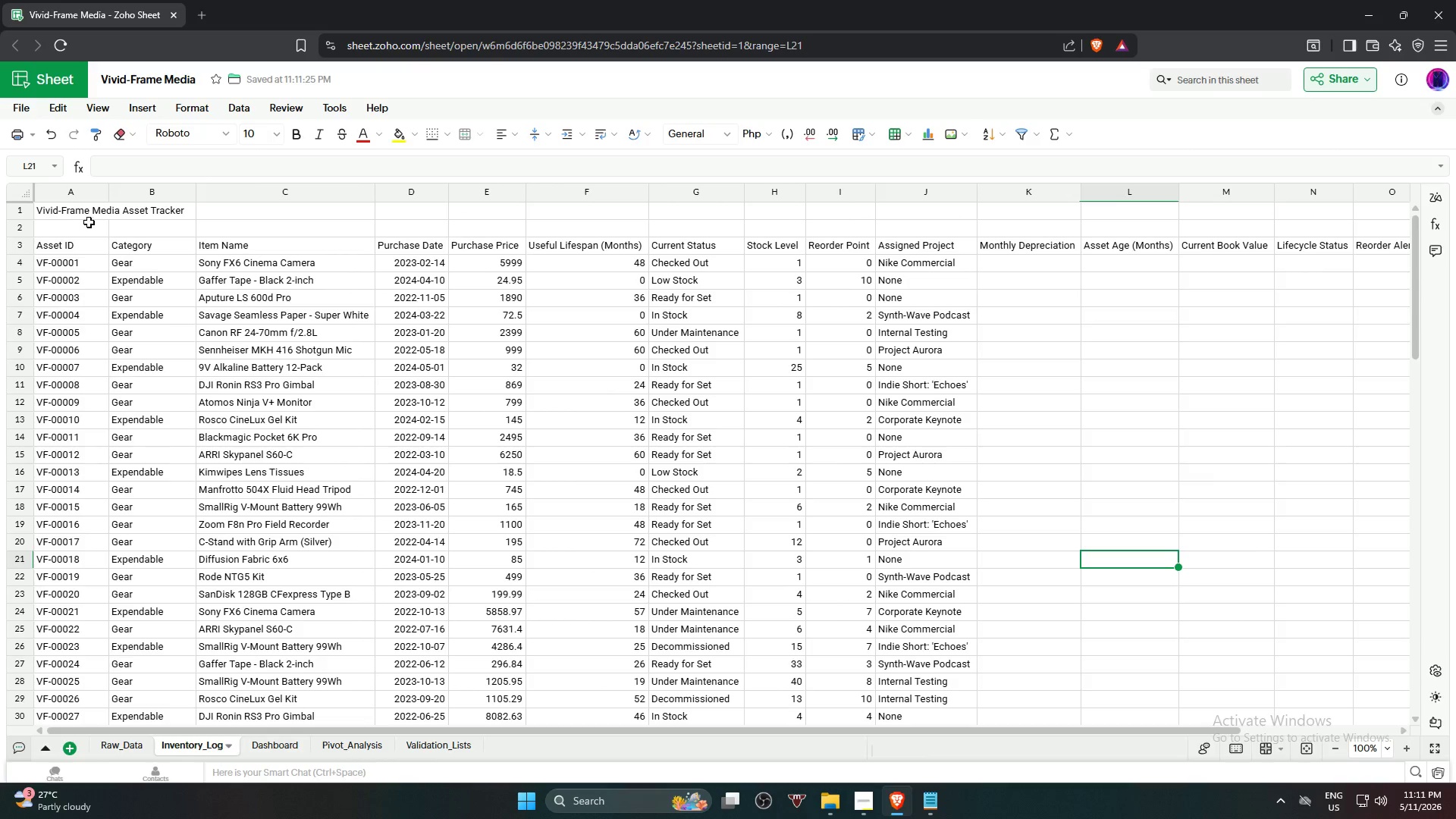 
left_click([80, 216])
 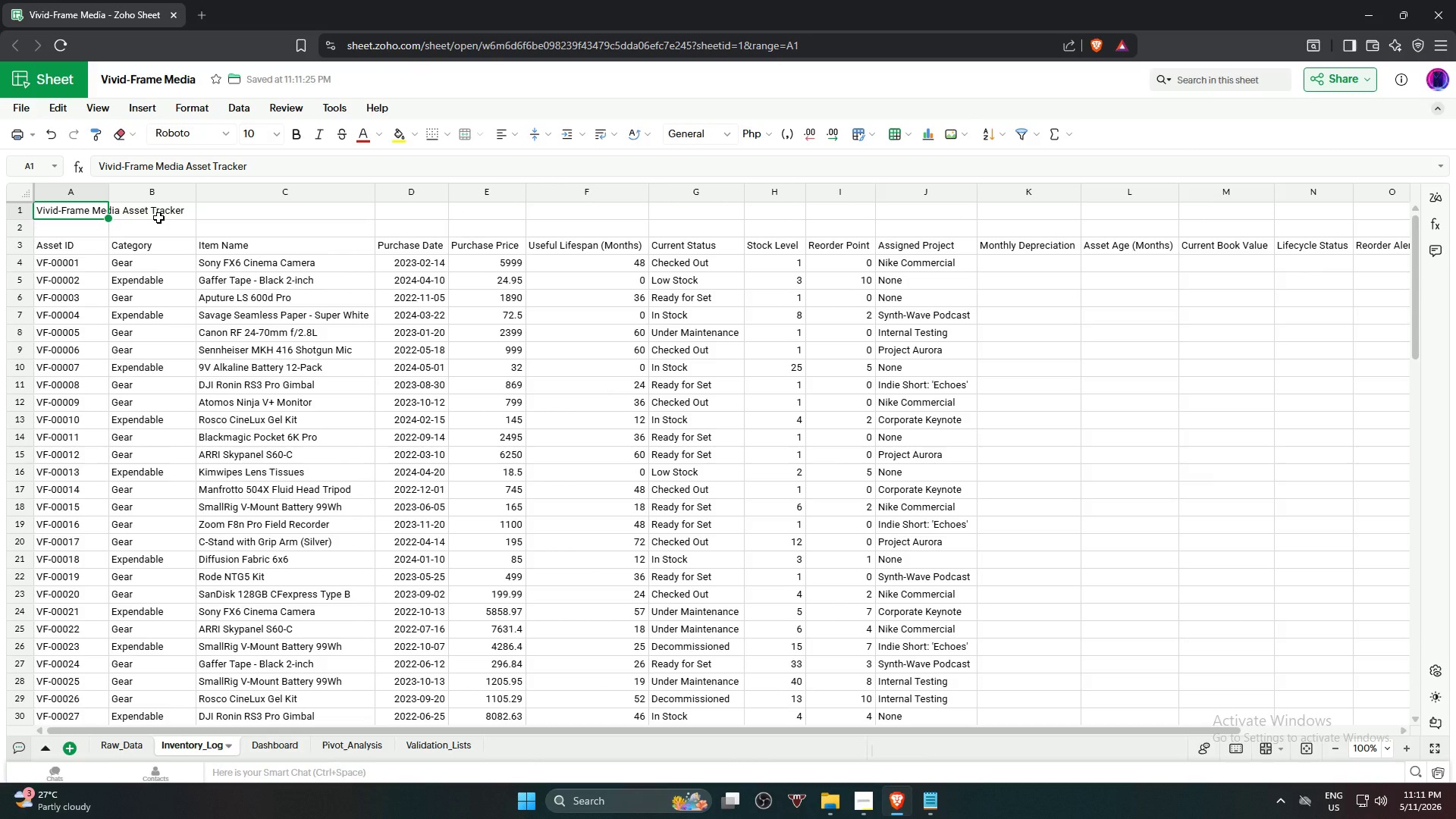 
hold_key(key=ShiftLeft, duration=0.94)
left_click([161, 209])
 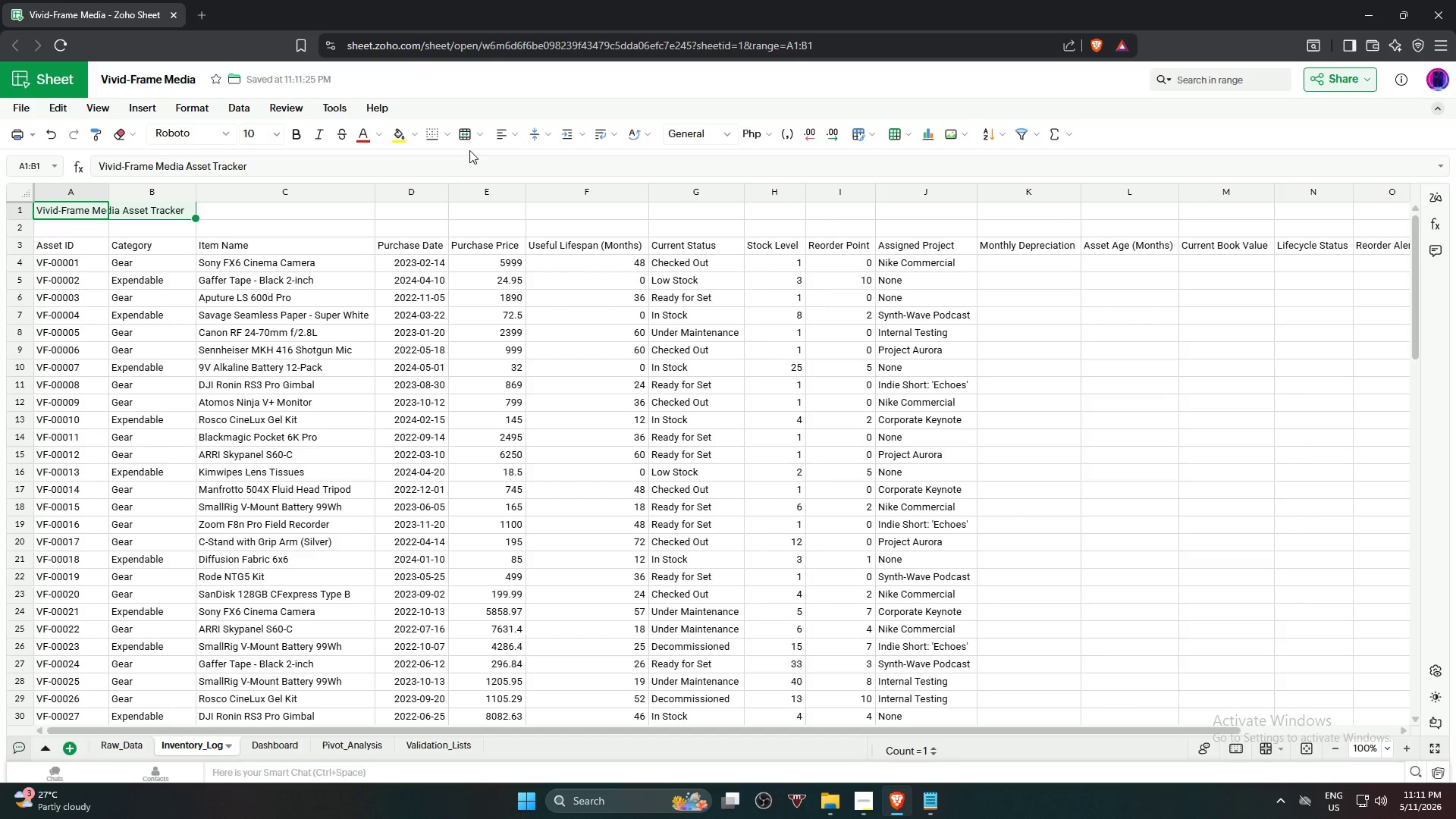 
left_click([1190, 546])
 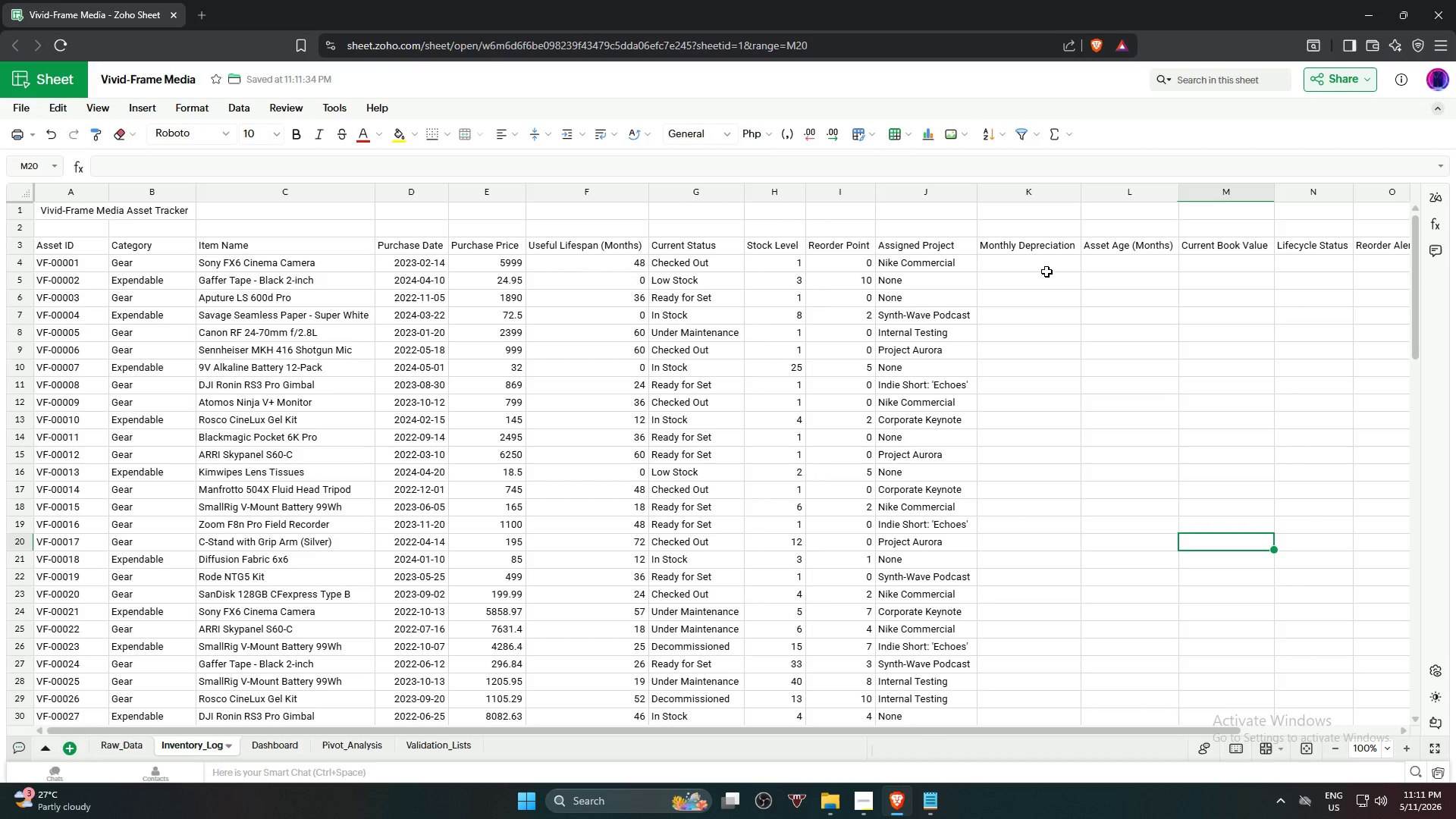 
left_click([1043, 265])
 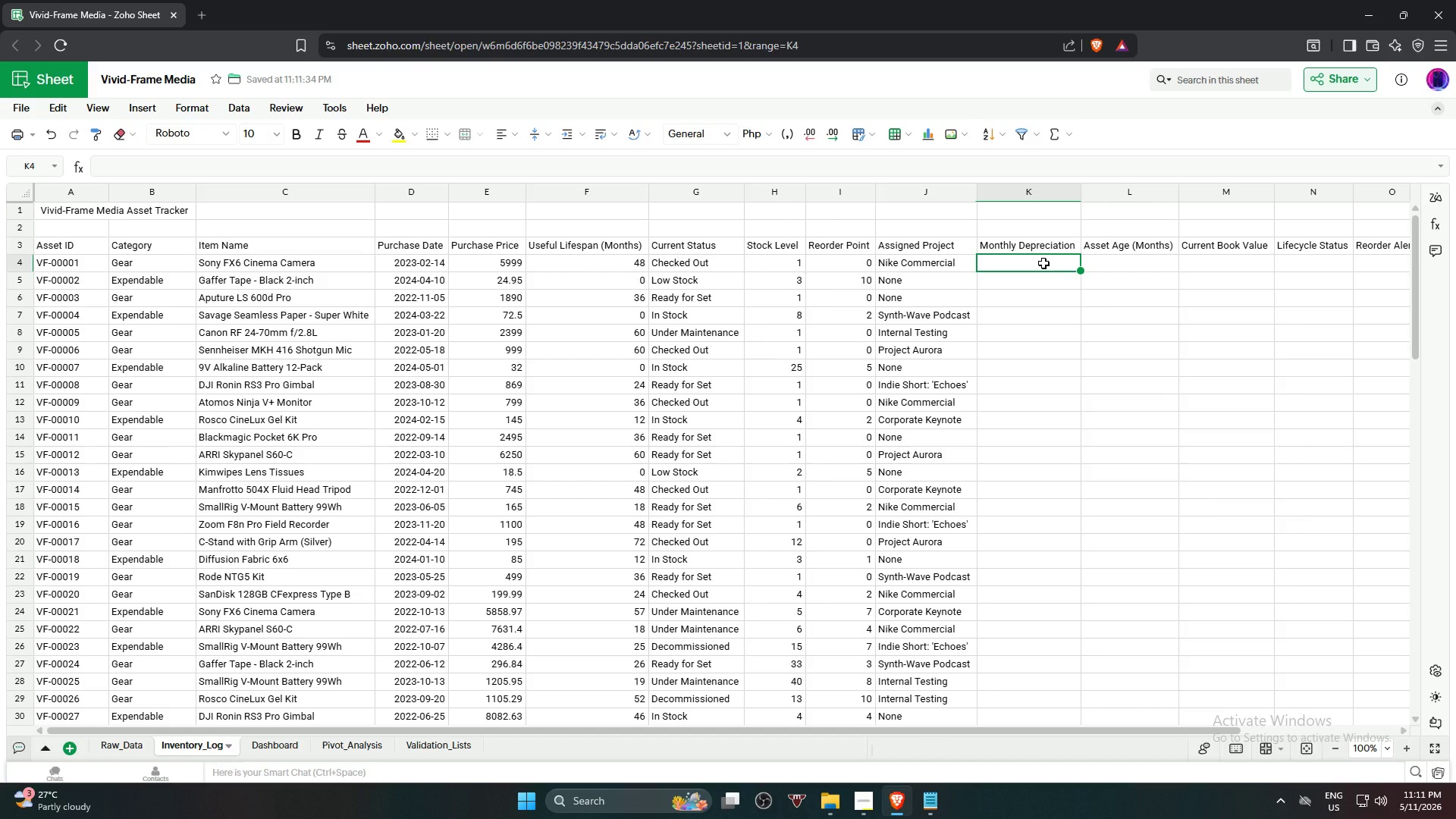 
wait(12.62)
 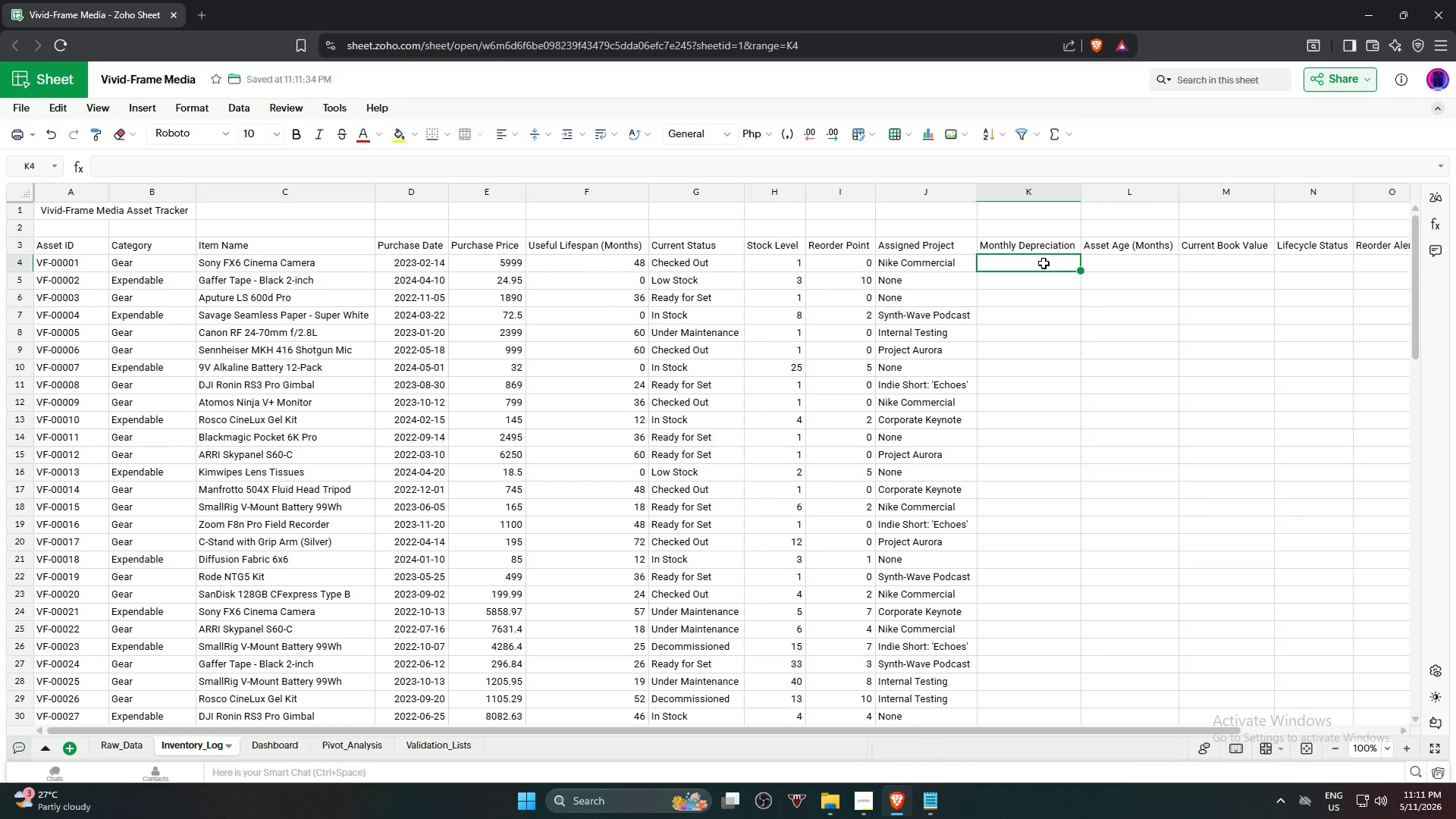 
scroll: coordinate [1100, 461], scroll_direction: down, amount: 17.0
 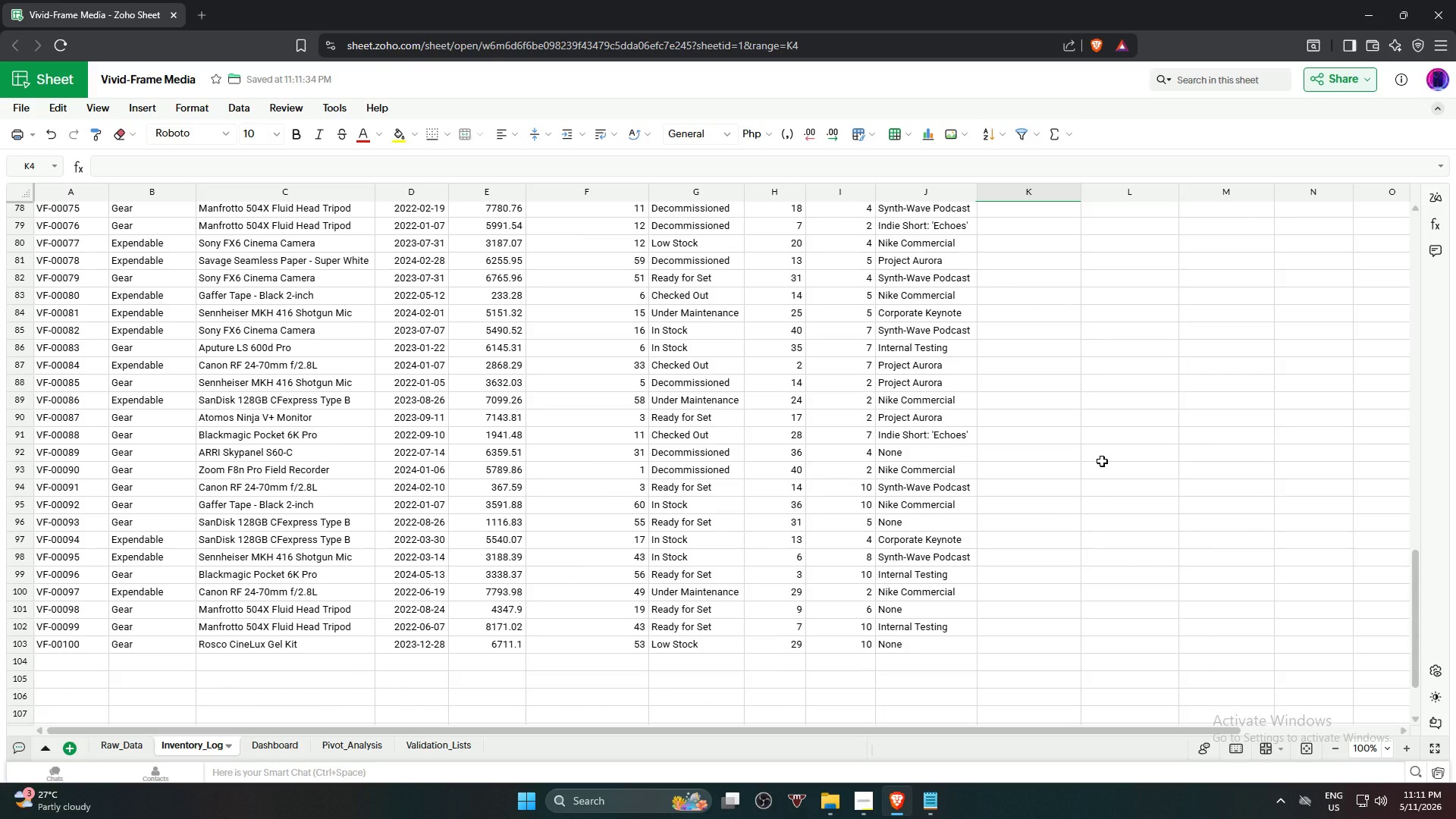 
scroll: coordinate [1102, 460], scroll_direction: up, amount: 20.0
 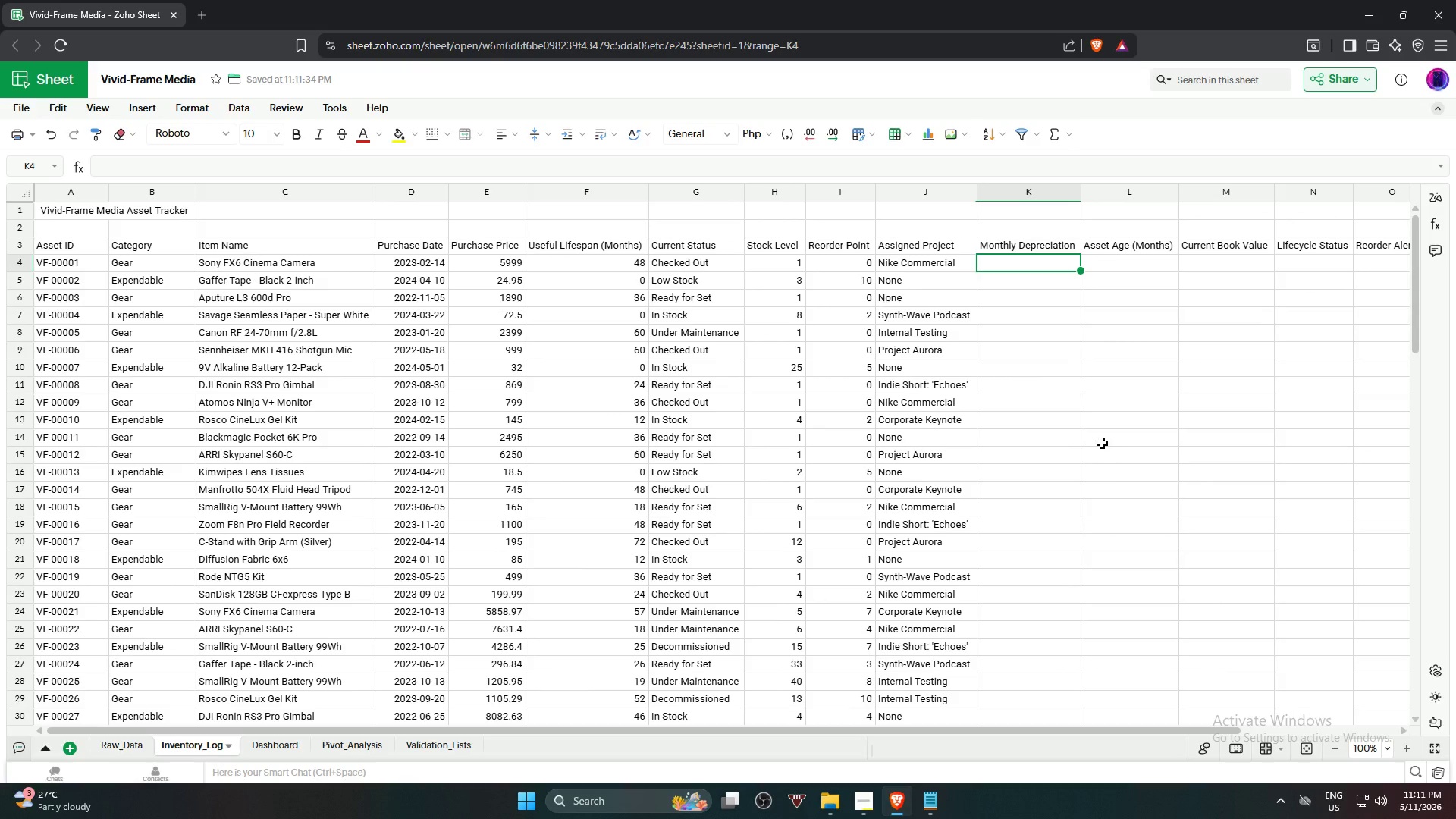 
wait(6.11)
 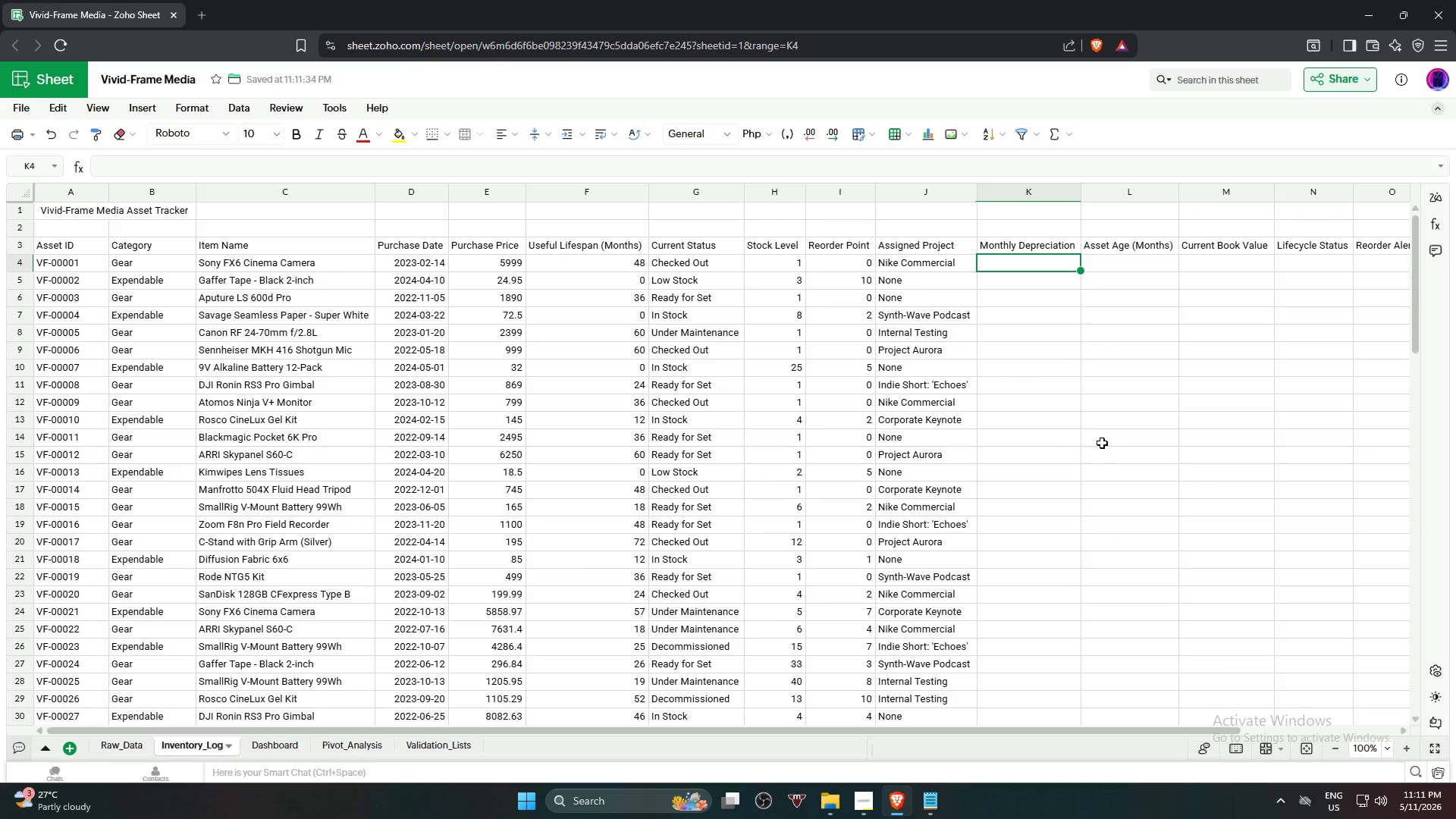 
type(=if)
 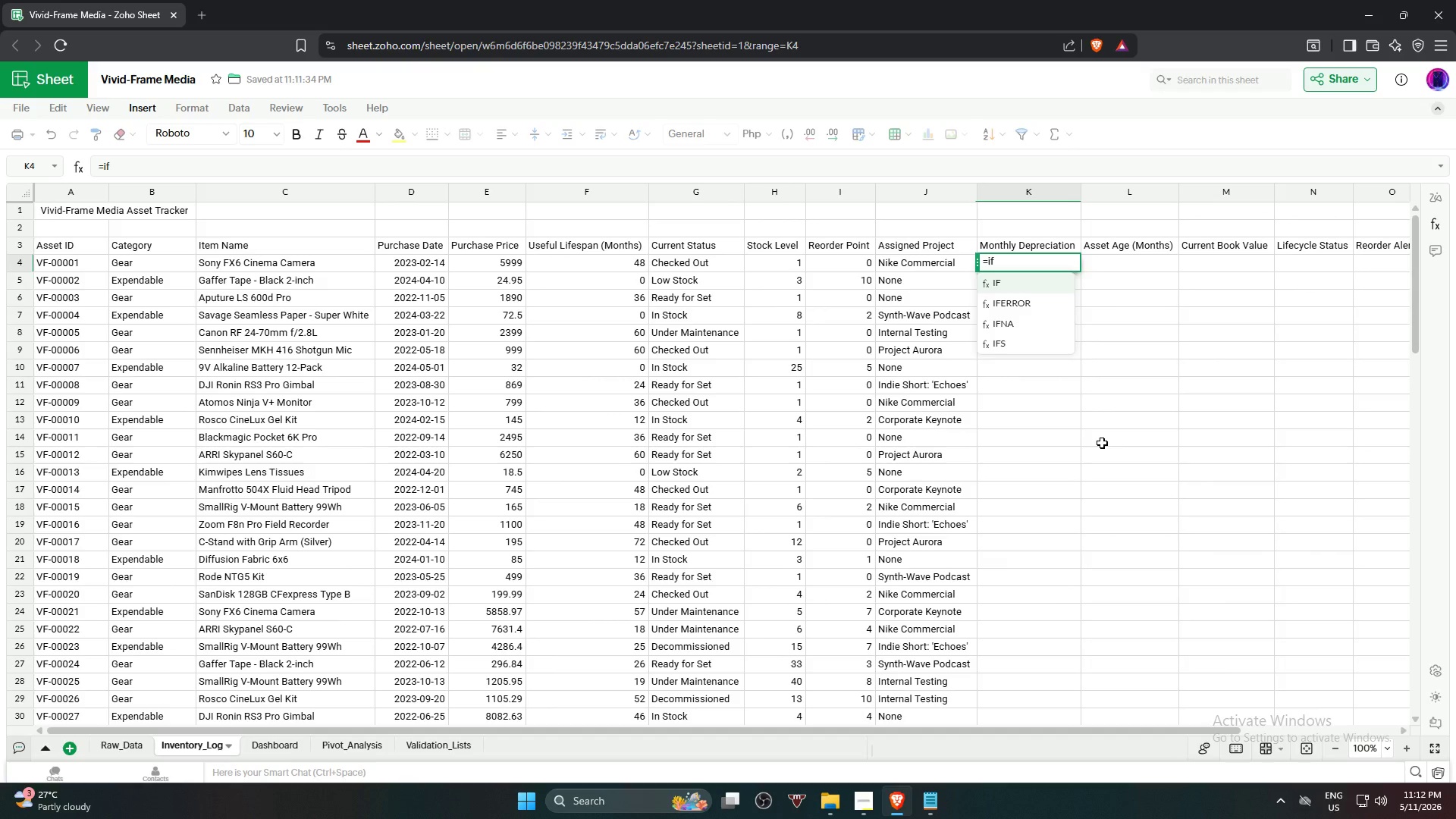 
key(Enter)
 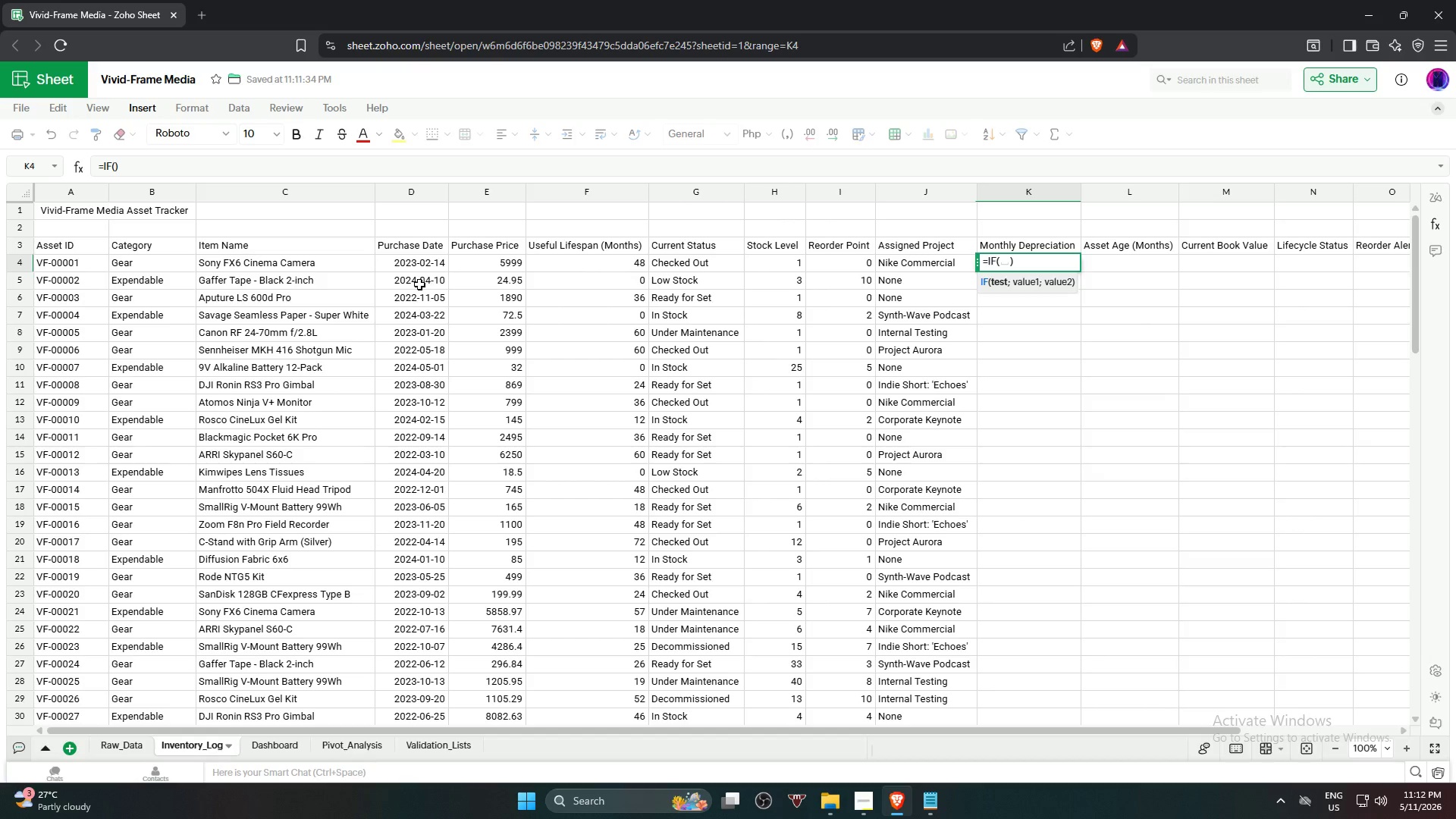 
left_click([410, 264])
 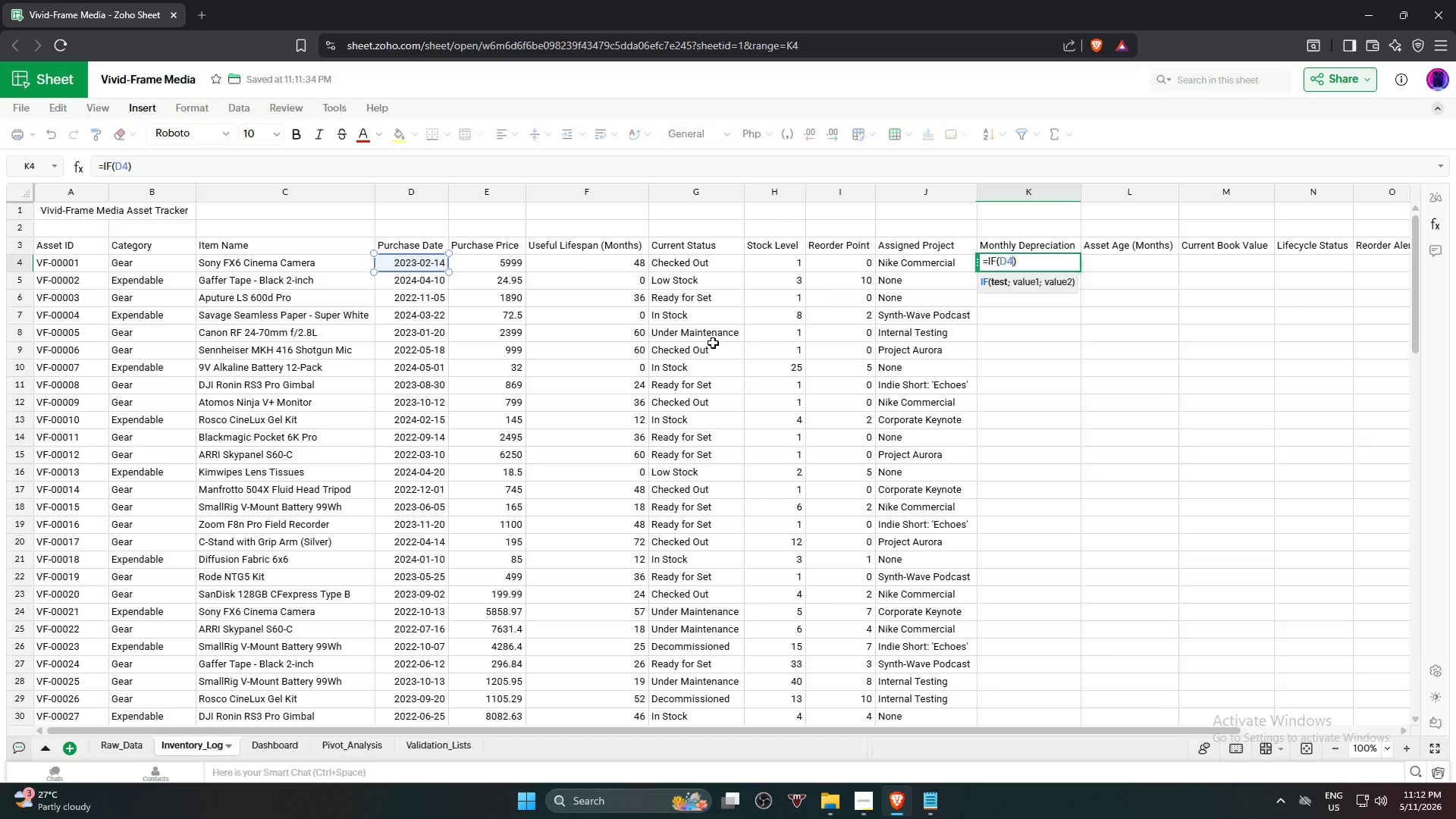 
wait(6.22)
 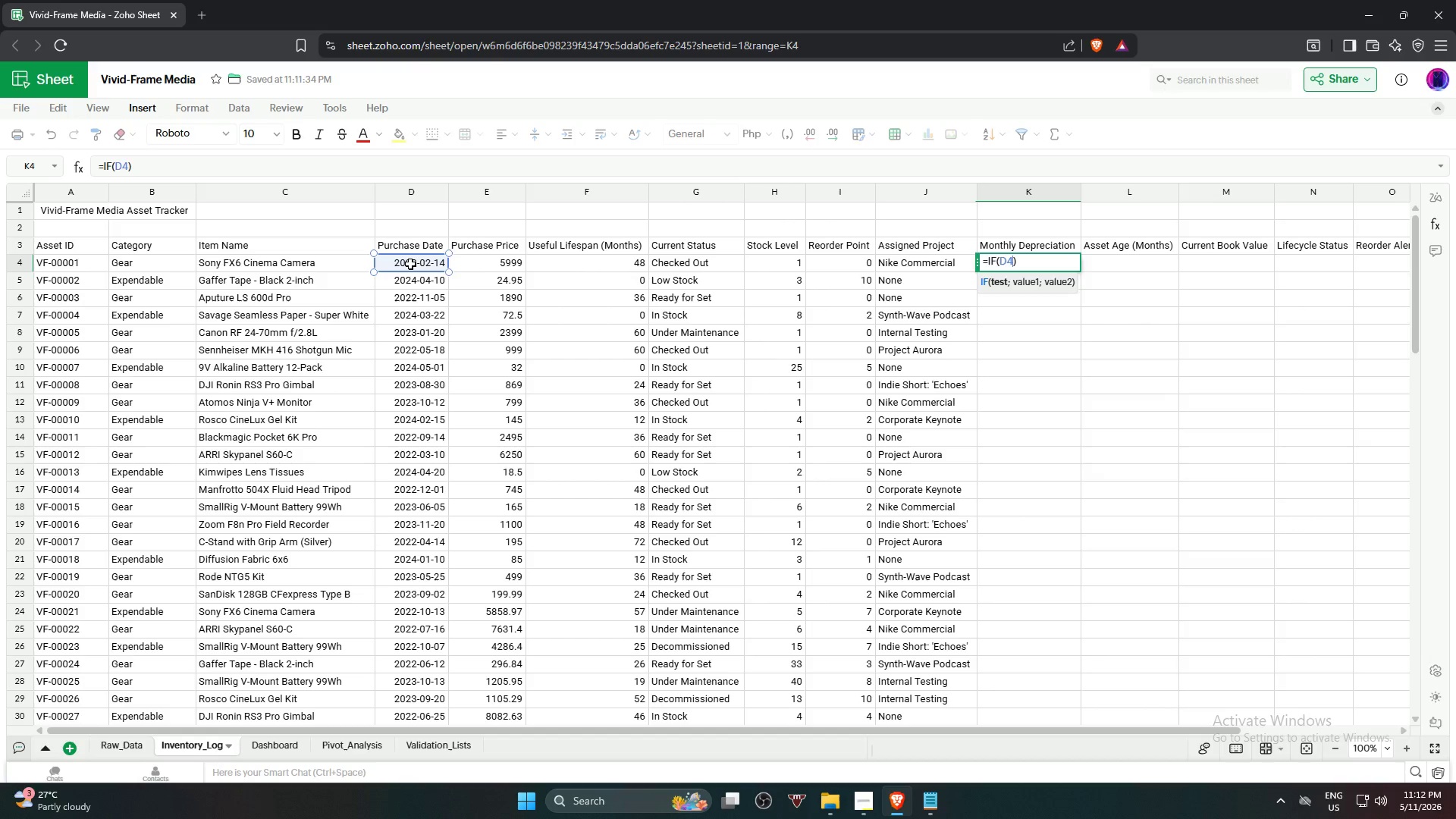 
key(Backspace)
 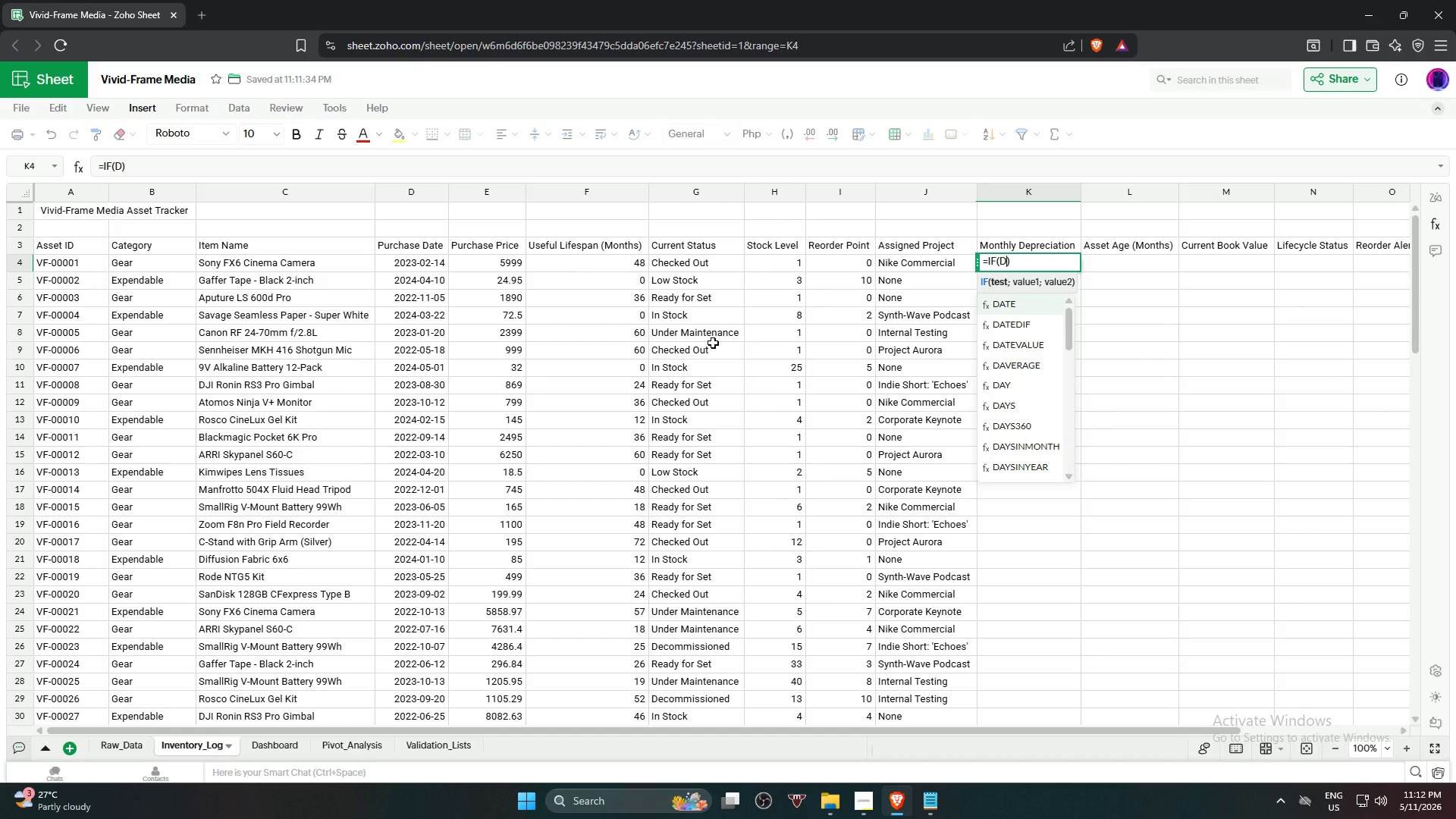 
key(Backspace)
 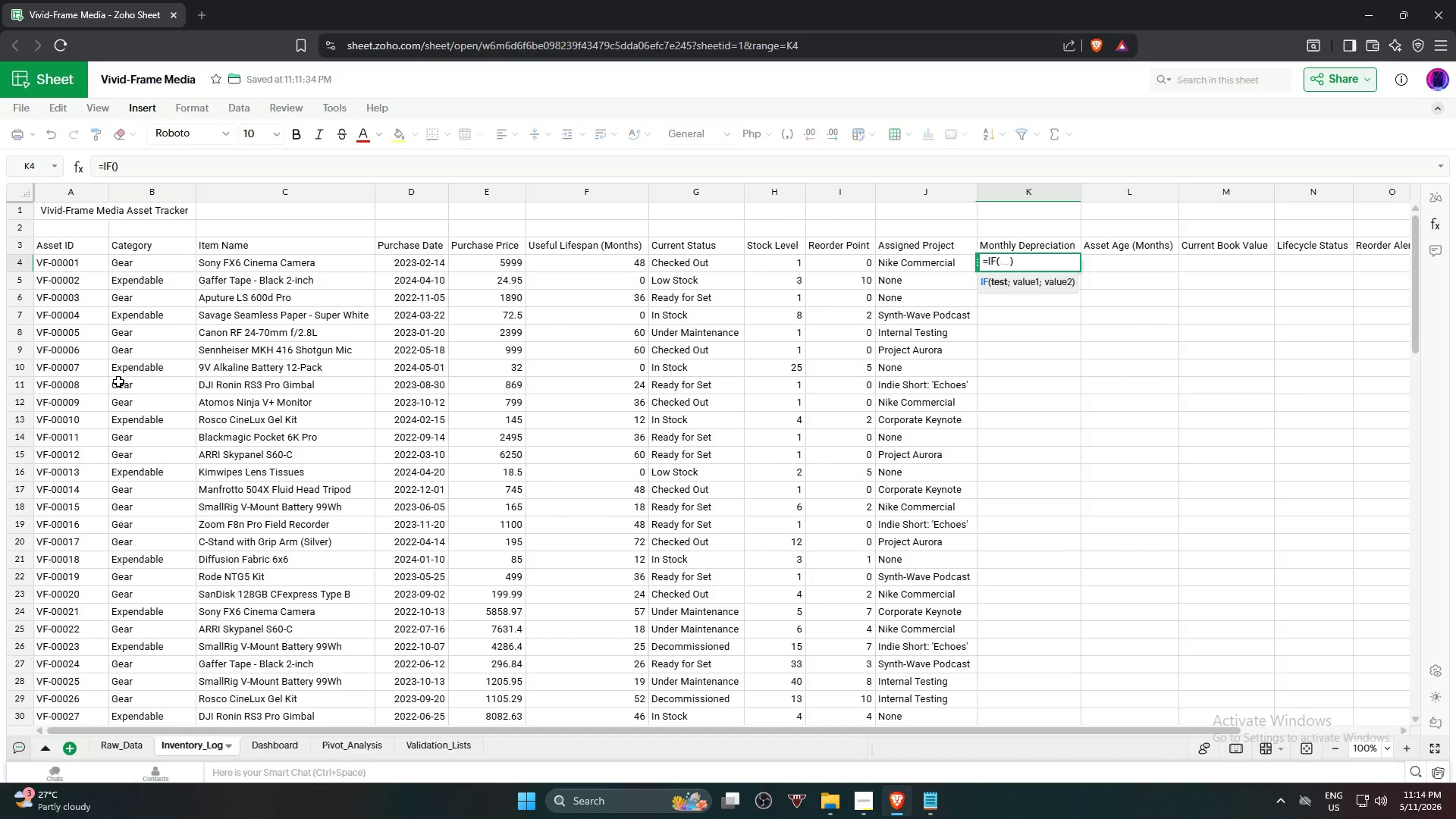 
wait(140.42)
 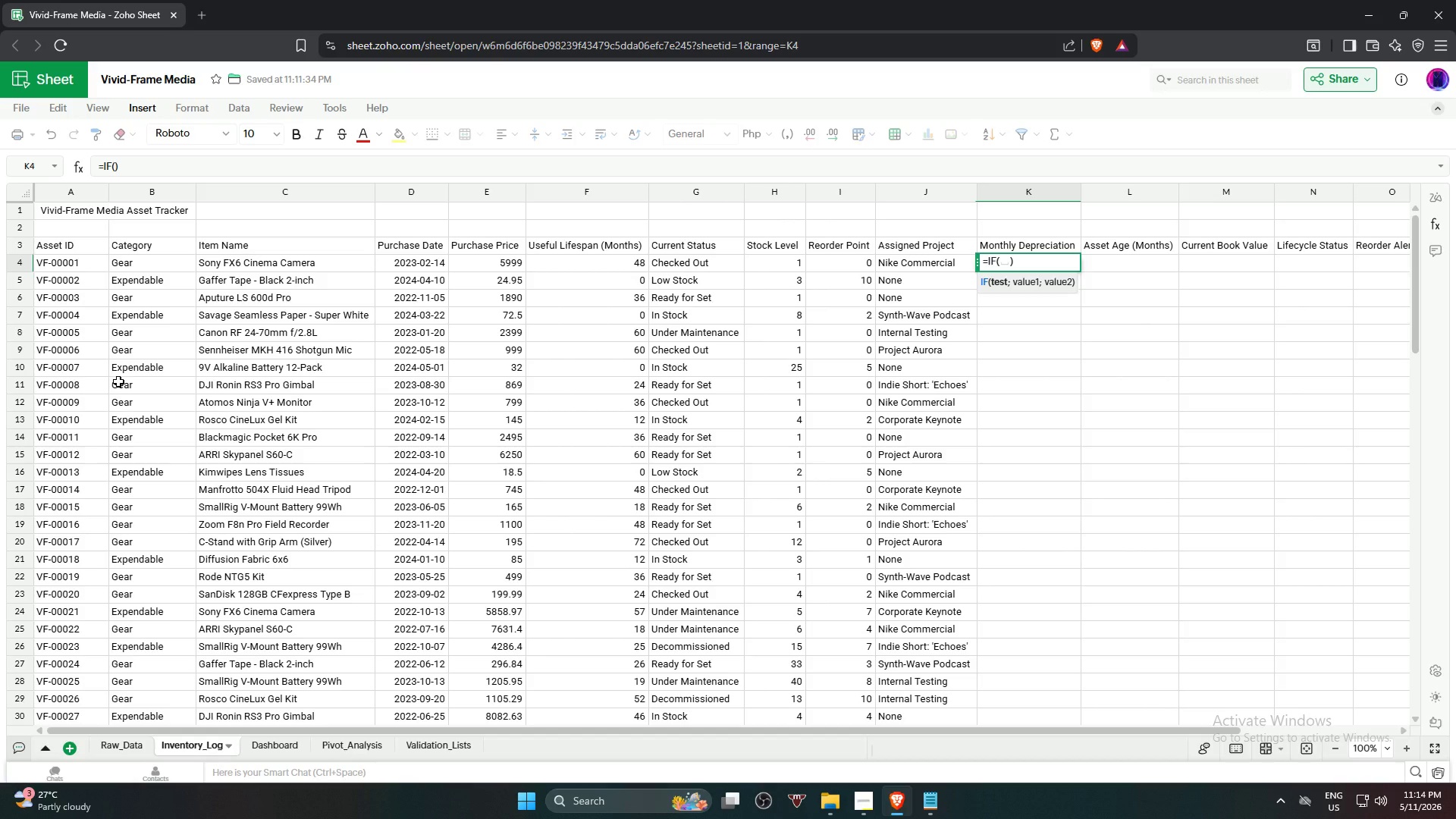 
left_click([1193, 458])
 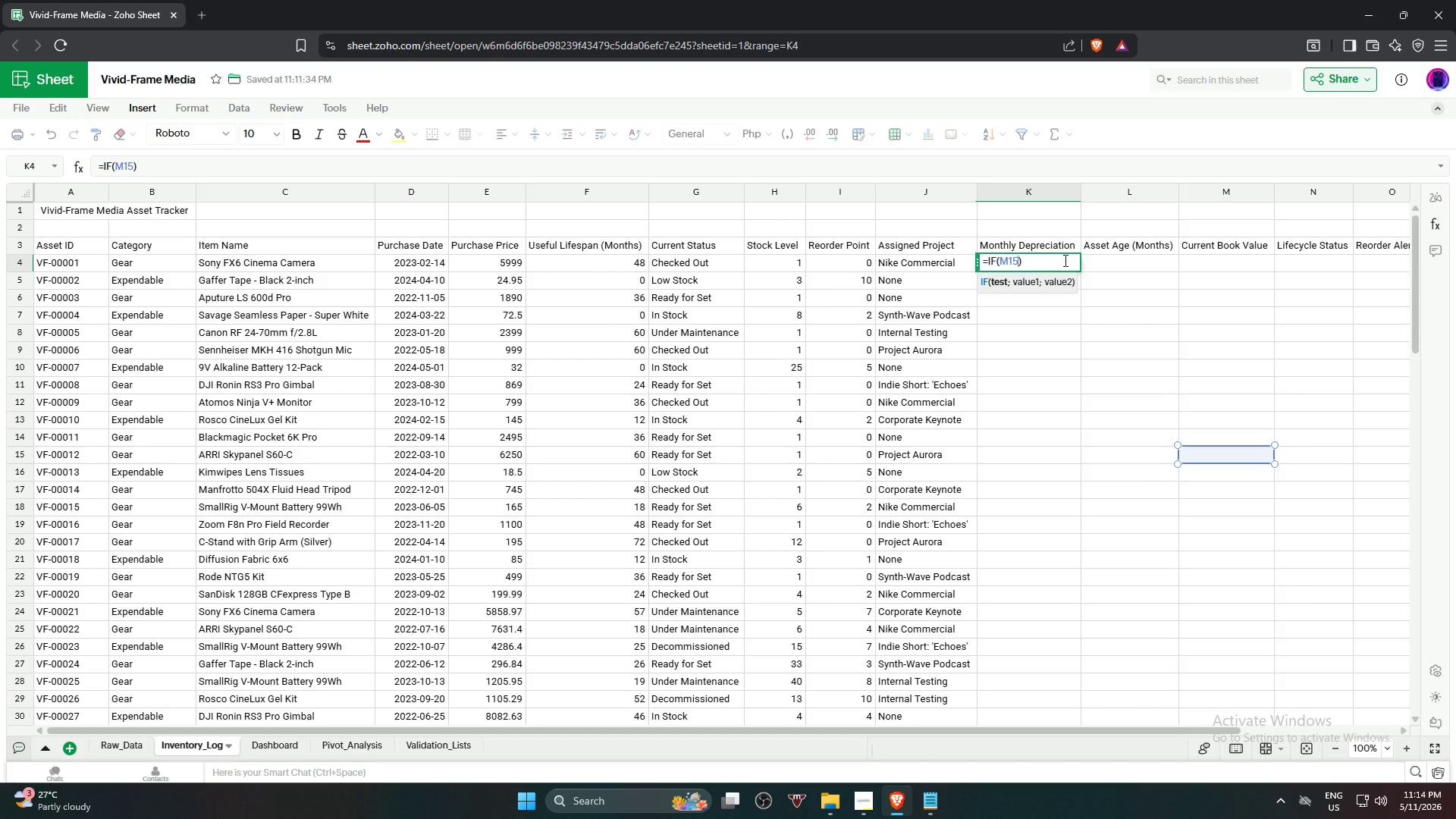 
left_click([1057, 259])
 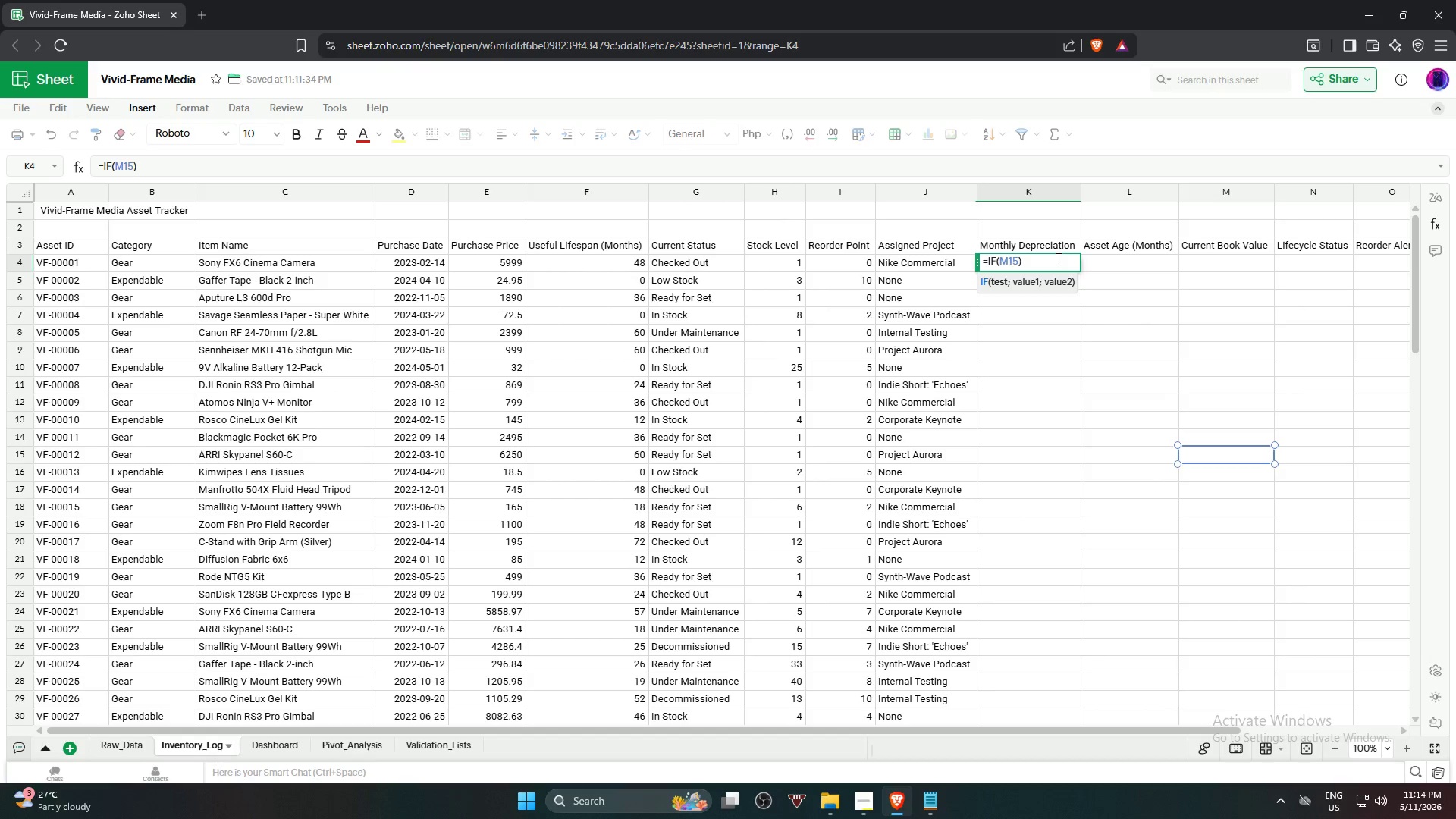 
hold_key(key=Backspace, duration=1.41)
 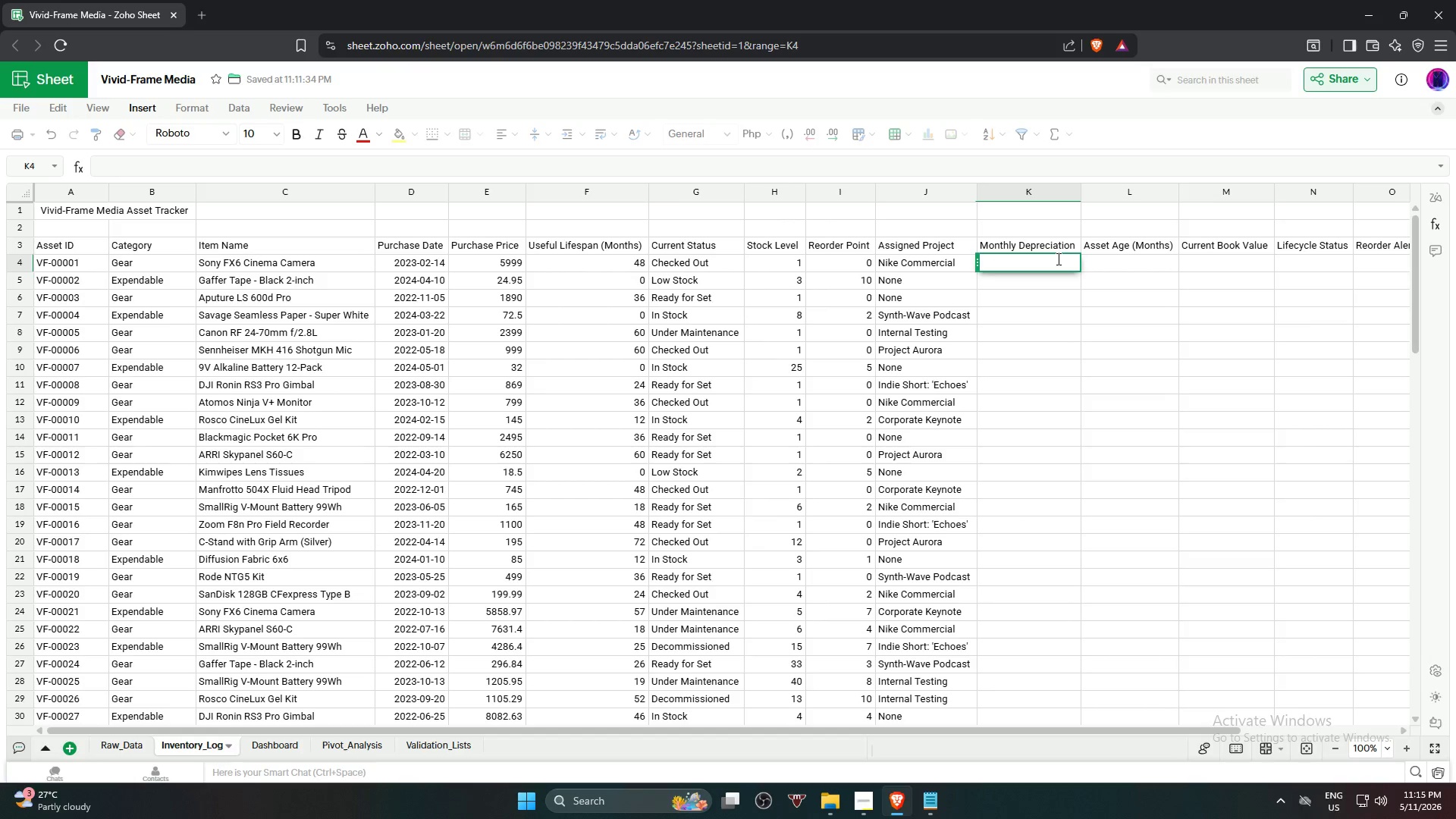 
wait(62.03)
 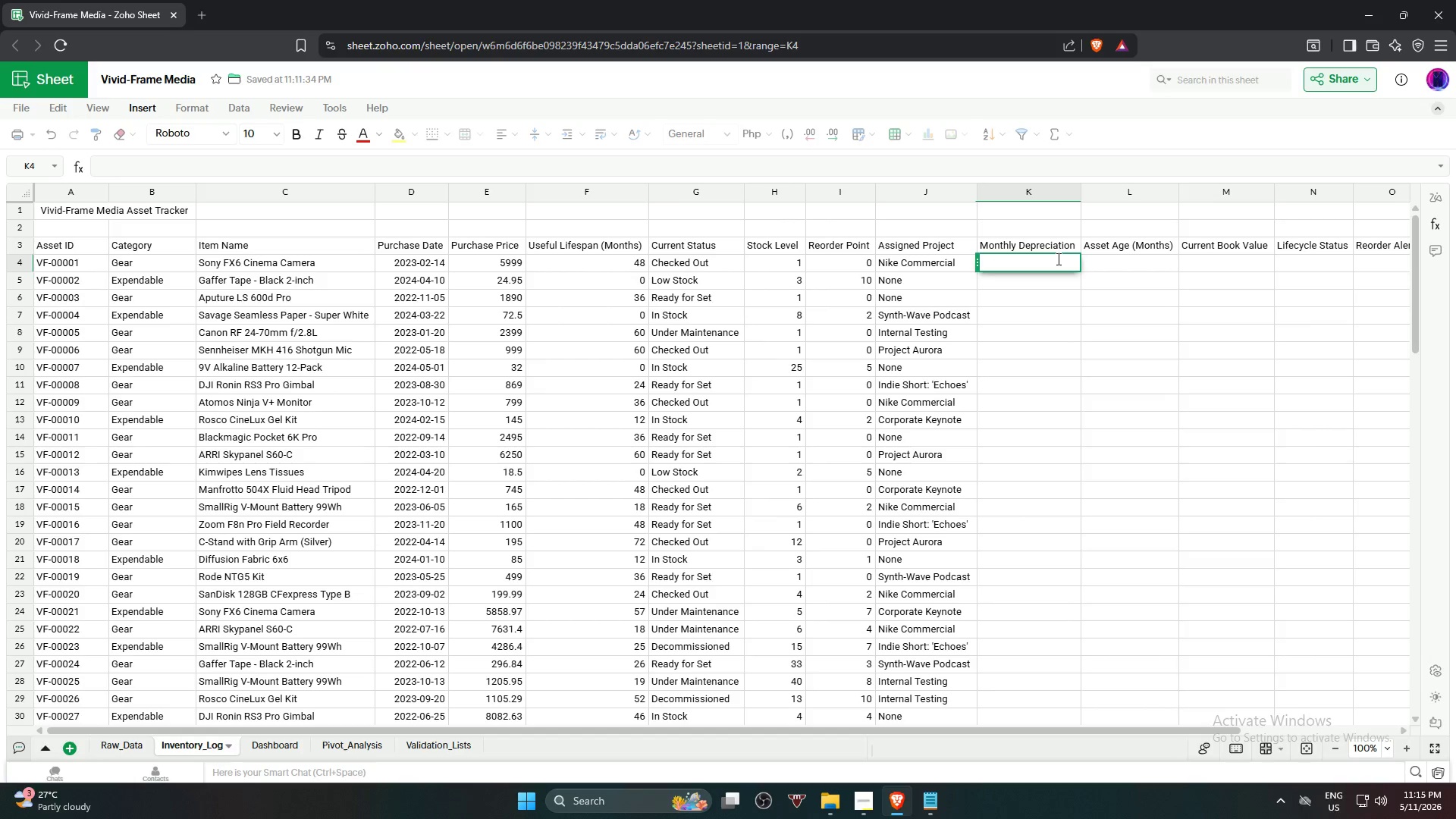 
left_click([268, 741])
 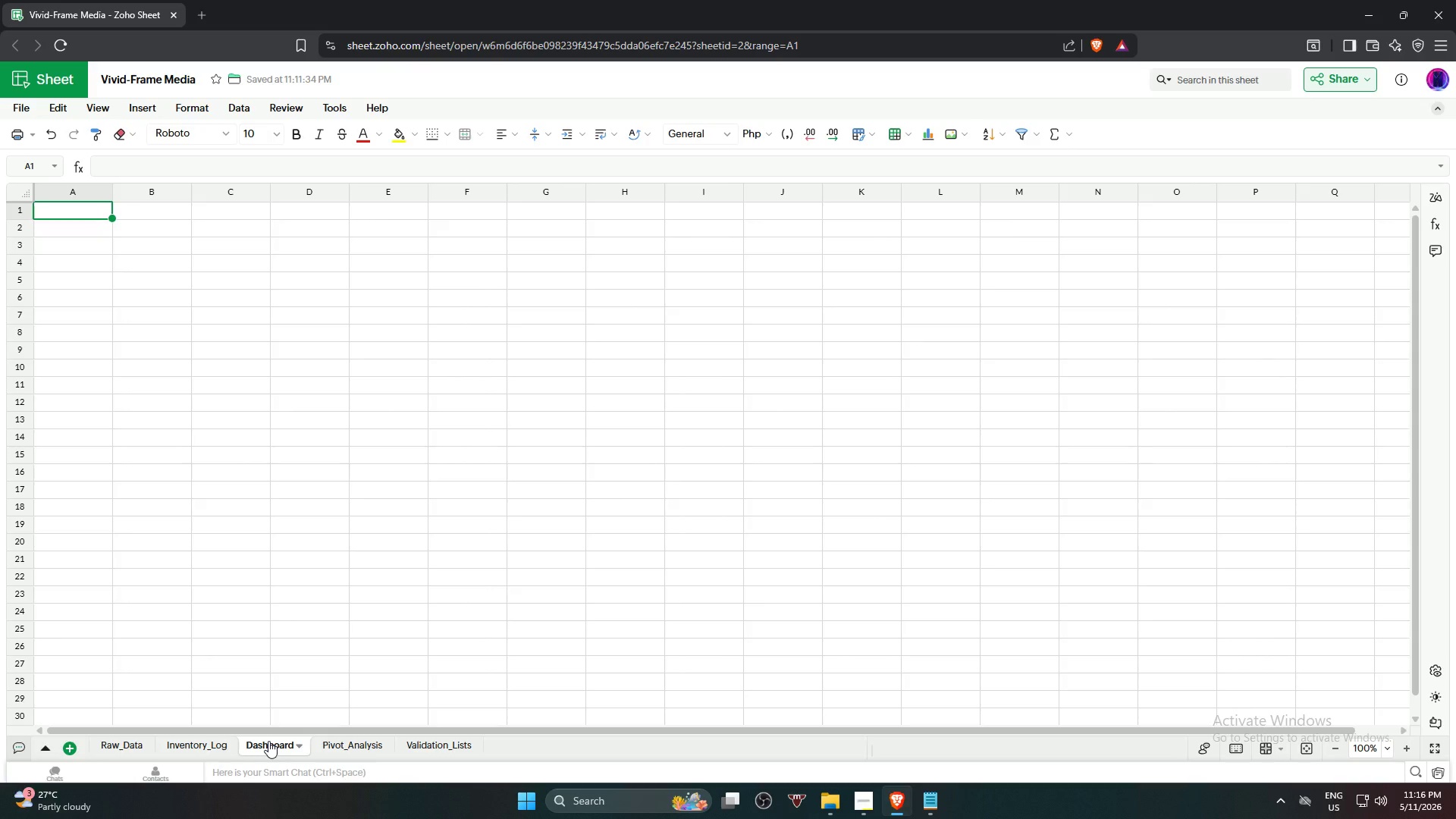 
wait(40.84)
 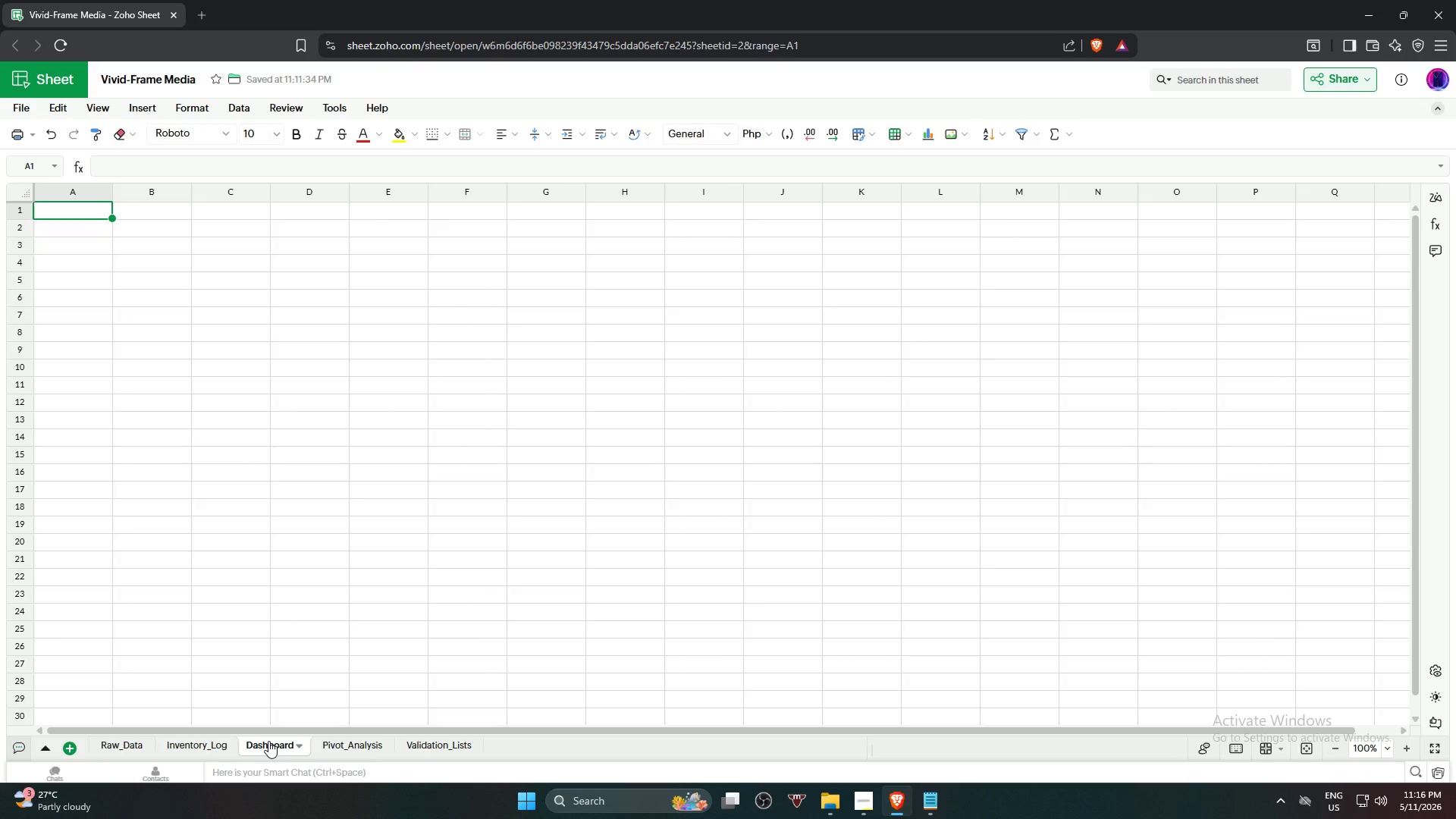 
type(Finance & Operatino)
key(Backspace)
key(Backspace)
type(ons Dashj)
key(Backspace)
type(board)
 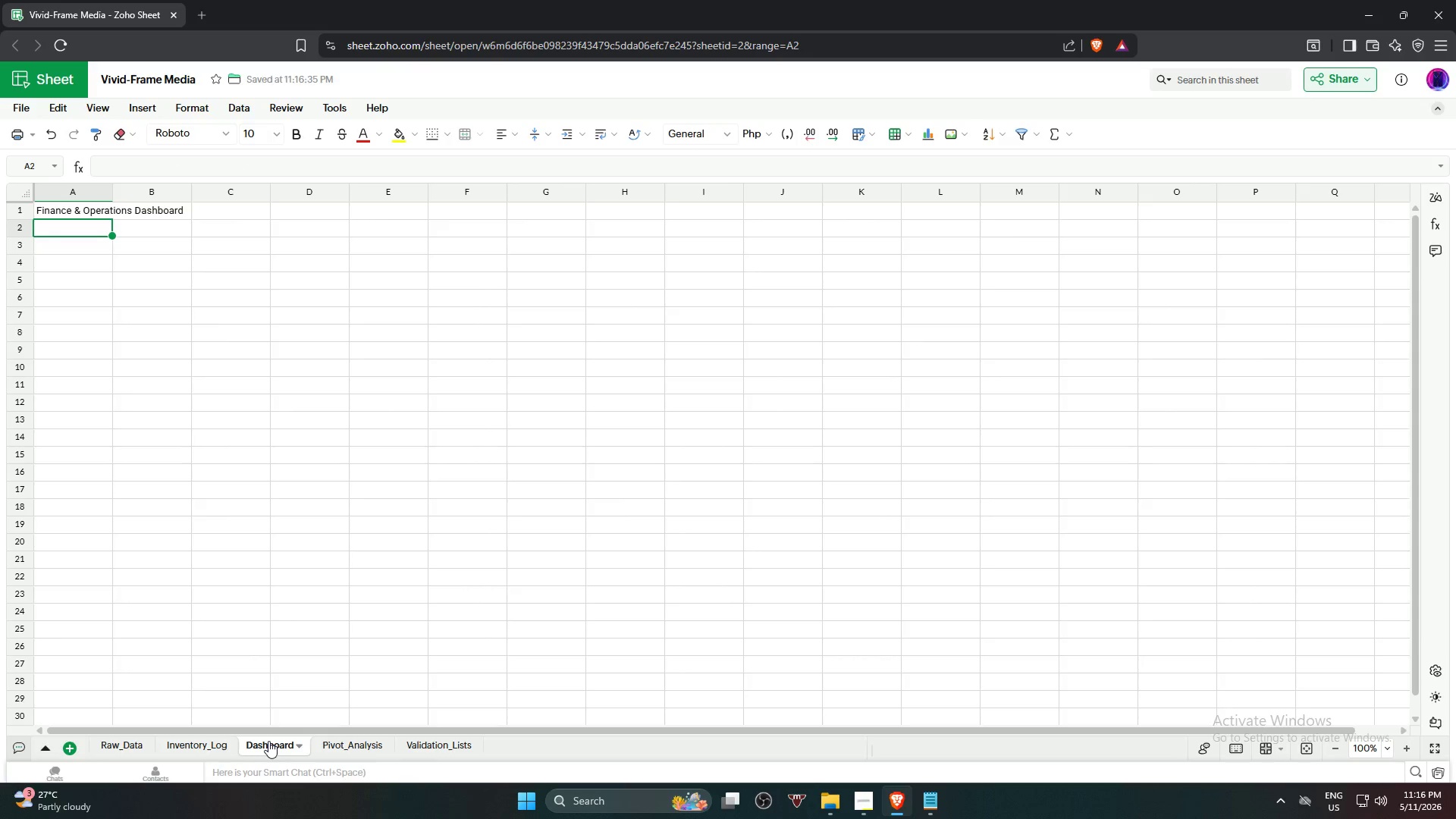 
 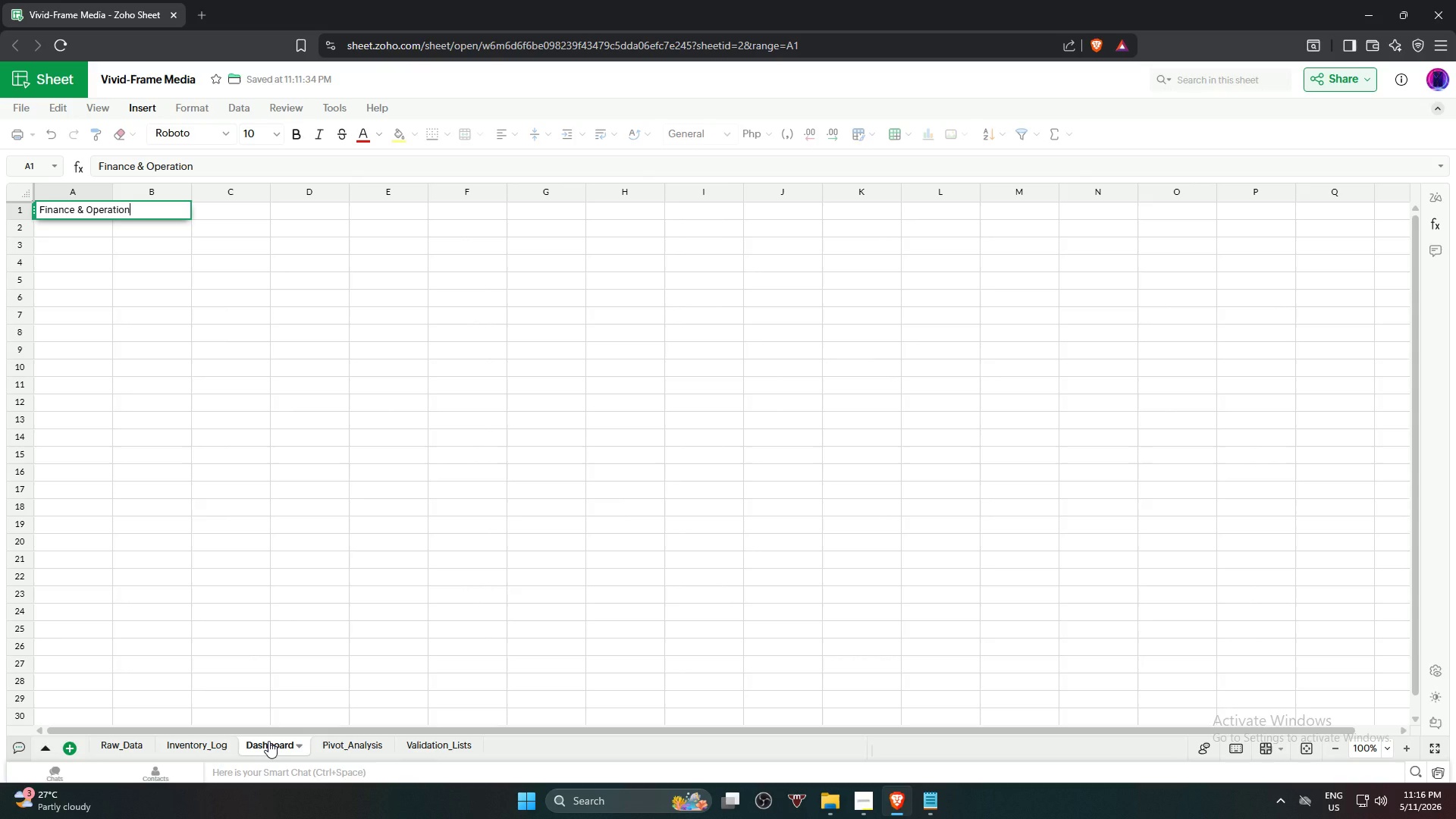 
key(Enter)
 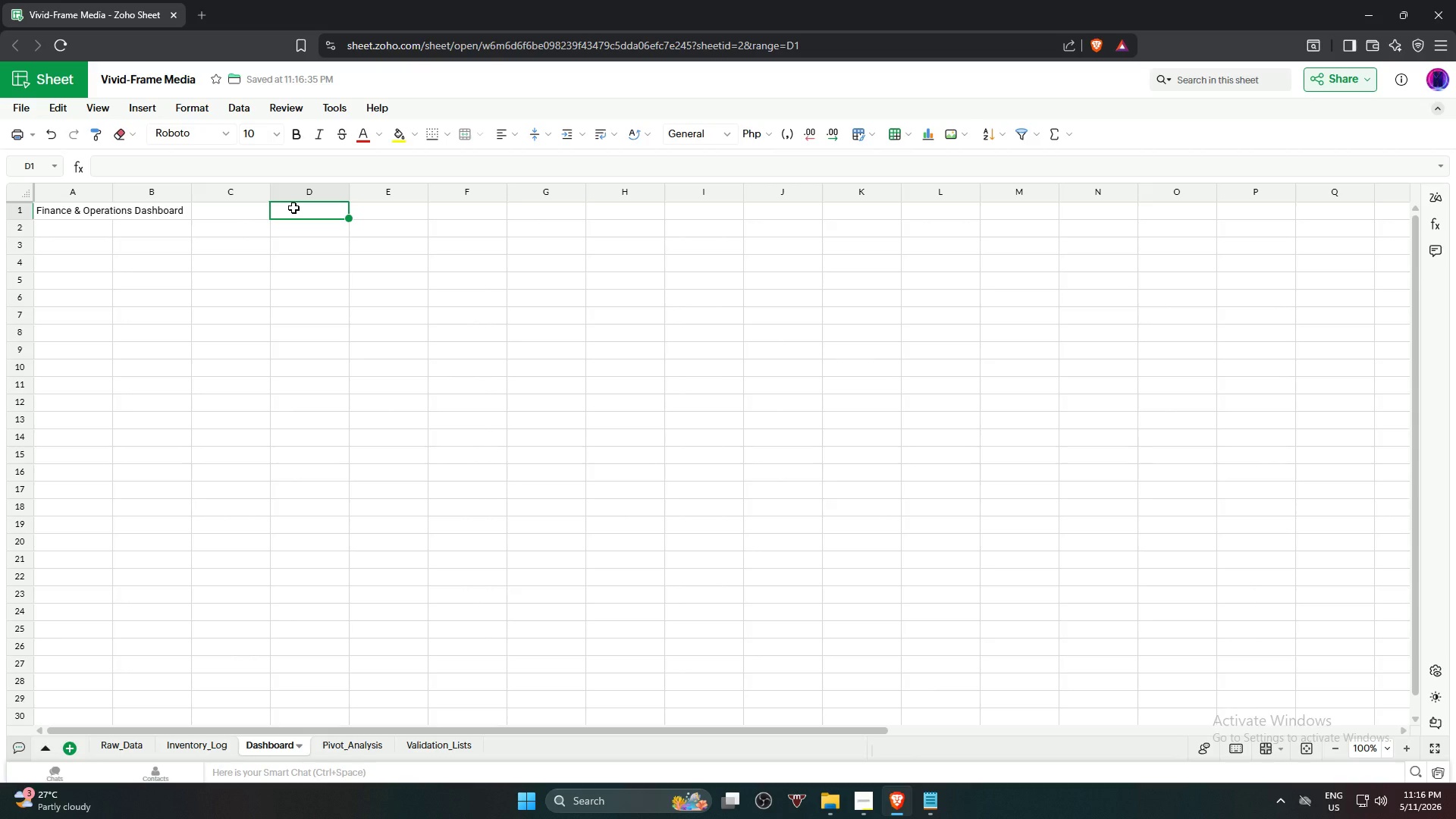 
wait(10.88)
 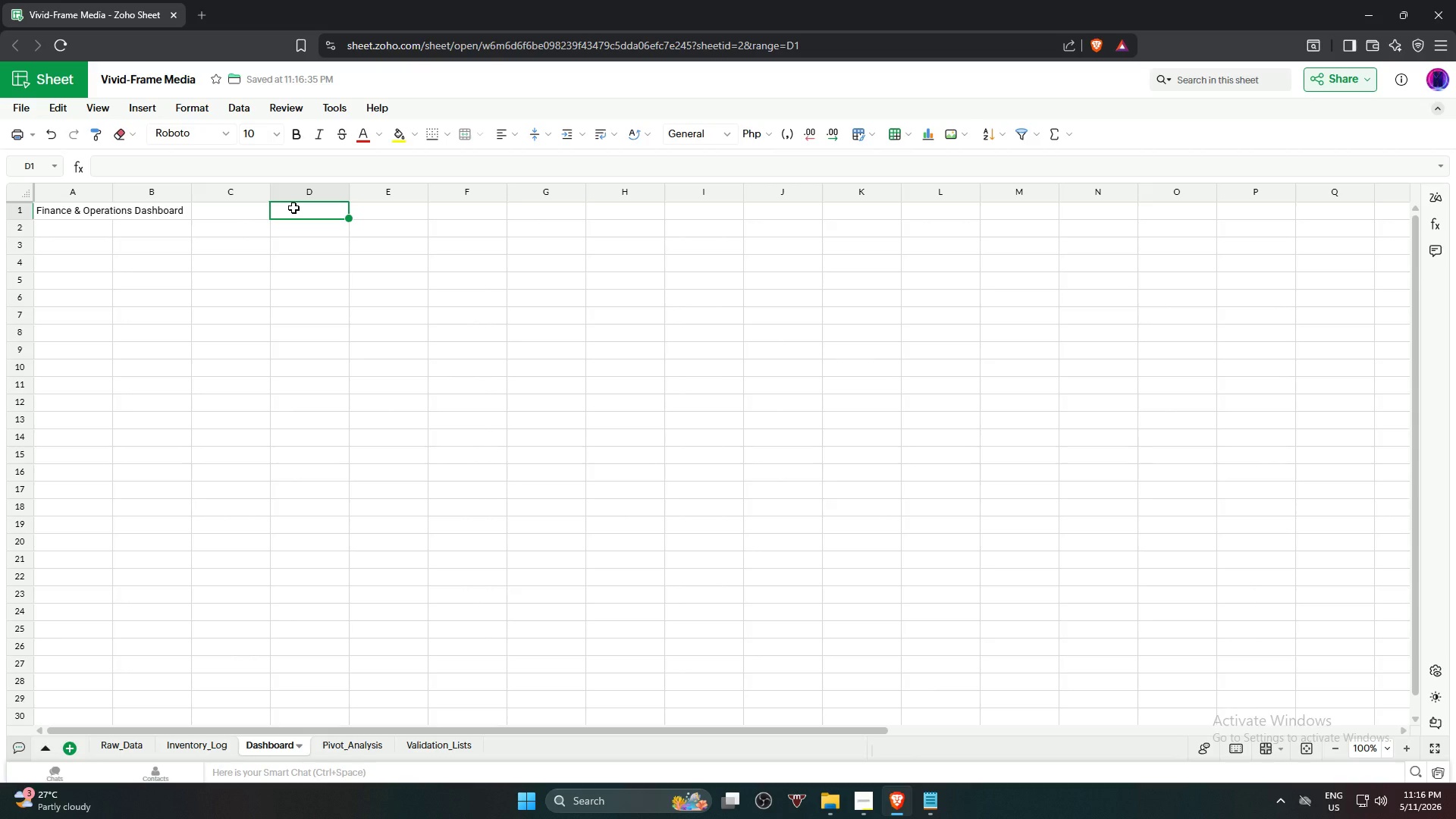 
left_click([322, 234])
 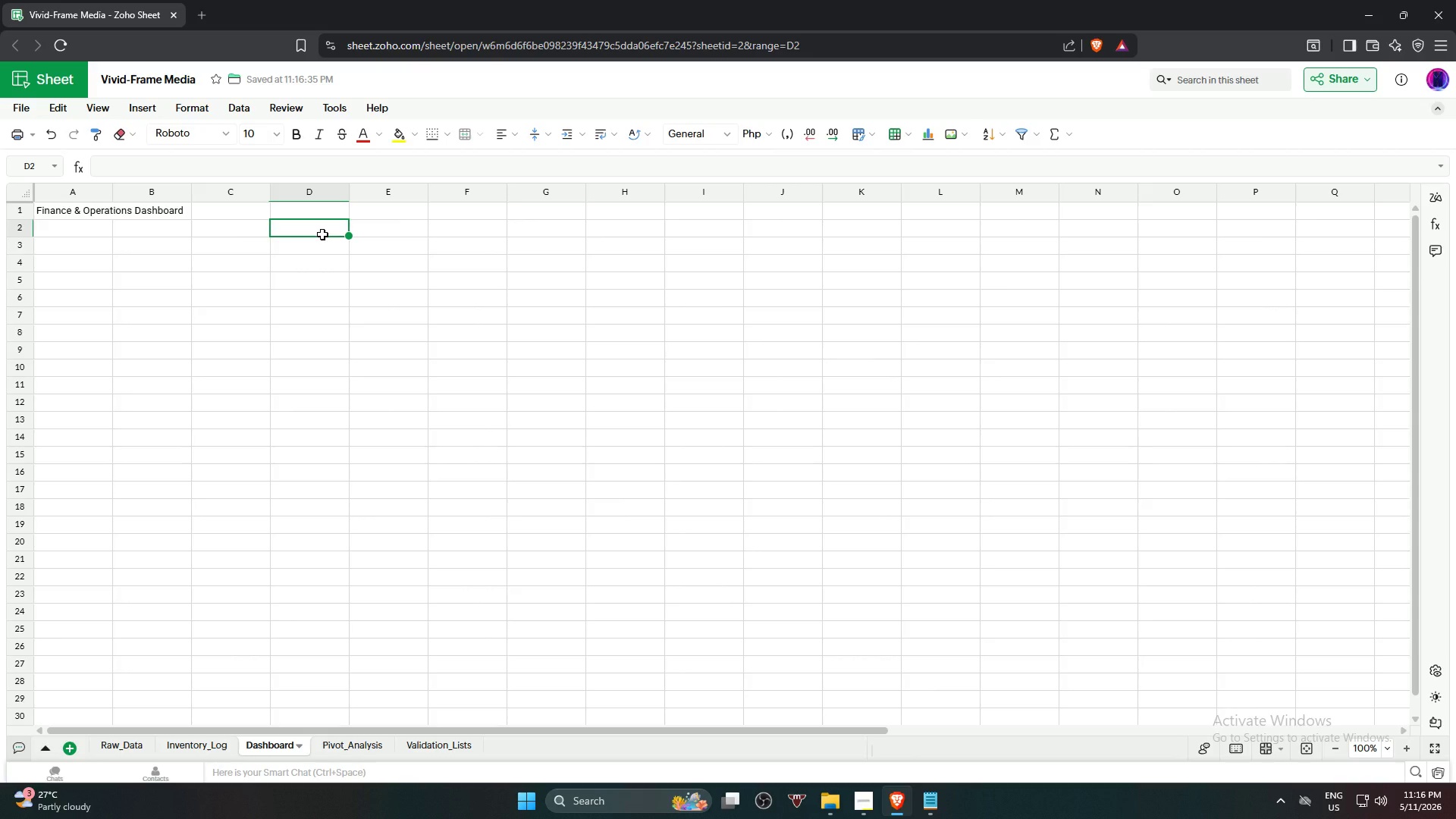 
type(Reporting Date)
 